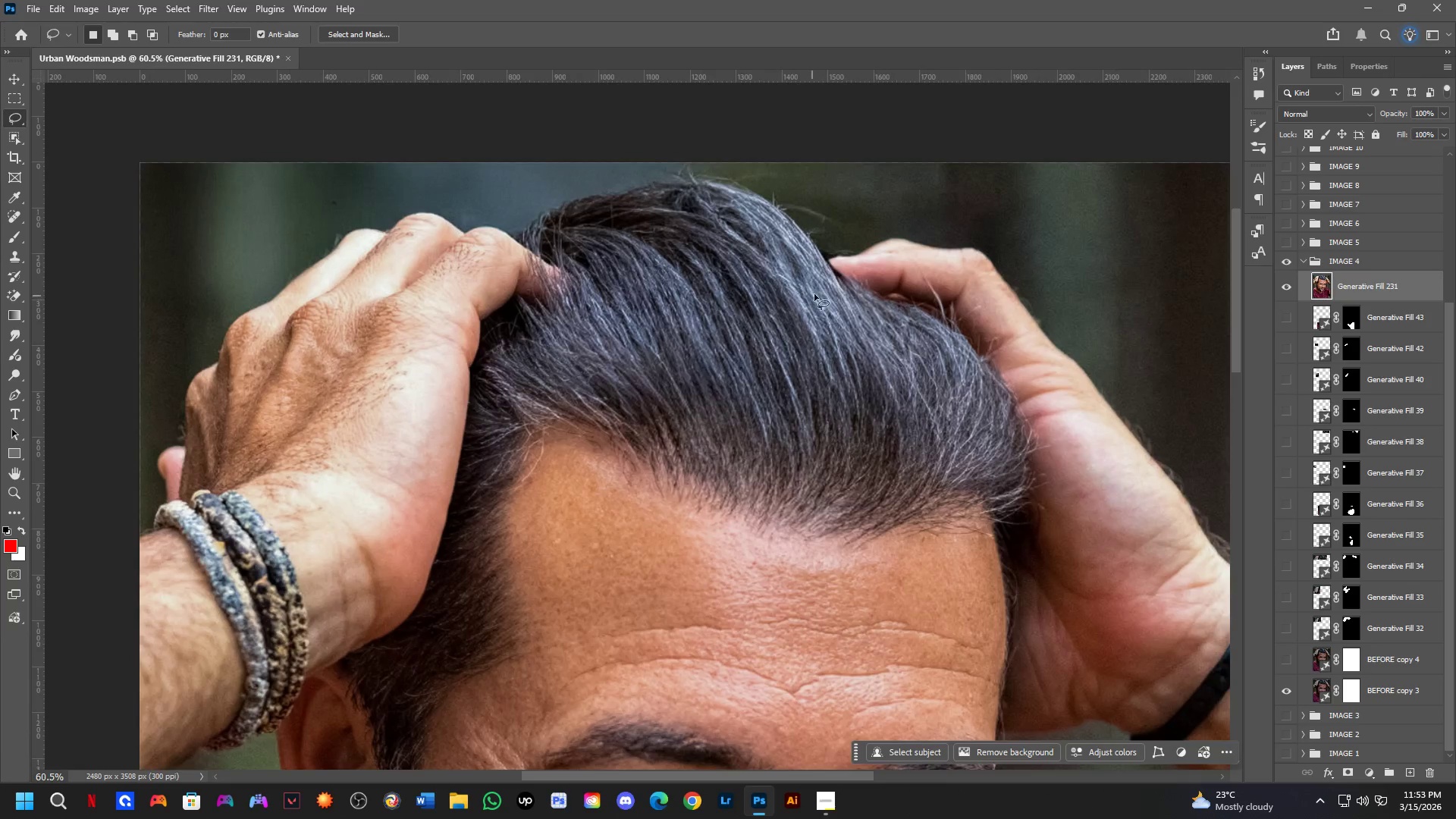 
scroll: coordinate [749, 251], scroll_direction: up, amount: 3.0
 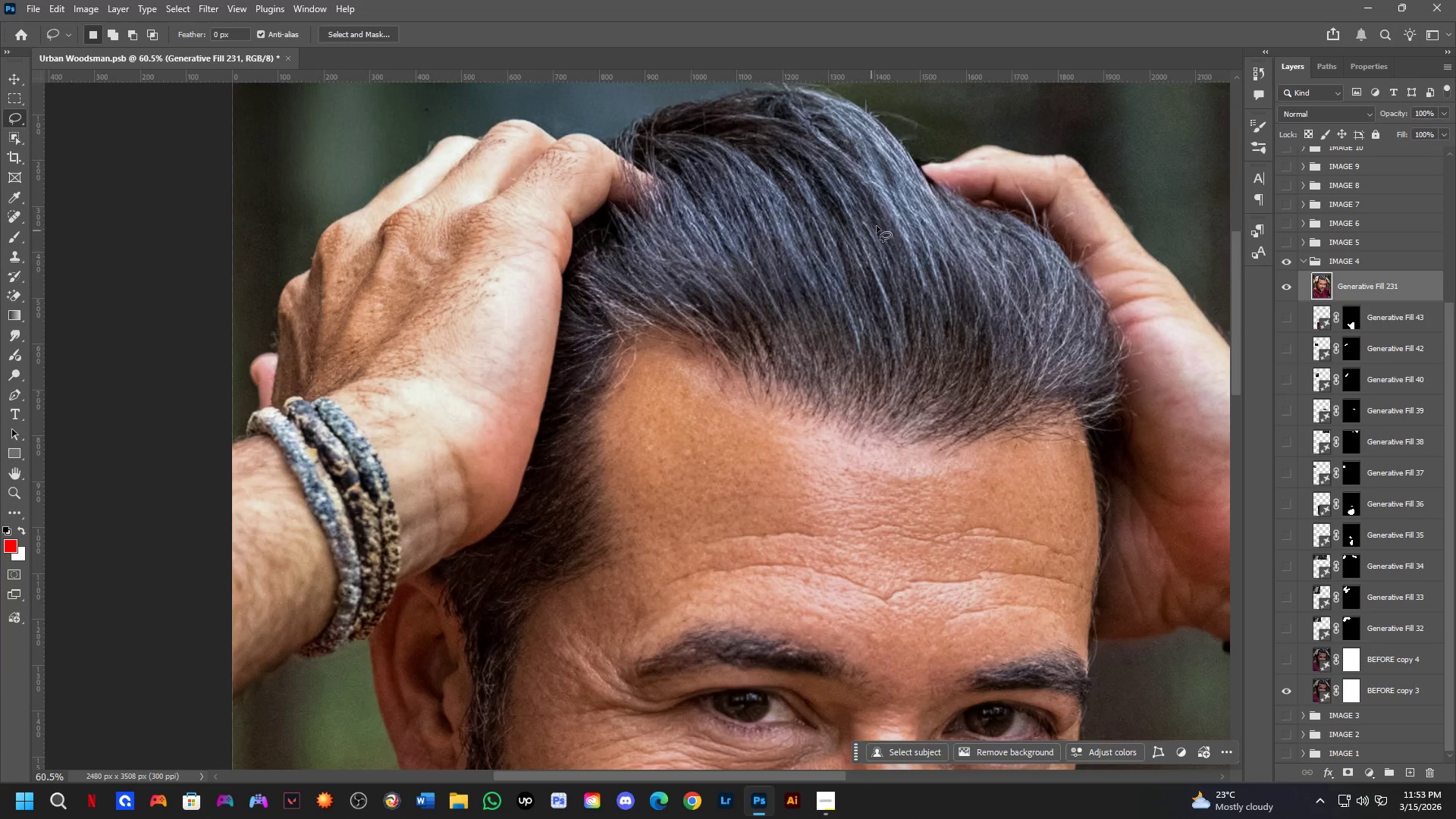 
left_click_drag(start_coordinate=[827, 234], to_coordinate=[867, 243])
 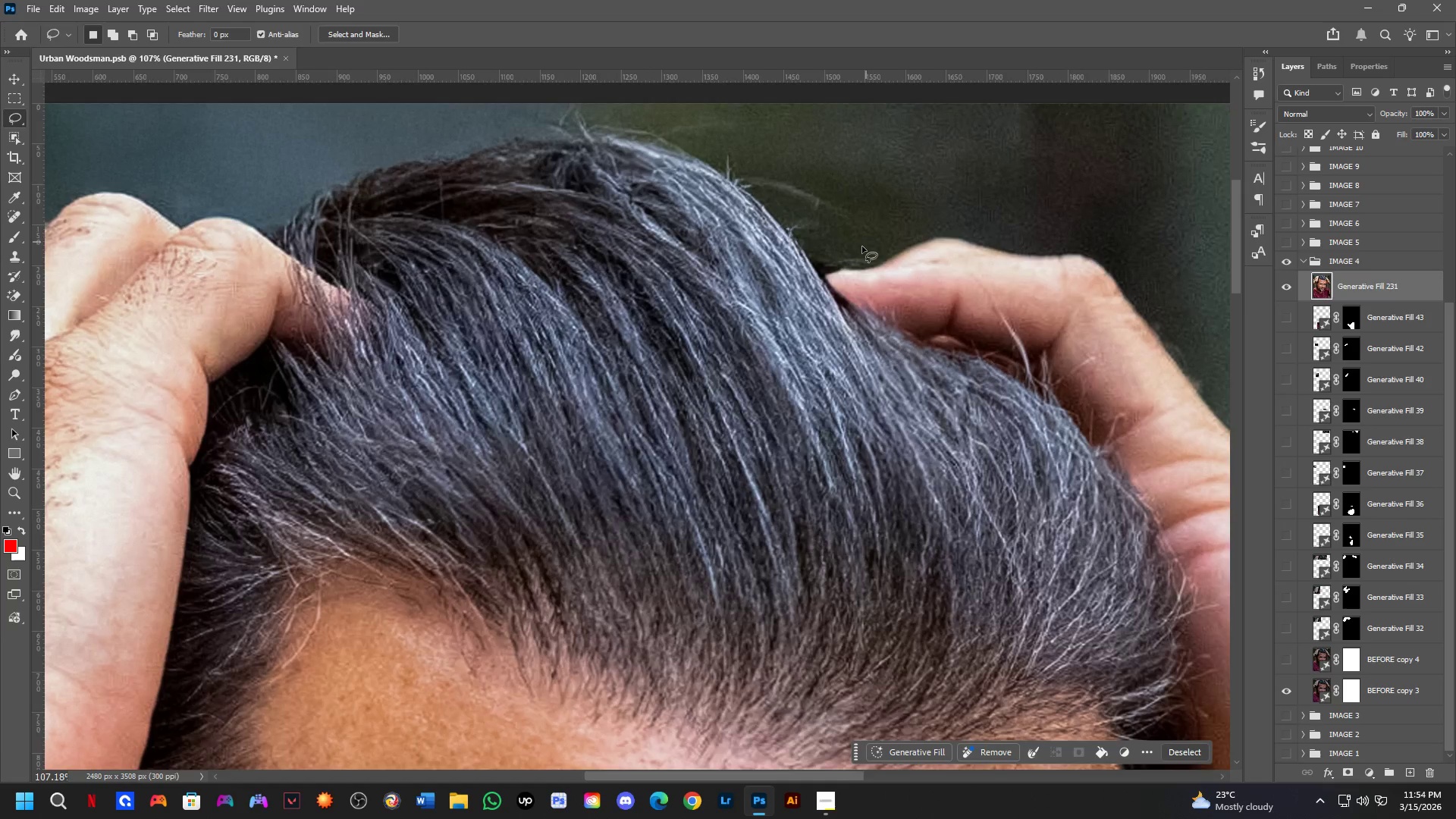 
scroll: coordinate [834, 231], scroll_direction: up, amount: 6.0
 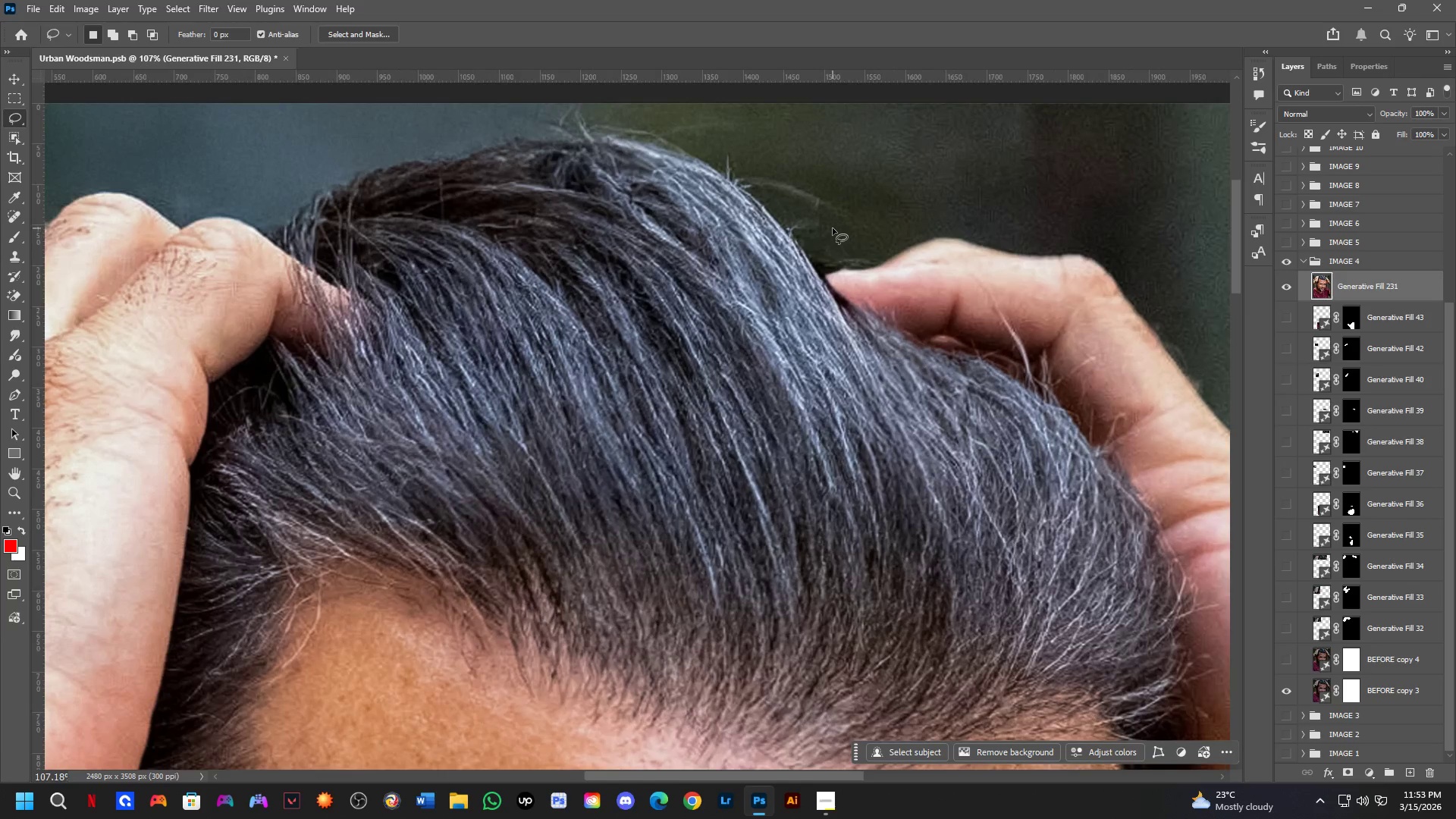 
hold_key(key=Space, duration=0.55)
 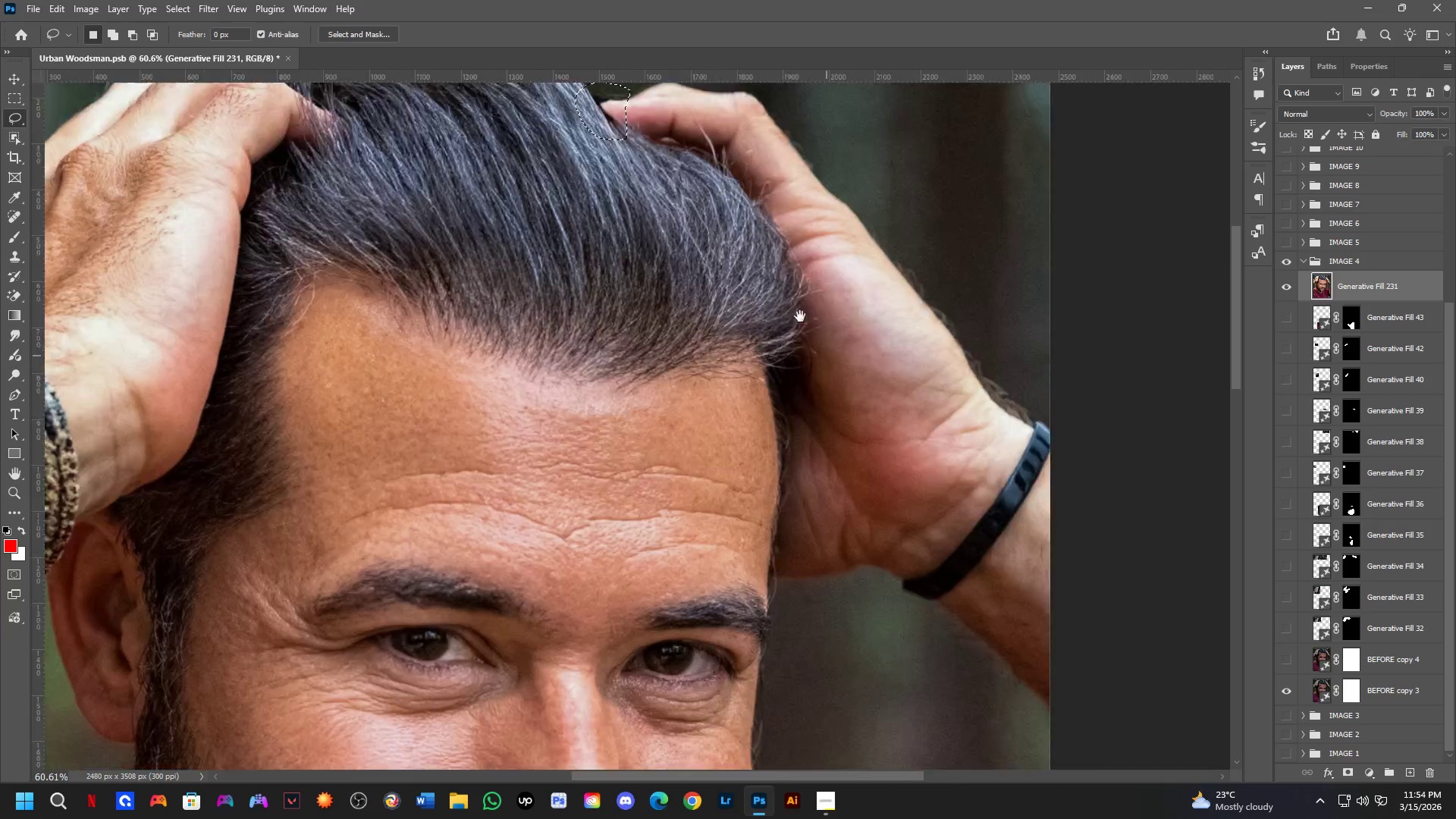 
left_click_drag(start_coordinate=[927, 380], to_coordinate=[726, 265])
 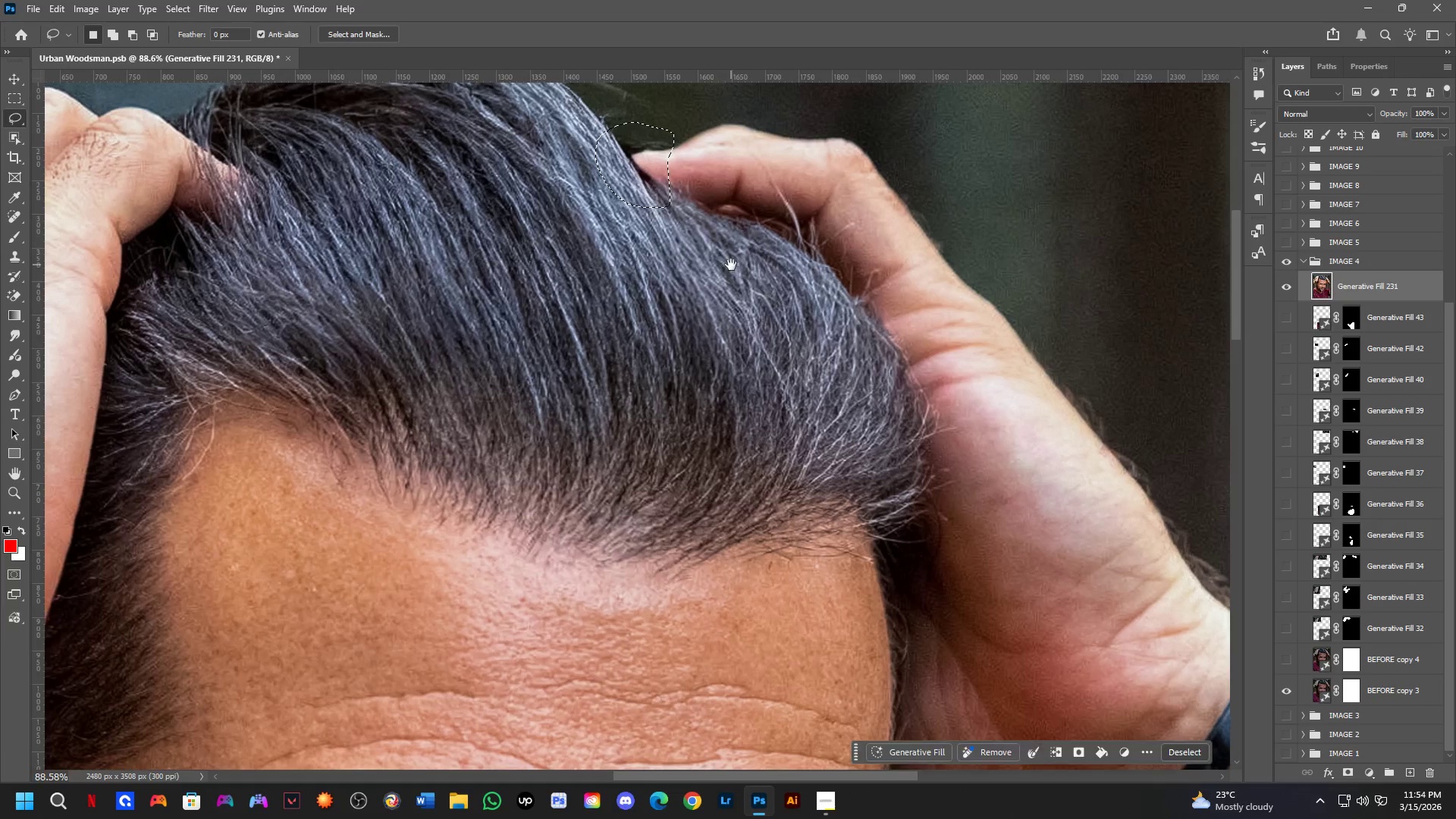 
scroll: coordinate [862, 248], scroll_direction: down, amount: 2.0
 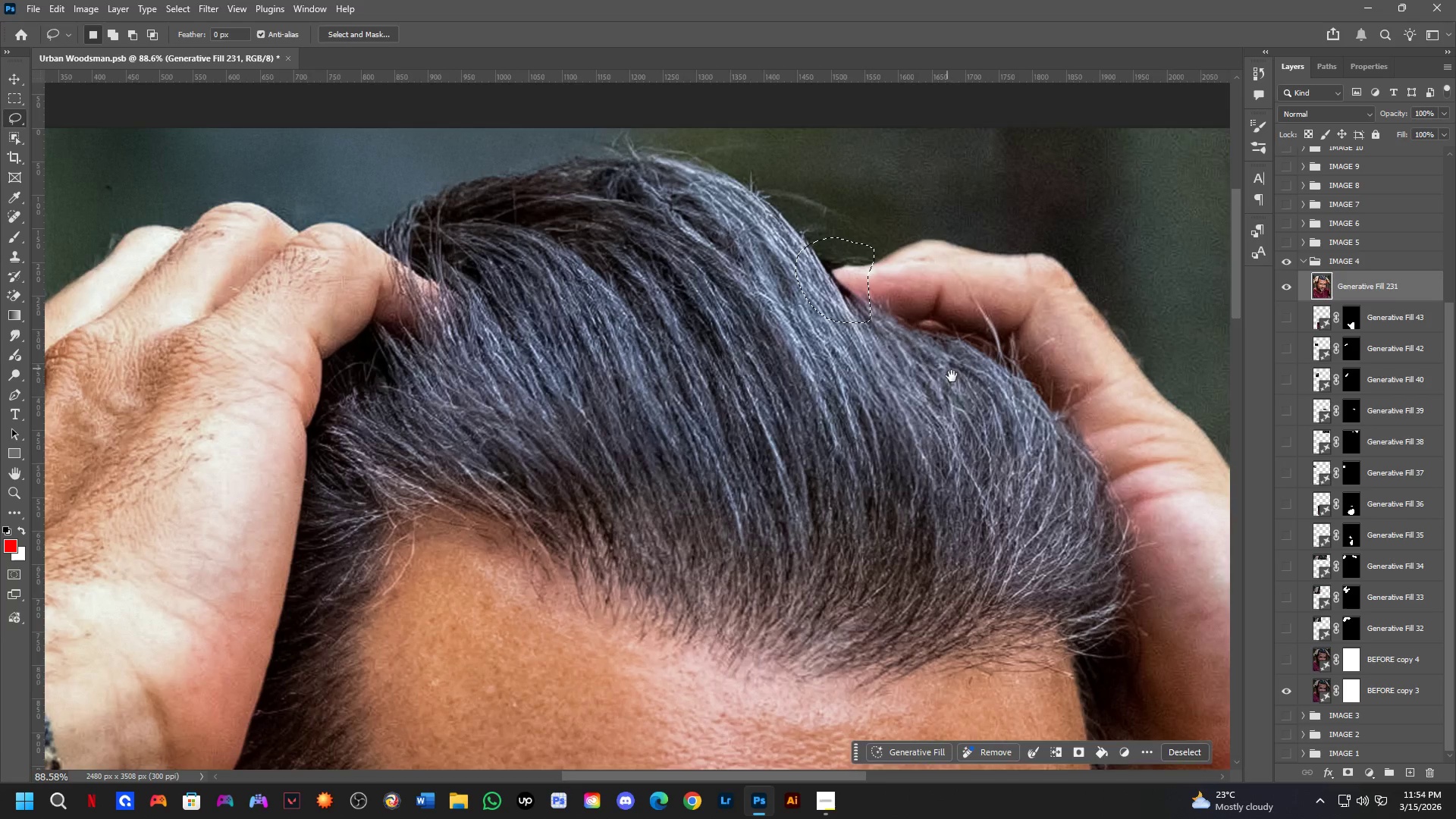 
hold_key(key=Space, duration=0.92)
 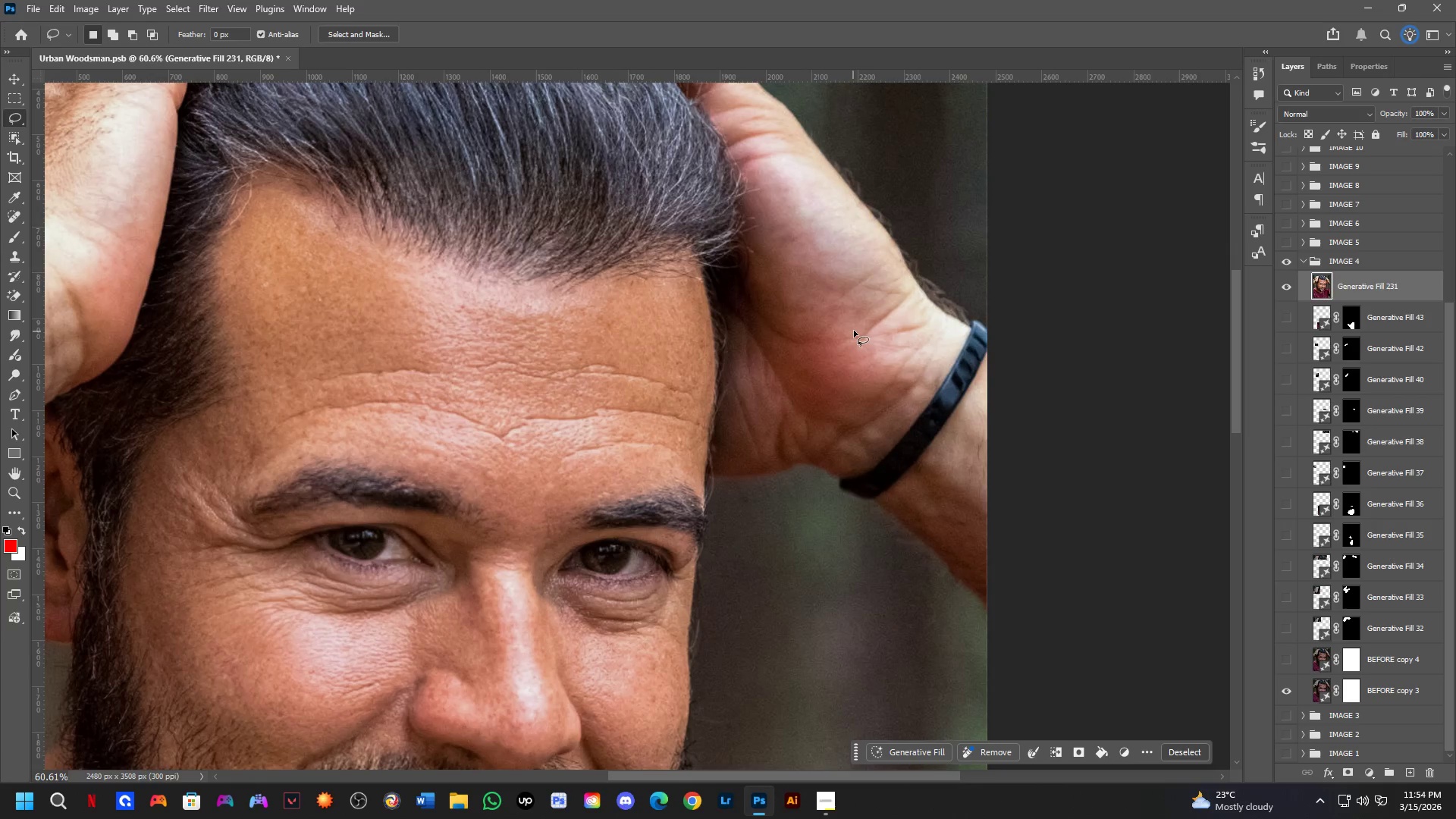 
key(Shift+ShiftLeft)
 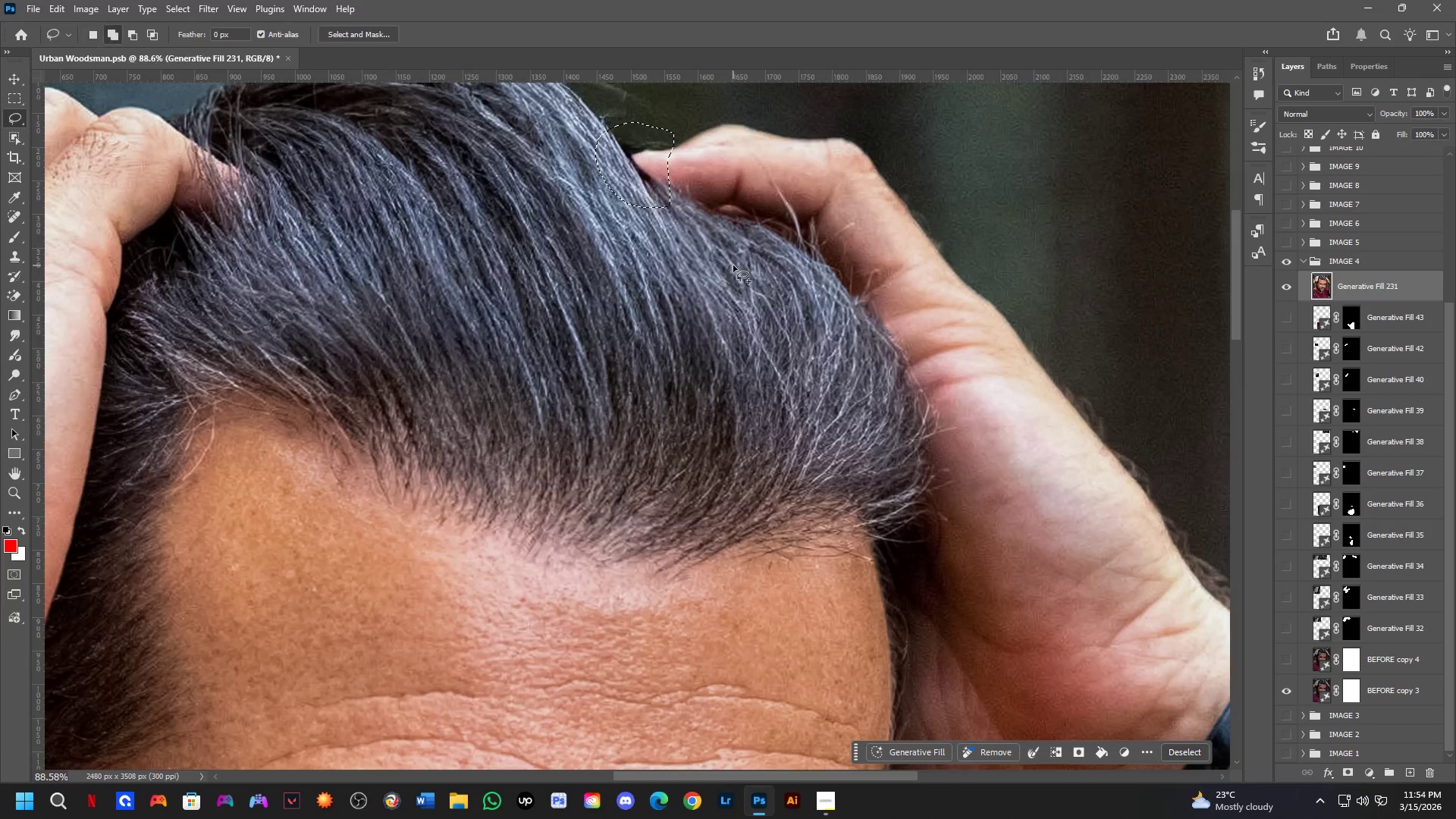 
left_click_drag(start_coordinate=[902, 462], to_coordinate=[775, 273])
 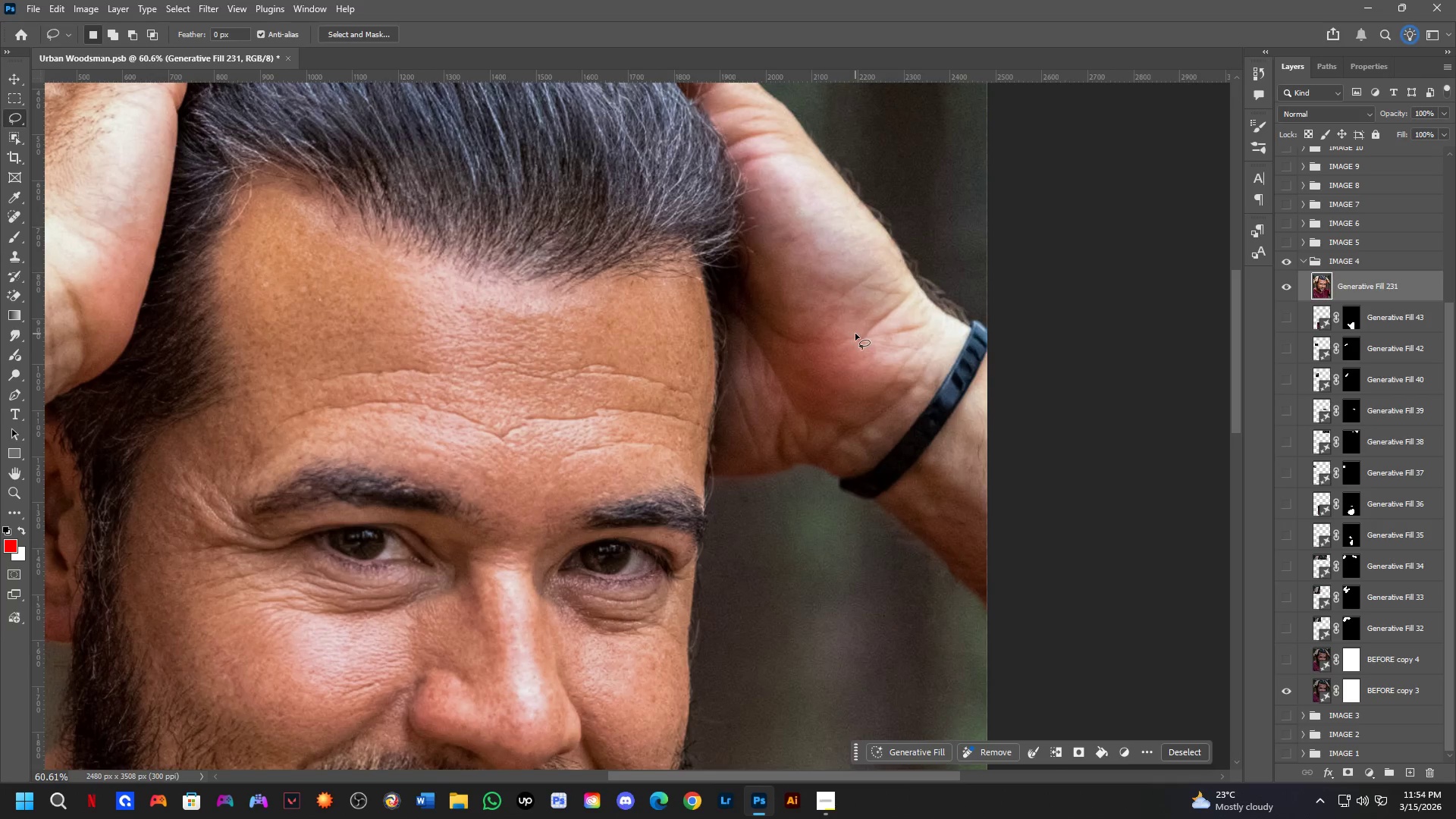 
scroll: coordinate [742, 281], scroll_direction: down, amount: 2.0
 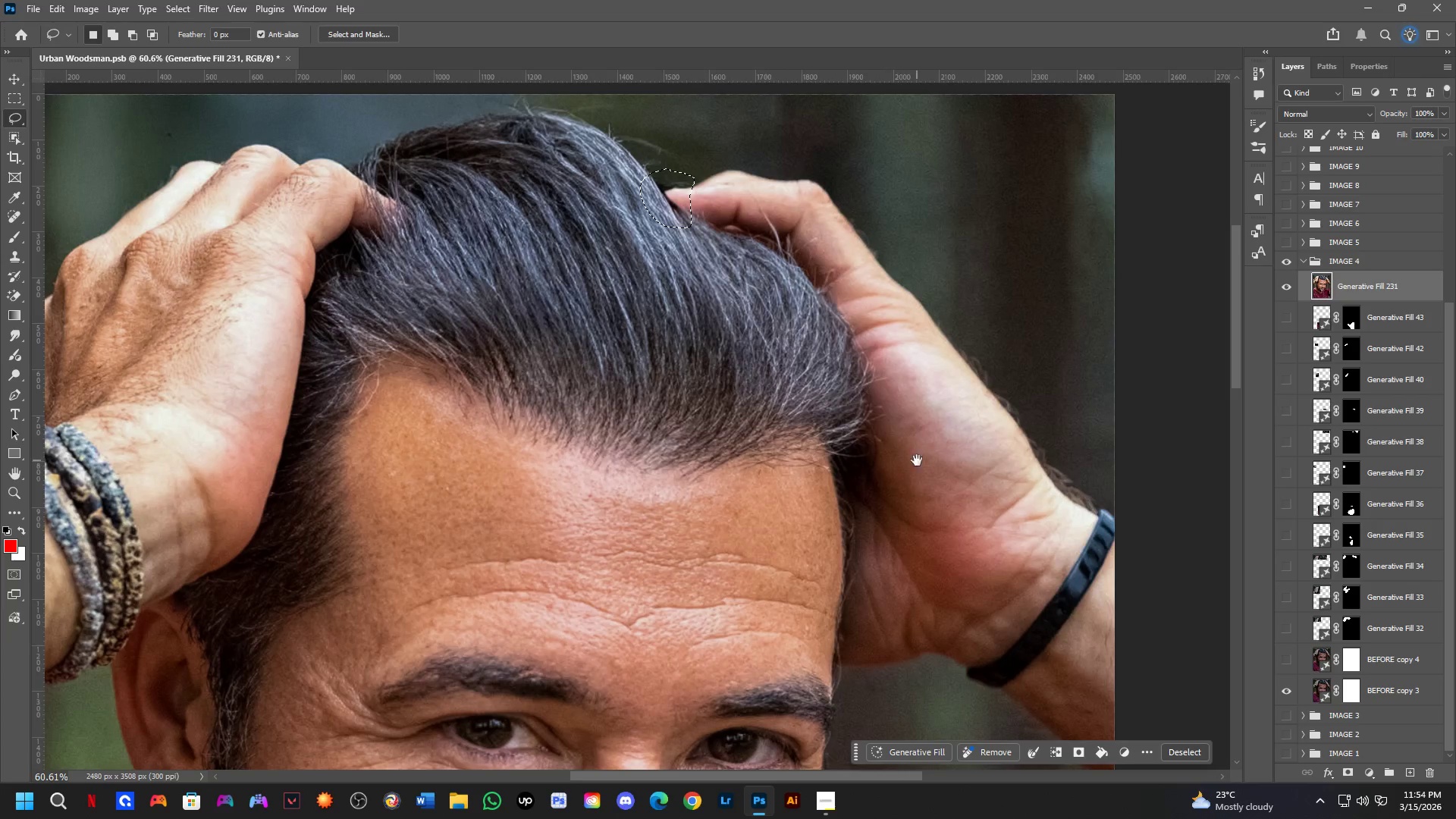 
hold_key(key=Space, duration=0.64)
 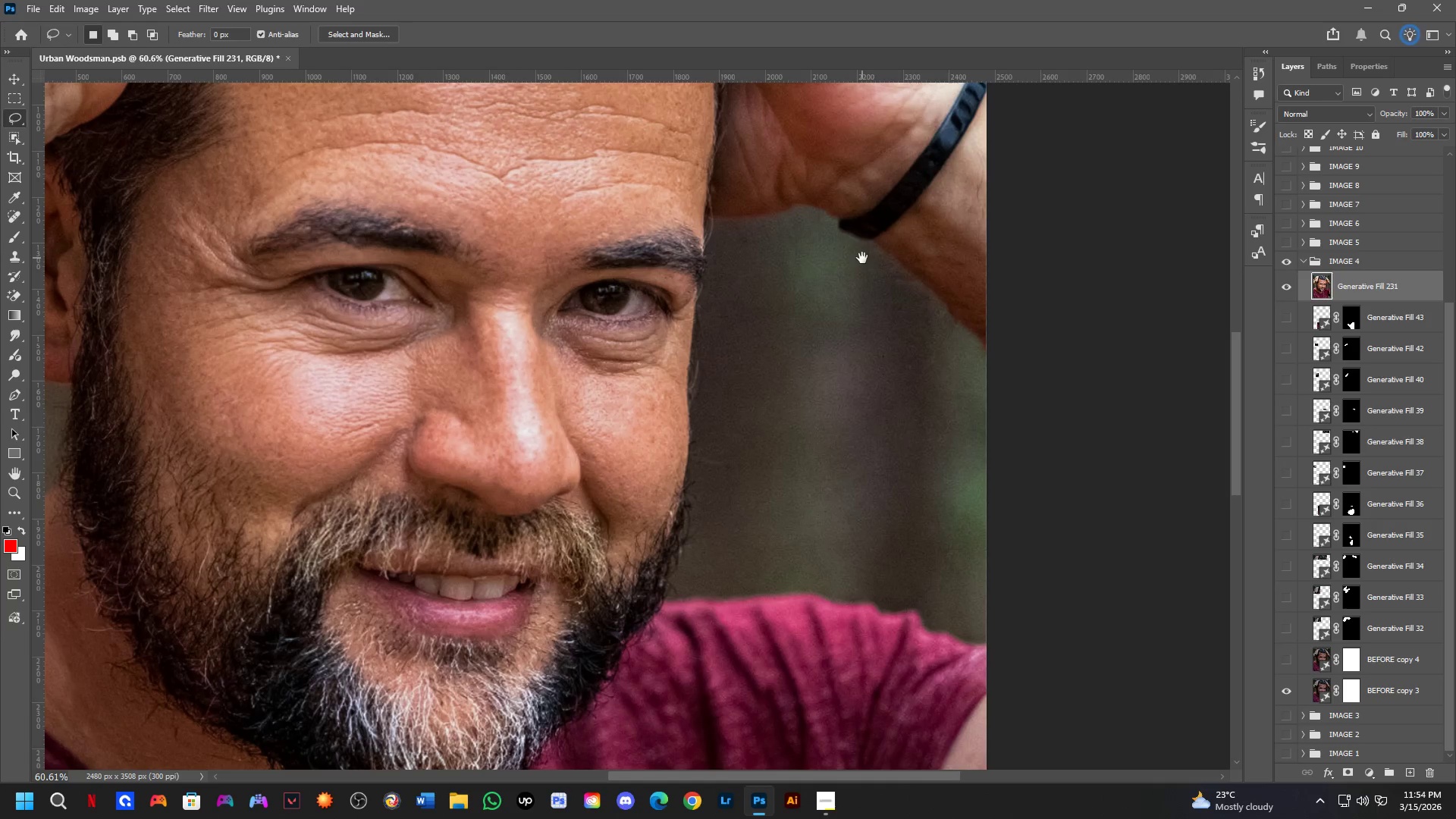 
left_click_drag(start_coordinate=[867, 397], to_coordinate=[864, 329])
 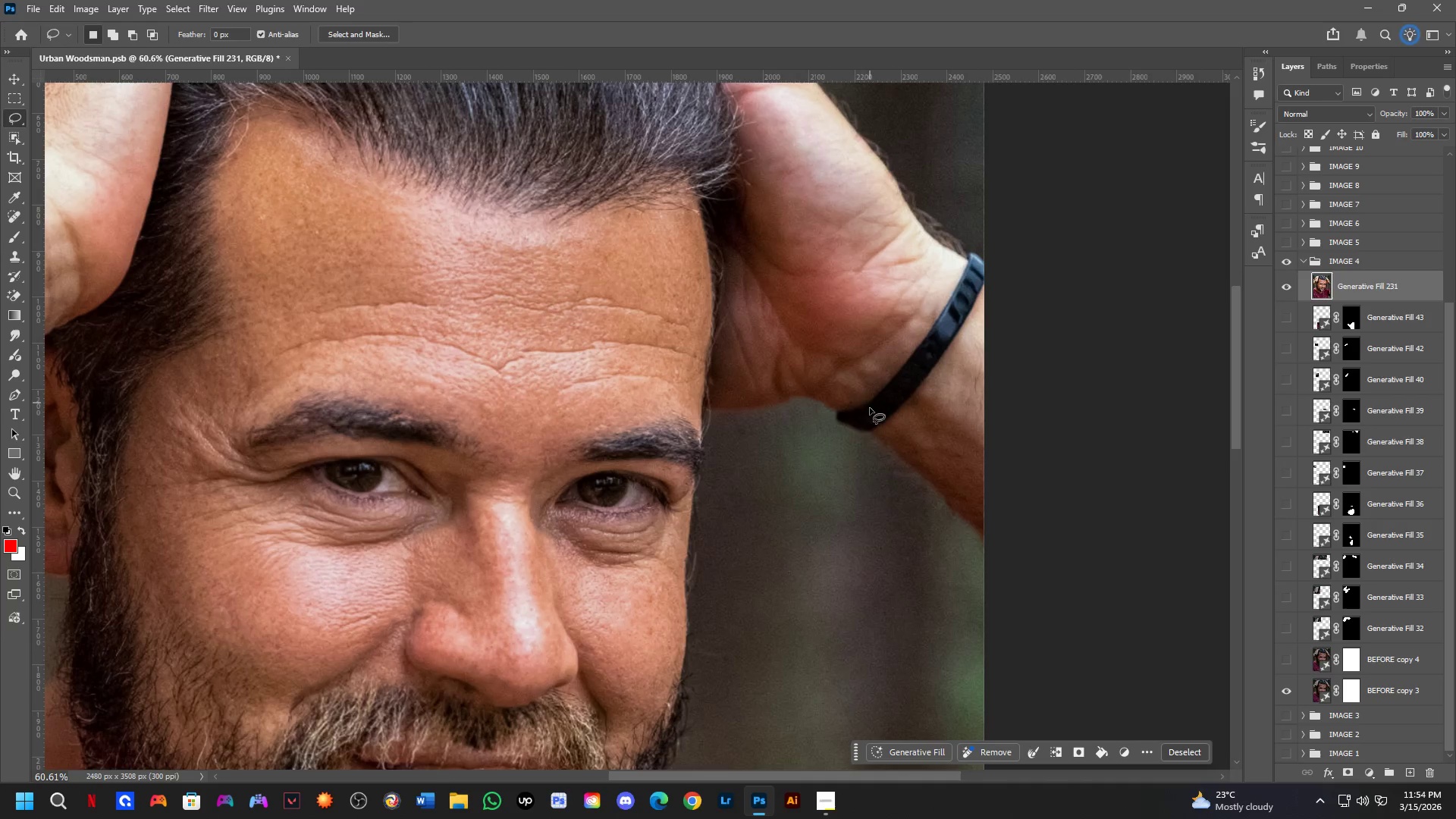 
hold_key(key=Space, duration=0.59)
 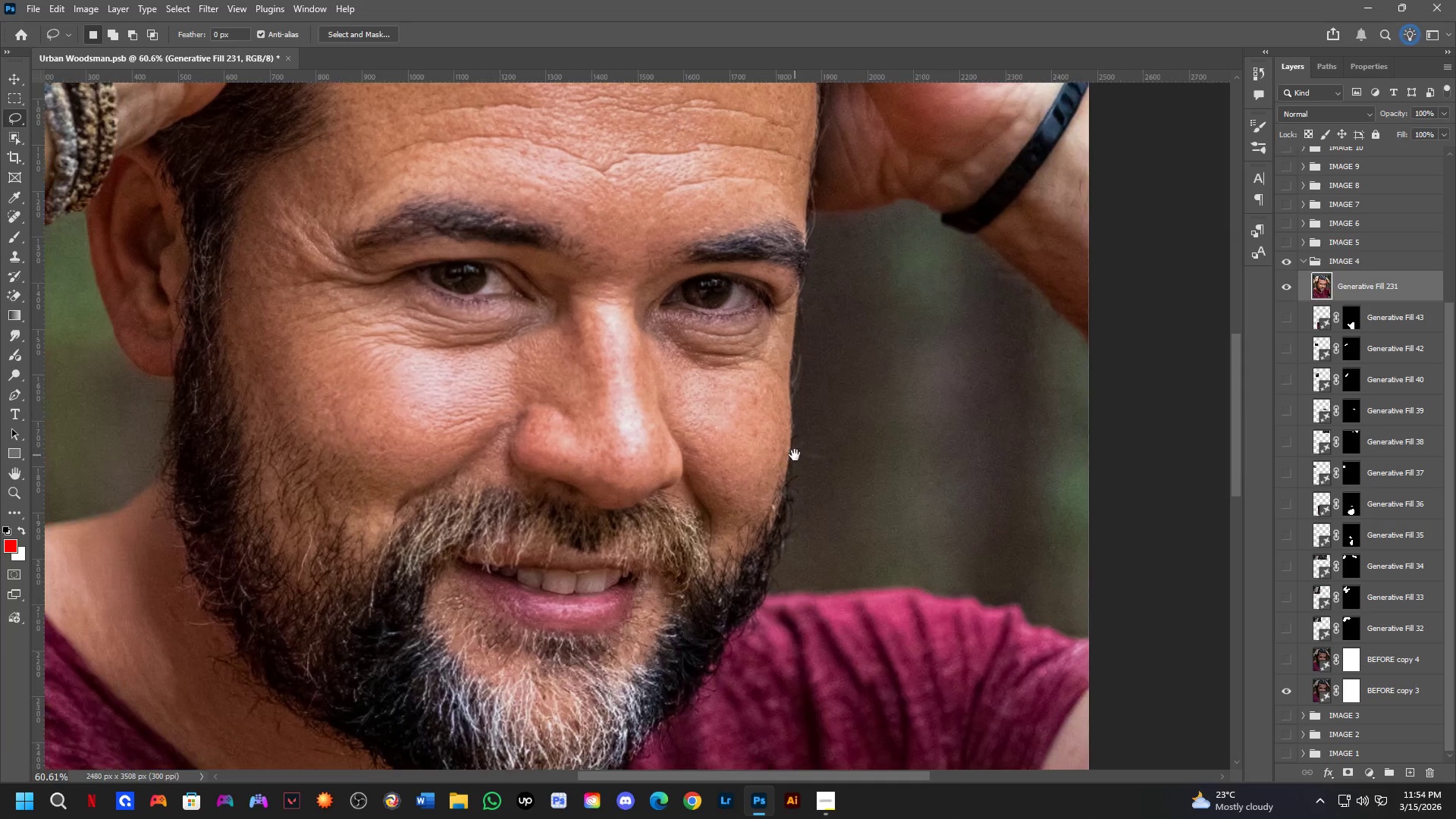 
left_click_drag(start_coordinate=[860, 450], to_coordinate=[862, 258])
 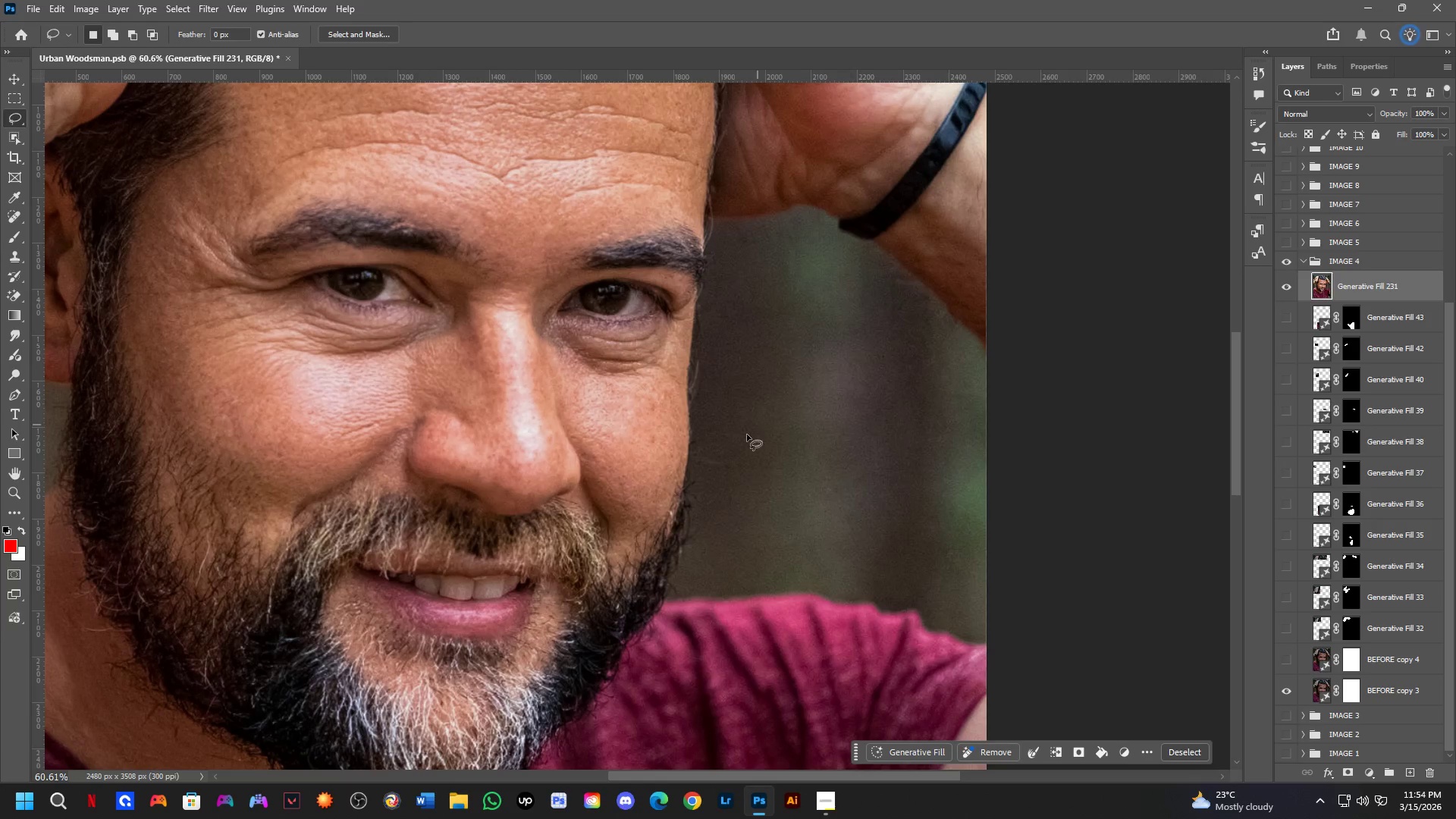 
hold_key(key=Space, duration=1.5)
 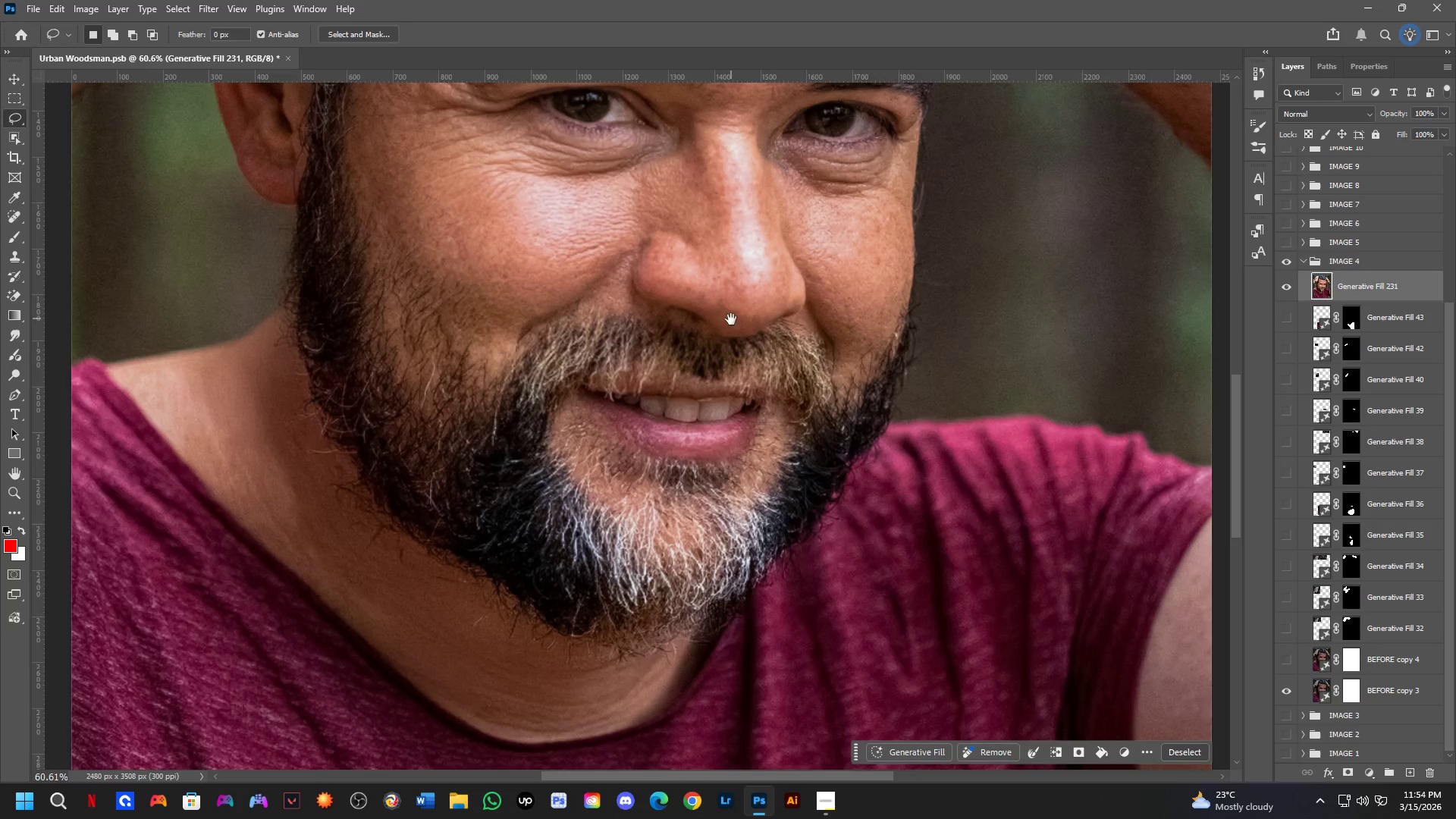 
left_click_drag(start_coordinate=[692, 461], to_coordinate=[795, 456])
 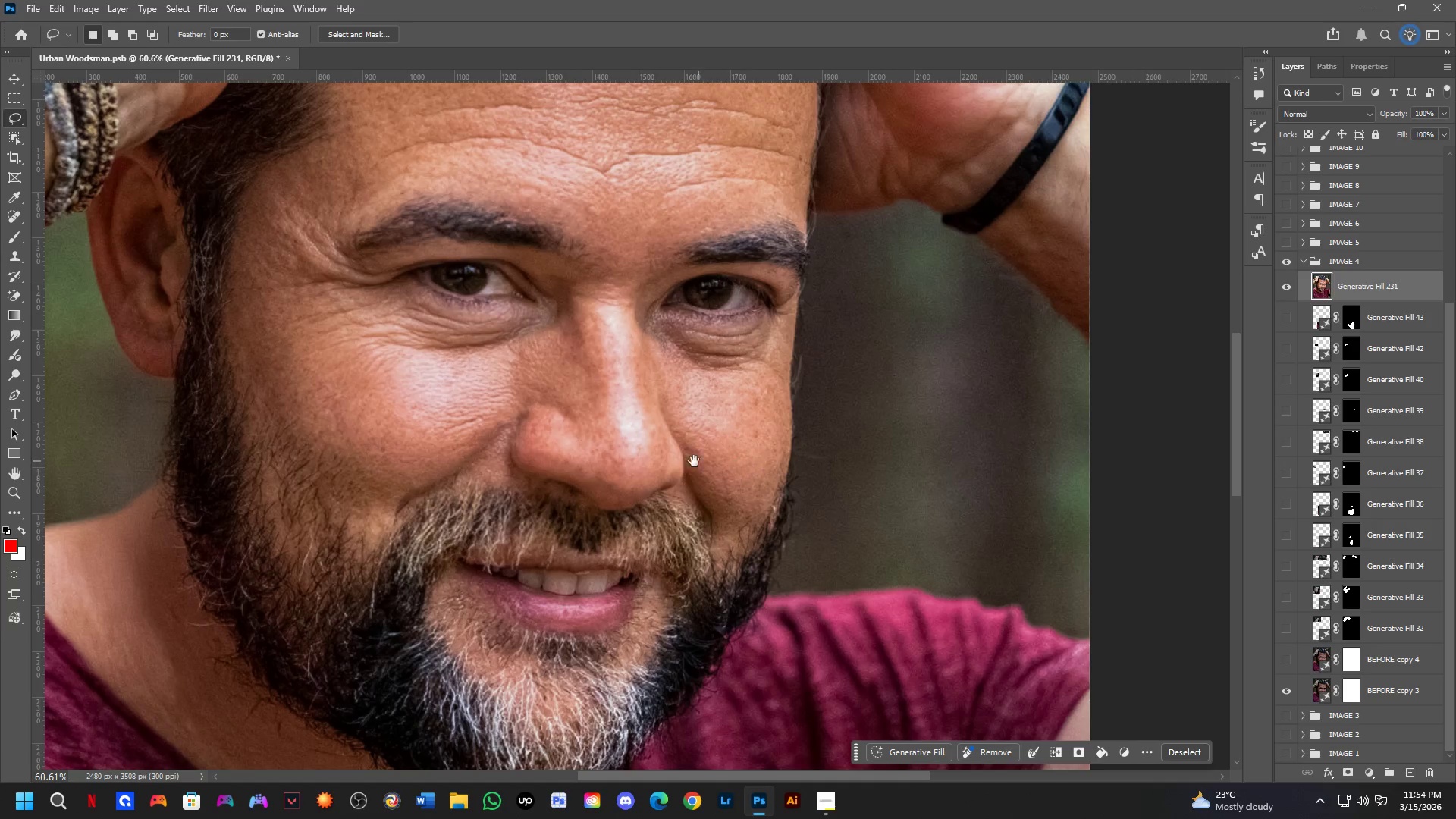 
left_click_drag(start_coordinate=[617, 459], to_coordinate=[739, 286])
 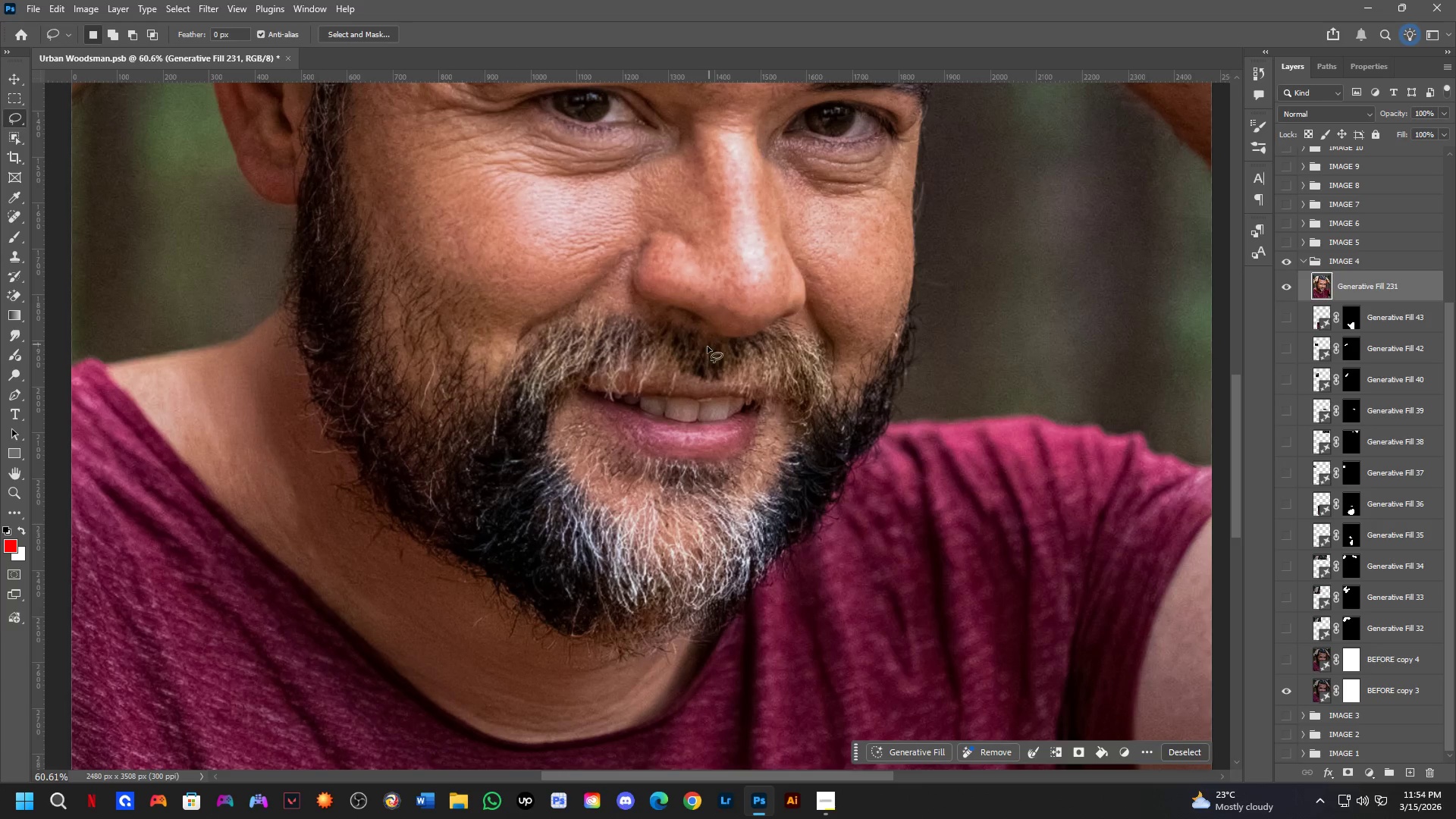 
hold_key(key=Space, duration=0.55)
 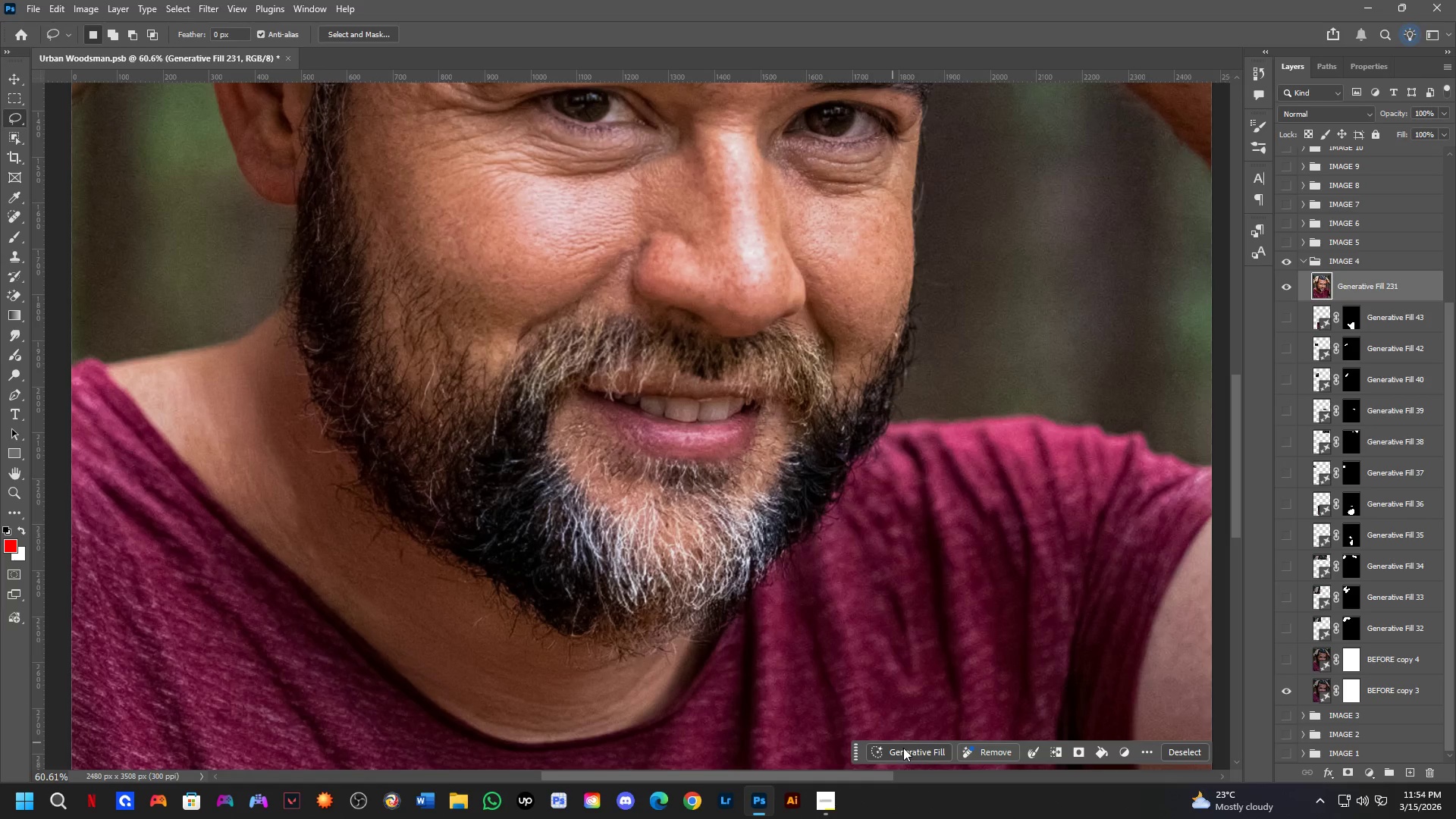 
left_click([1235, 754])
 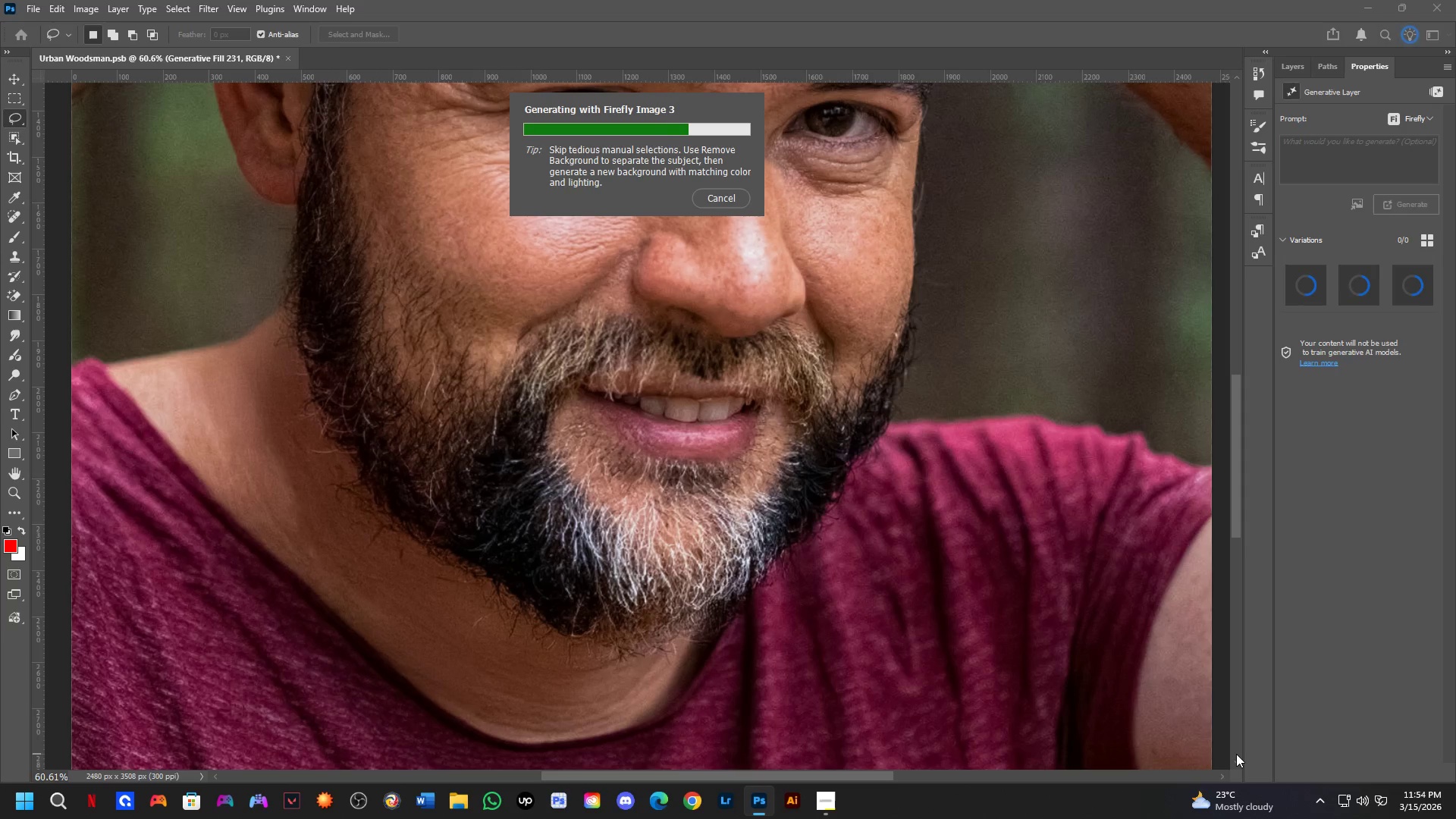 
wait(15.28)
 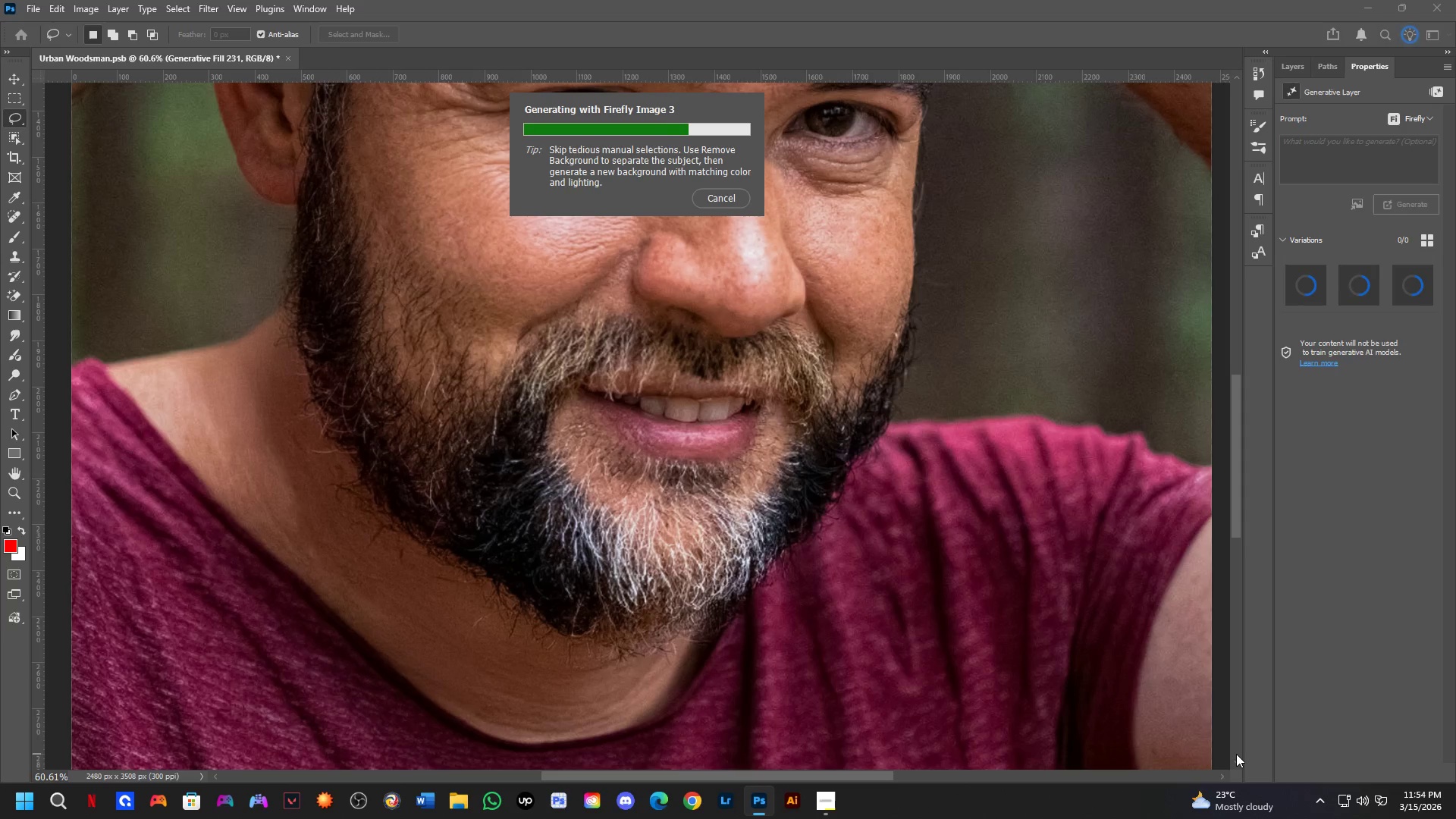 
scroll: coordinate [761, 448], scroll_direction: down, amount: 8.0
 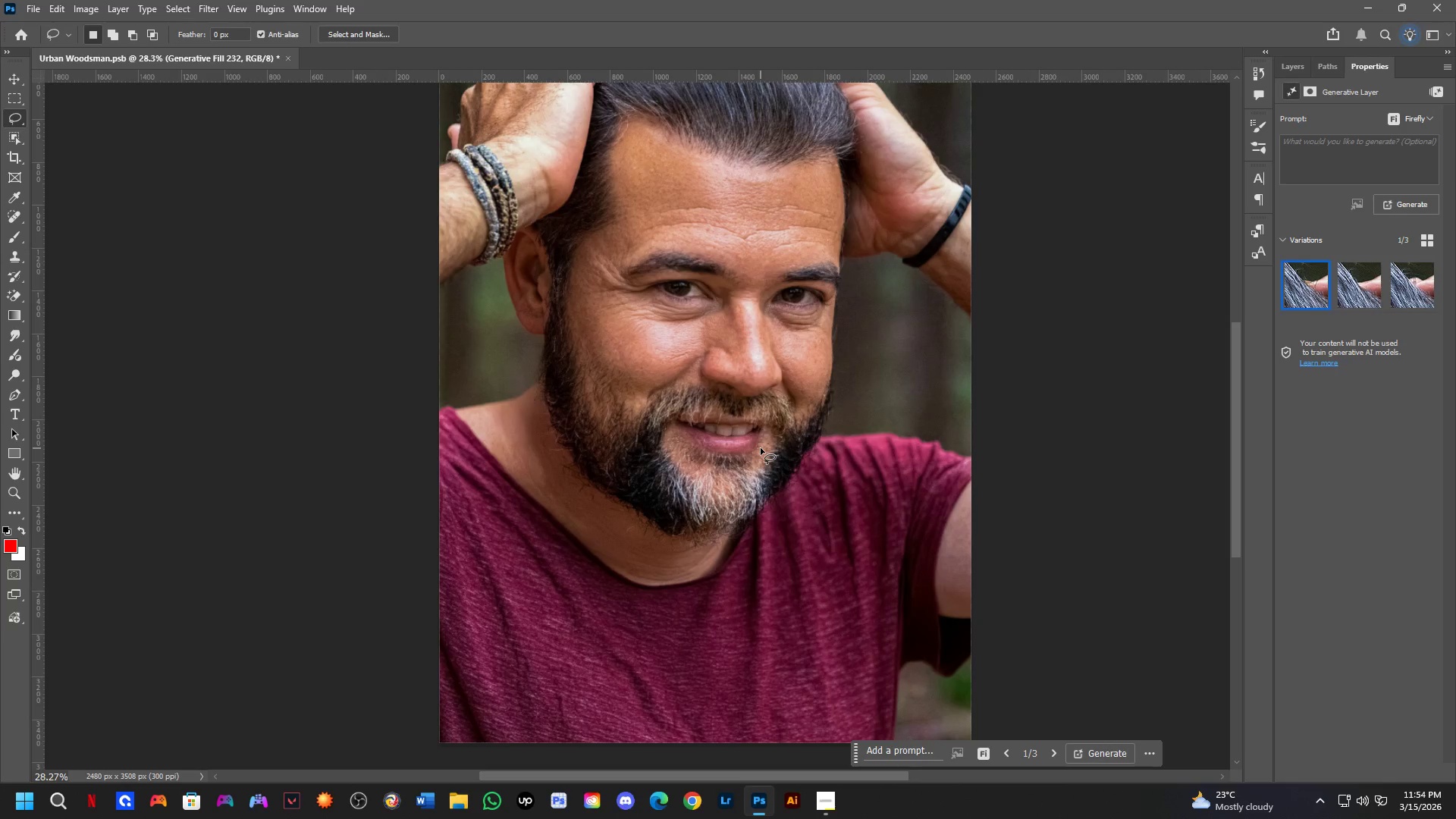 
wait(14.16)
 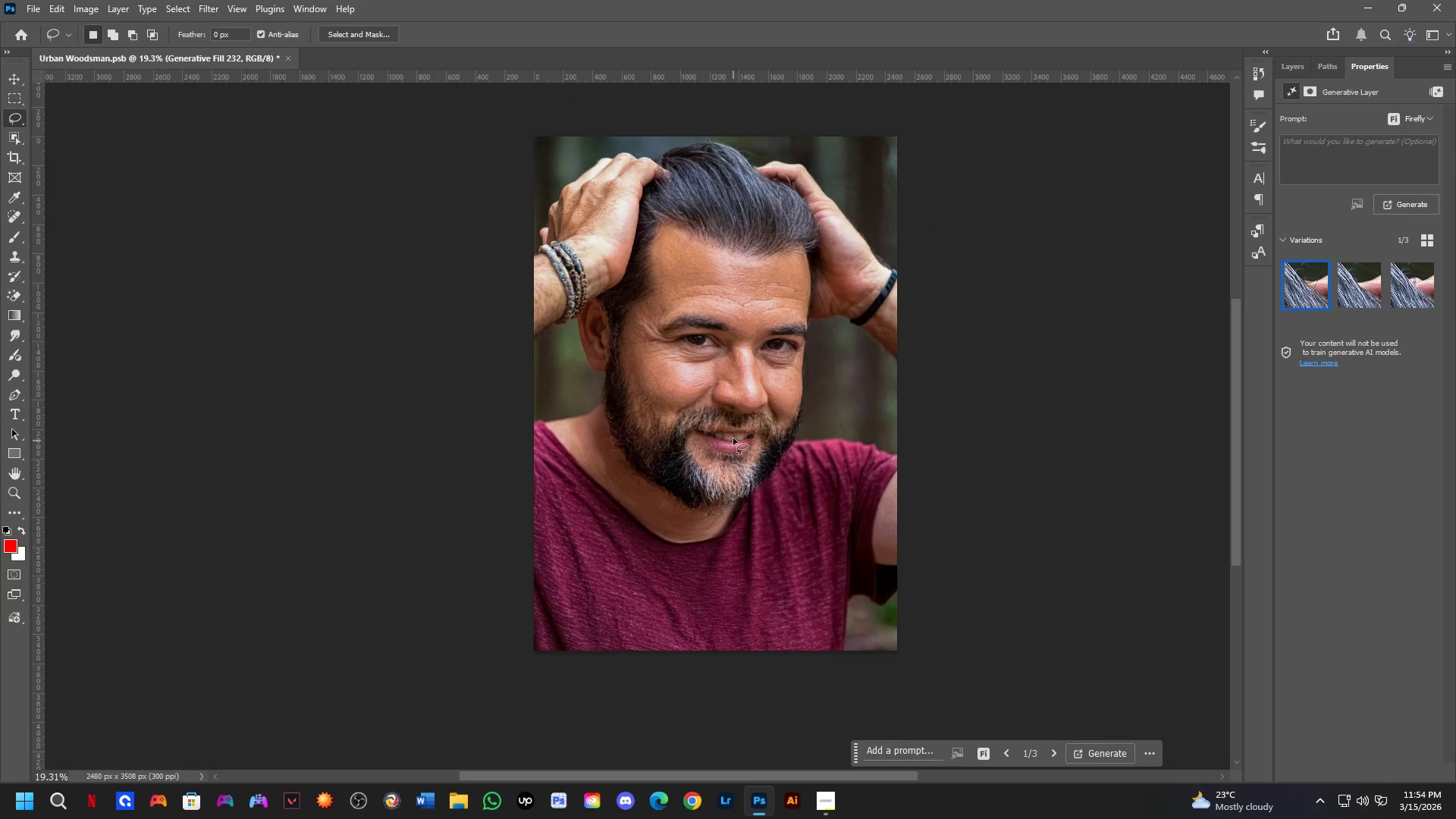 
hold_key(key=Space, duration=0.64)
 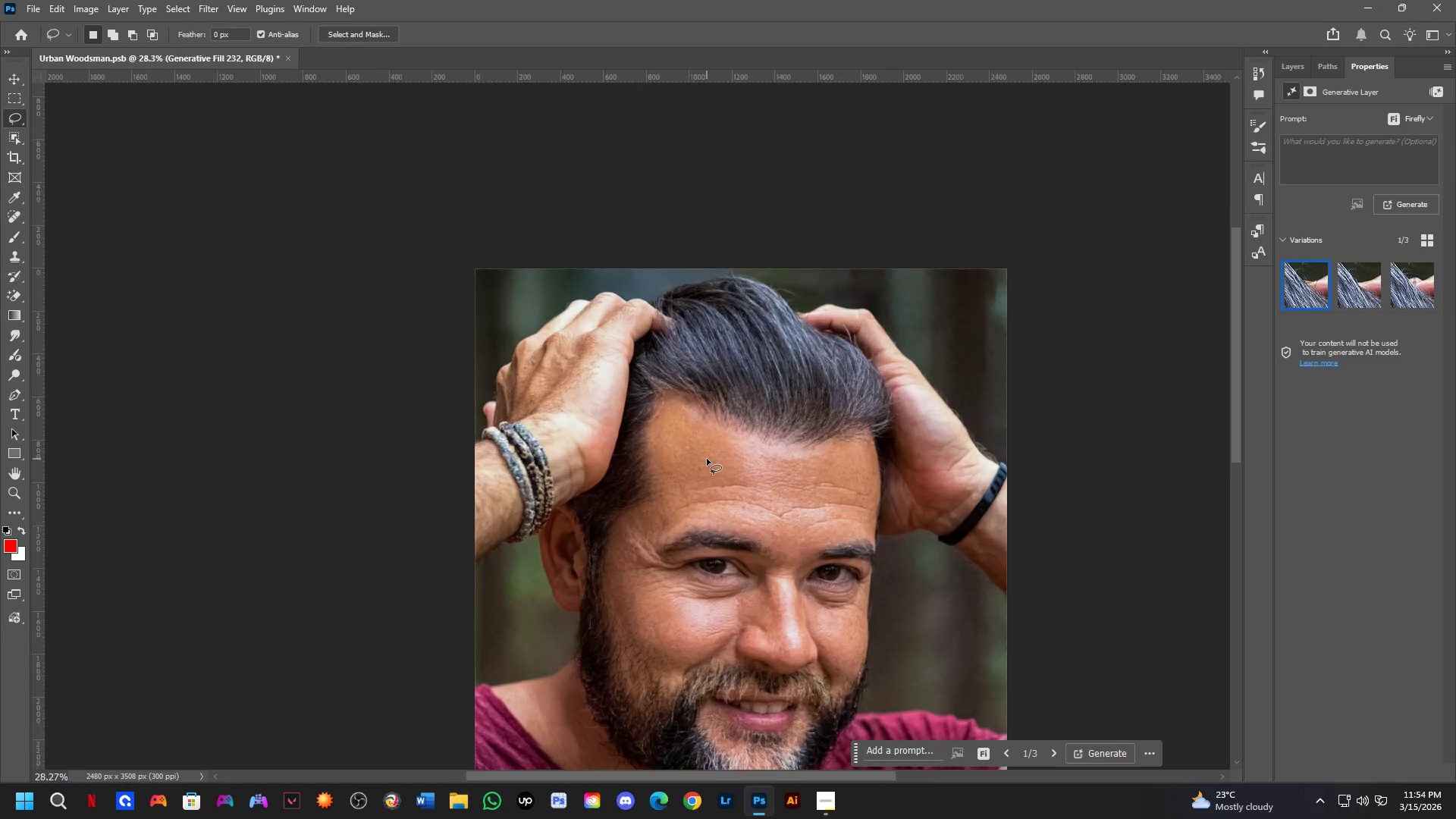 
left_click_drag(start_coordinate=[720, 334], to_coordinate=[735, 526])
 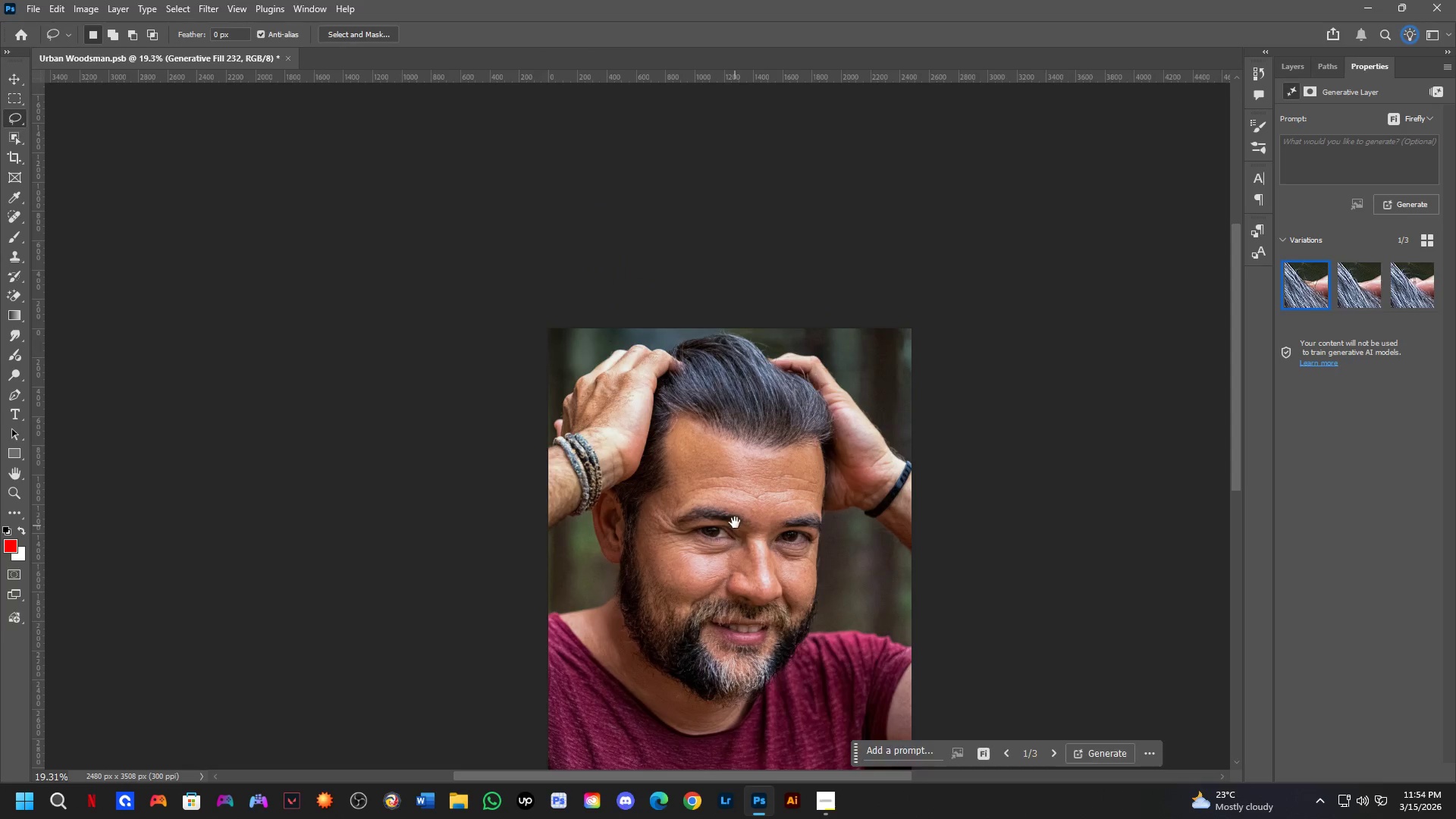 
scroll: coordinate [735, 447], scroll_direction: down, amount: 4.0
 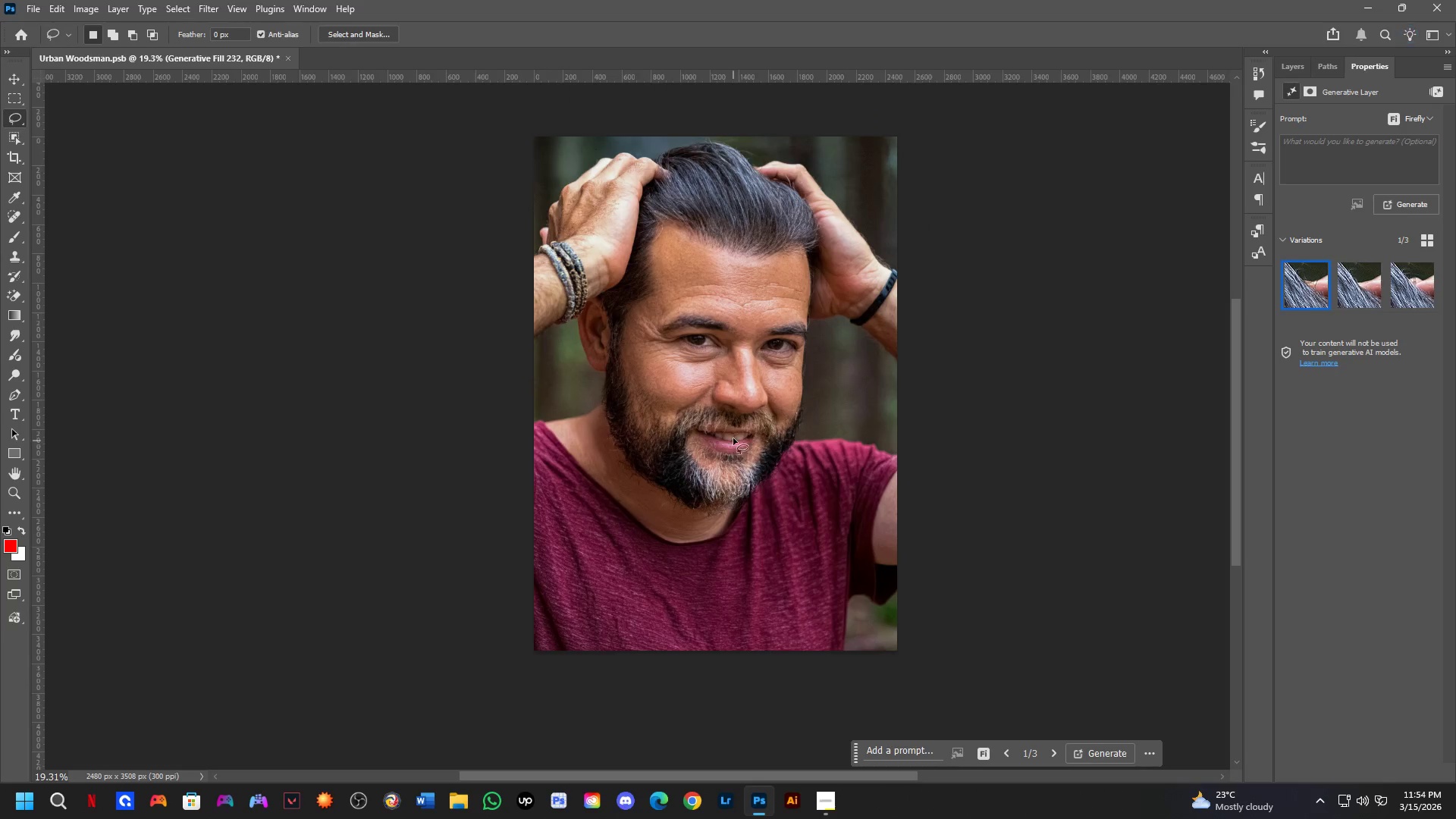 
hold_key(key=Space, duration=1.75)
 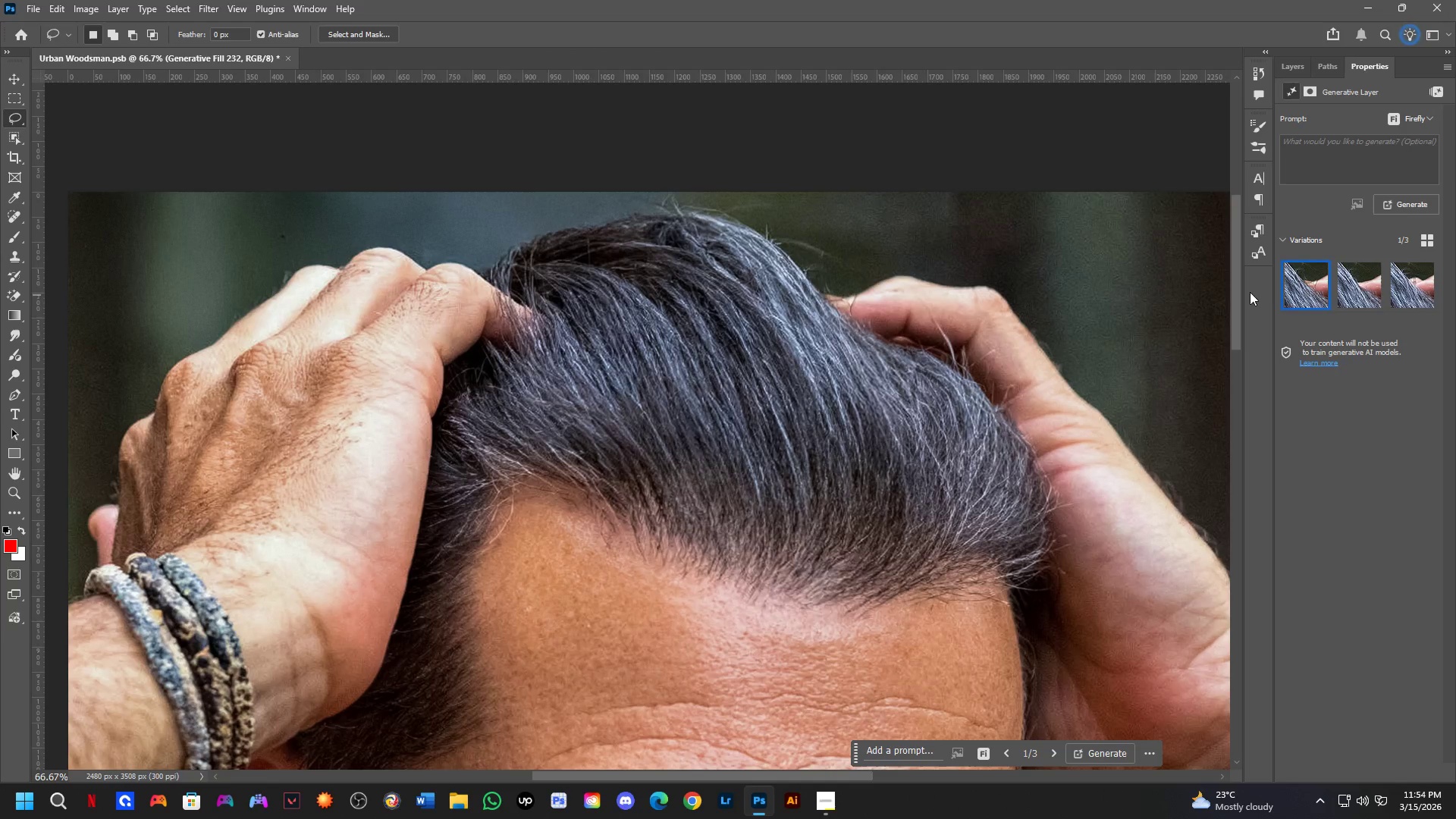 
left_click_drag(start_coordinate=[810, 309], to_coordinate=[797, 379])
 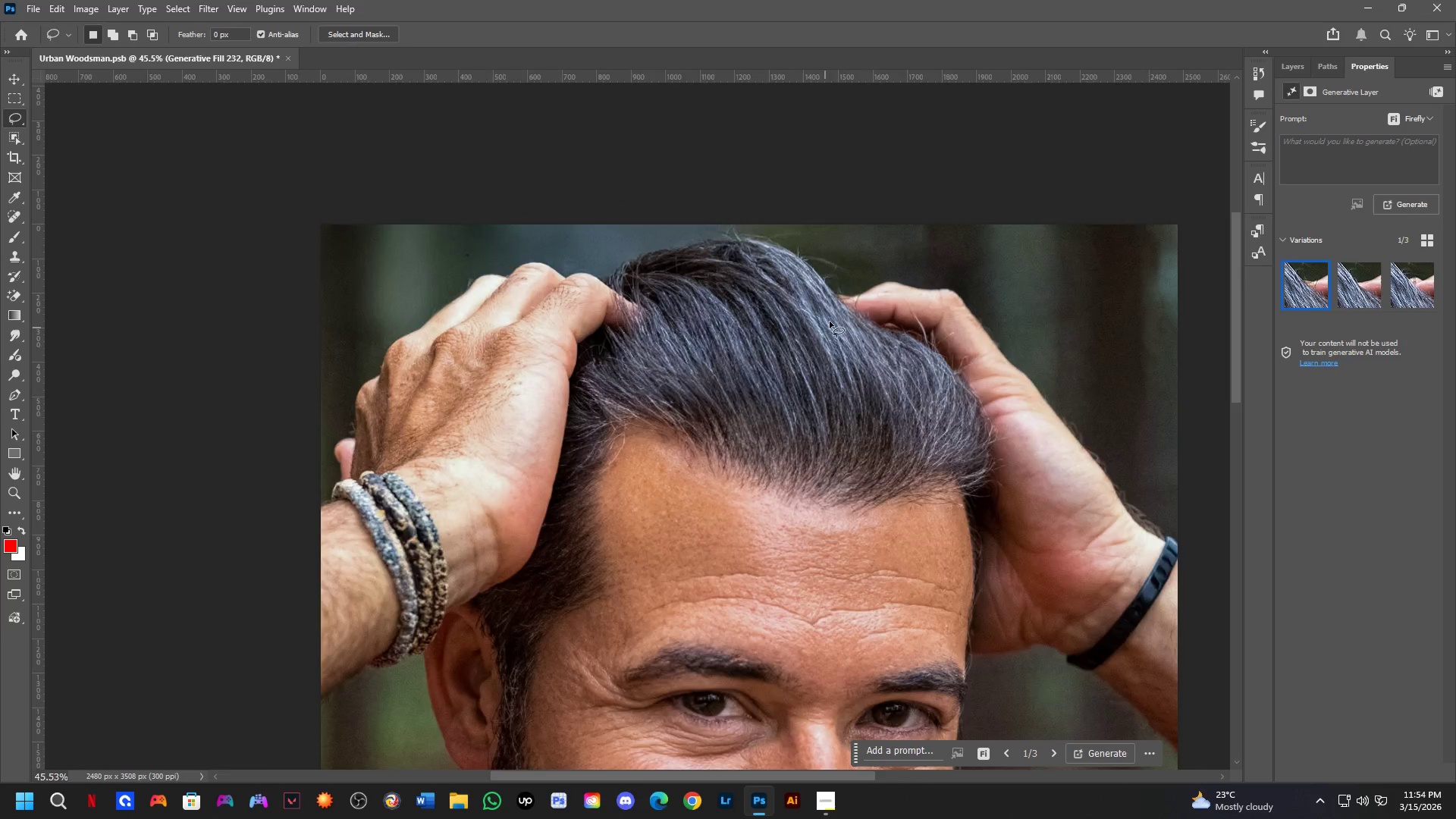 
scroll: coordinate [894, 292], scroll_direction: up, amount: 13.0
 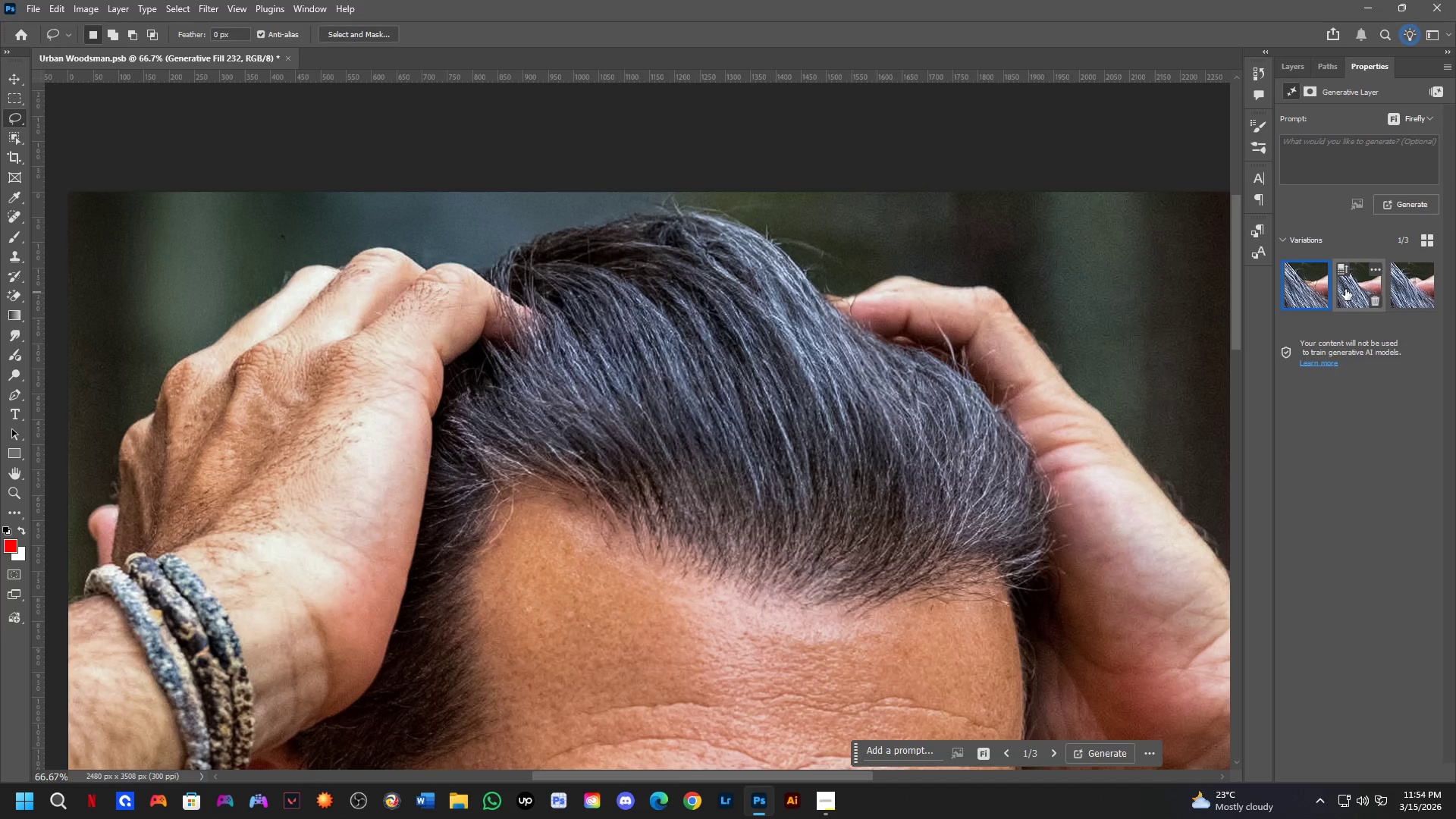 
left_click([1348, 288])
 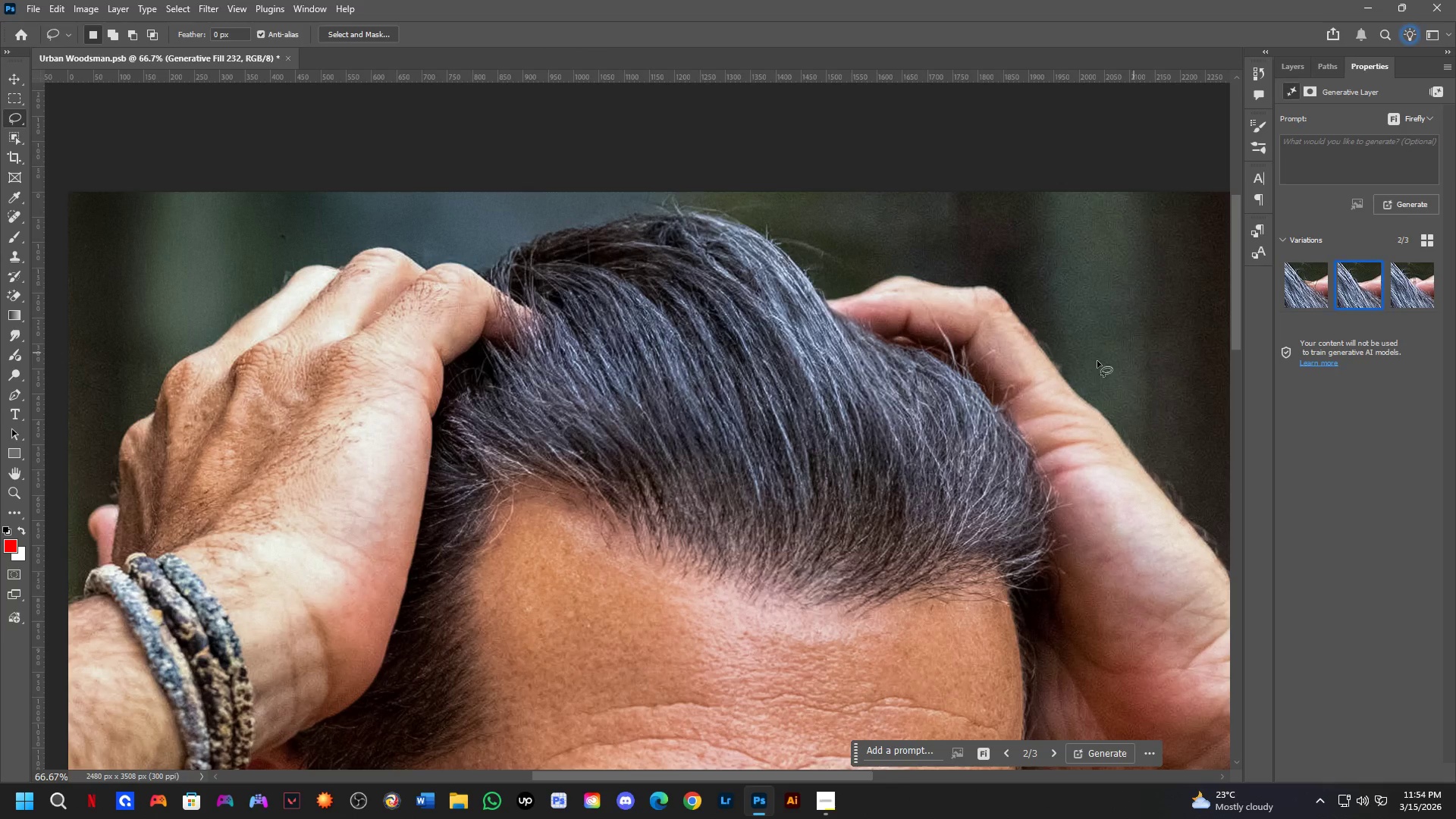 
scroll: coordinate [830, 314], scroll_direction: down, amount: 4.0
 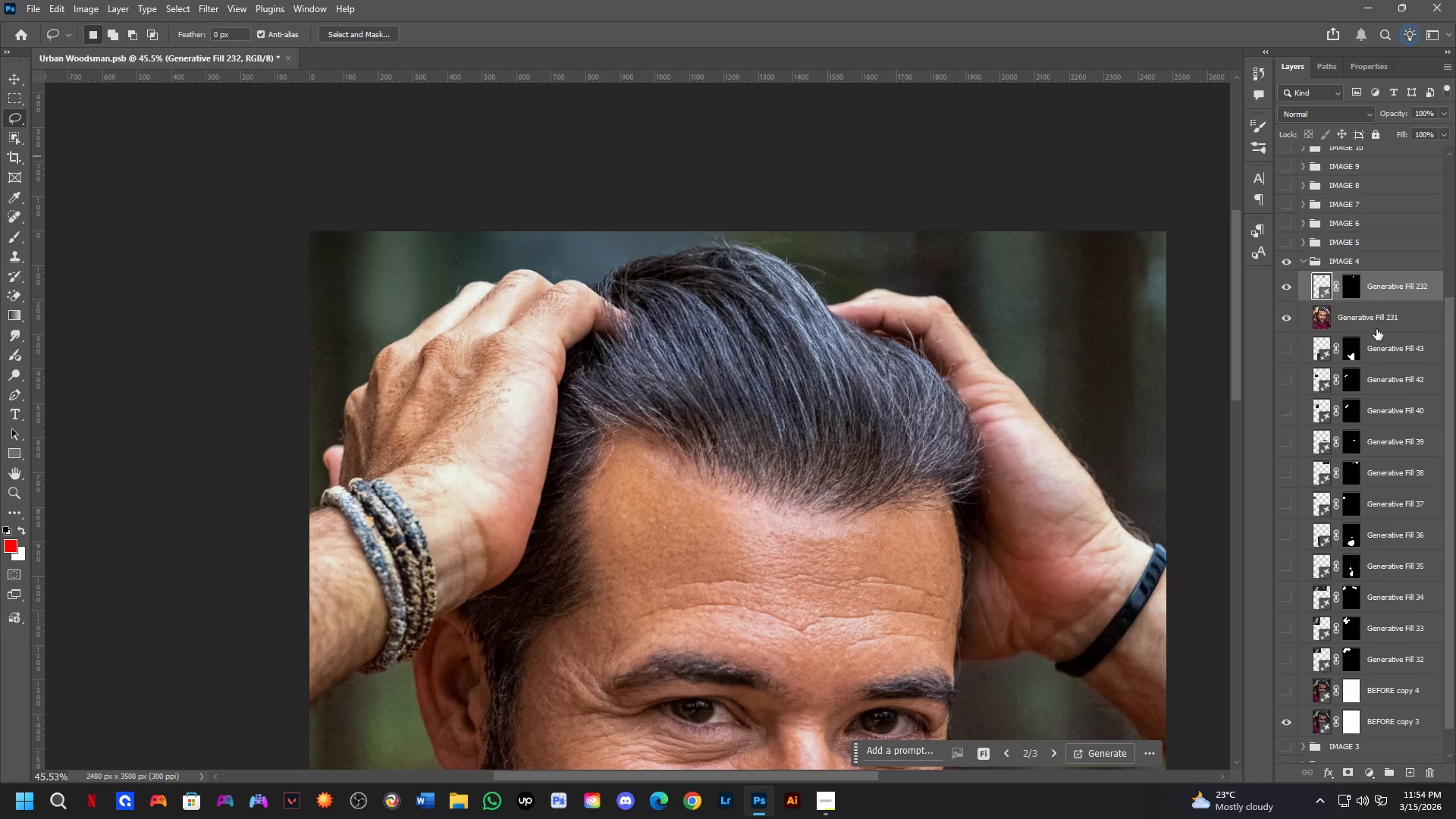 
key(Control+ControlLeft)
 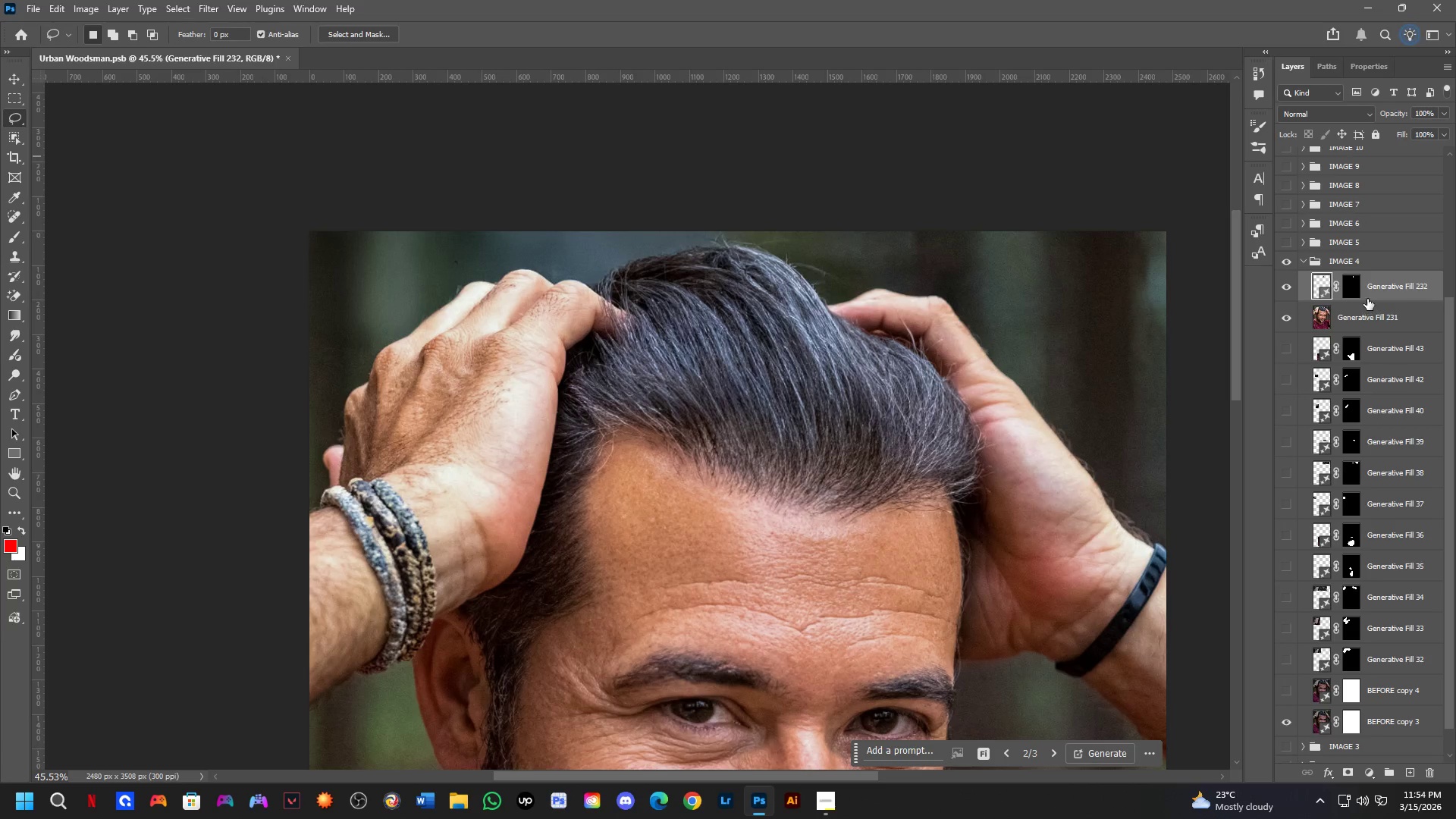 
key(Control+Shift+ShiftLeft)
 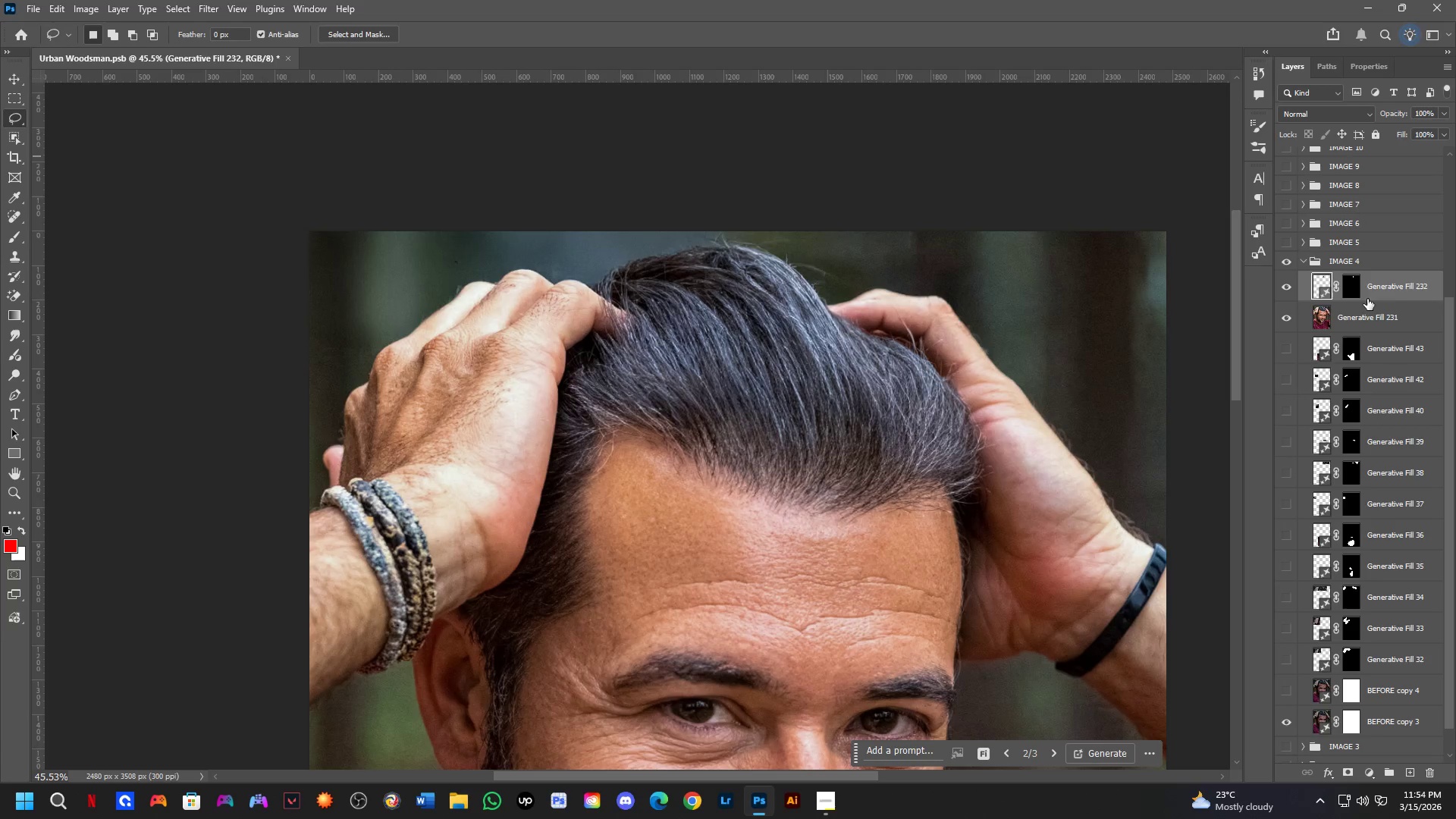 
left_click([1367, 299])
 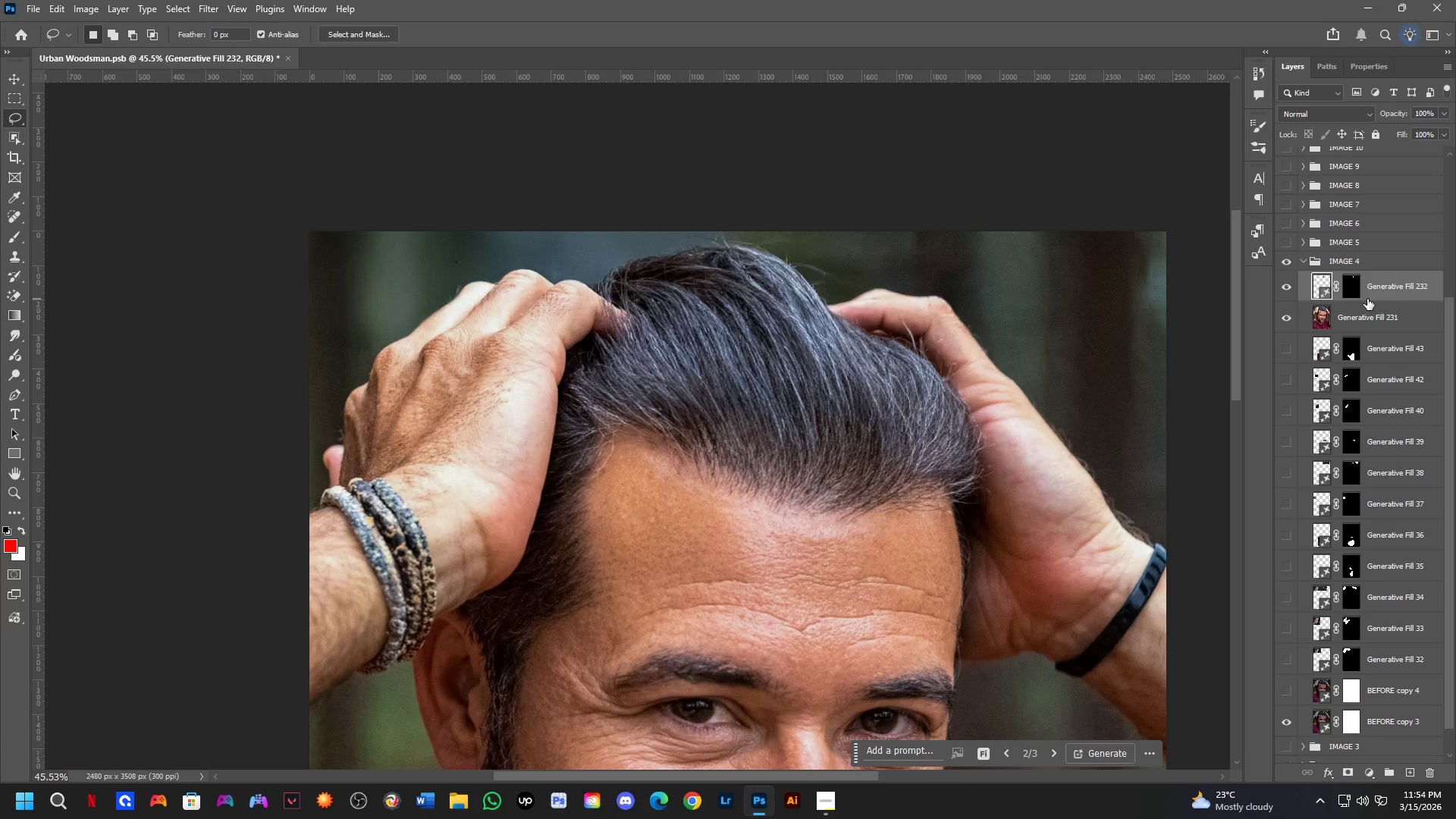 
key(Control+E)
 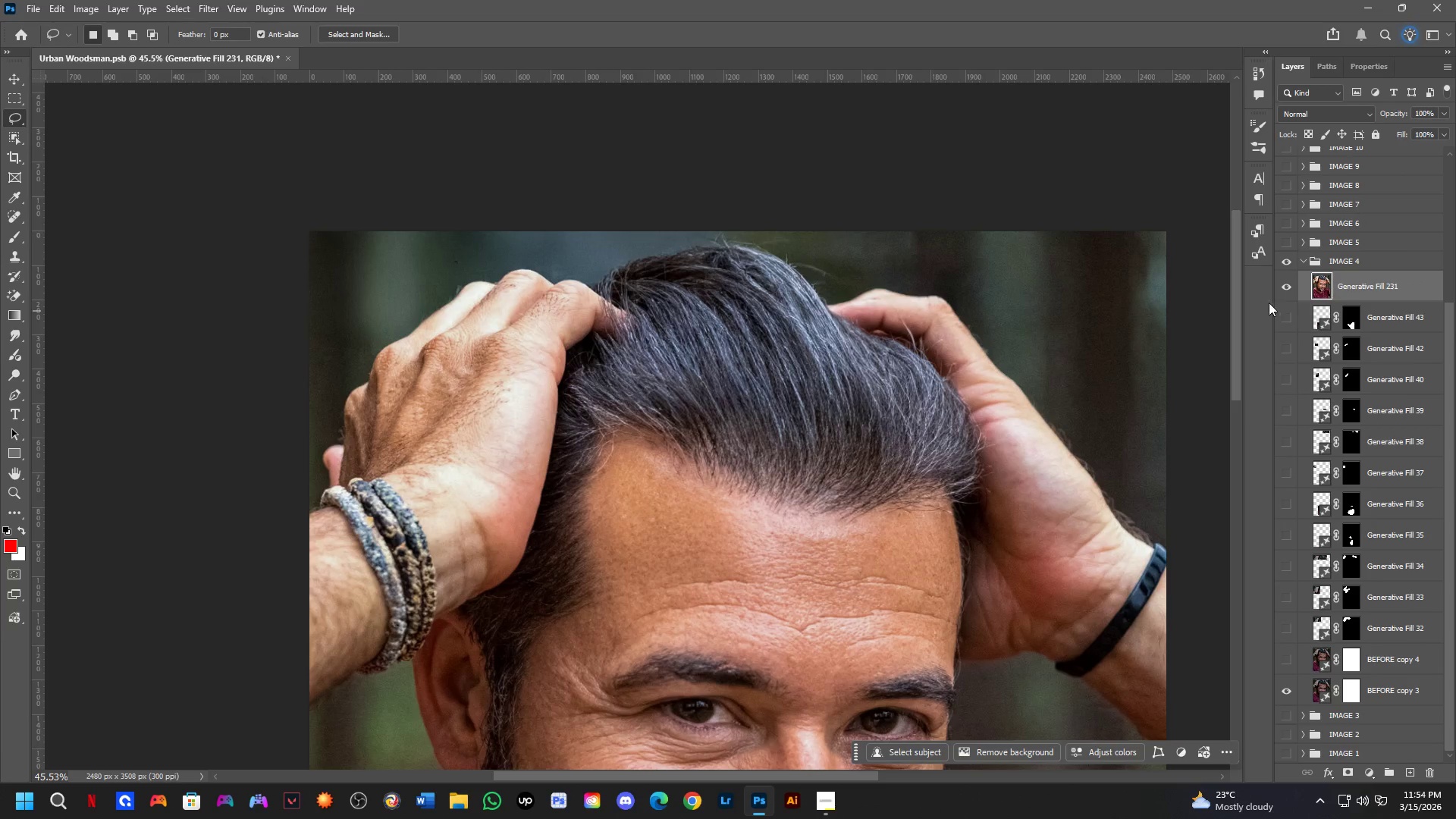 
scroll: coordinate [1229, 306], scroll_direction: down, amount: 4.0
 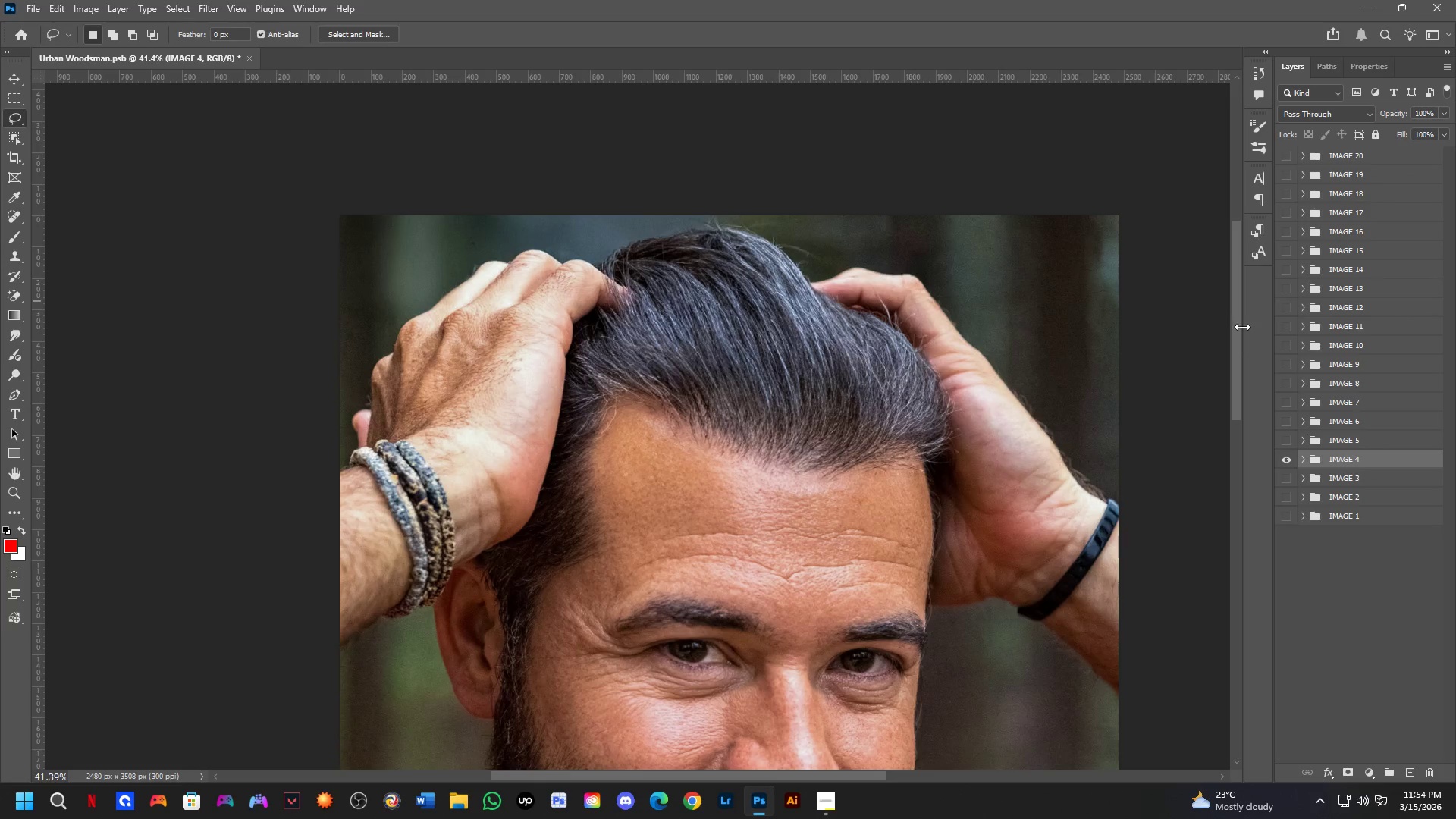 
hold_key(key=Space, duration=0.58)
 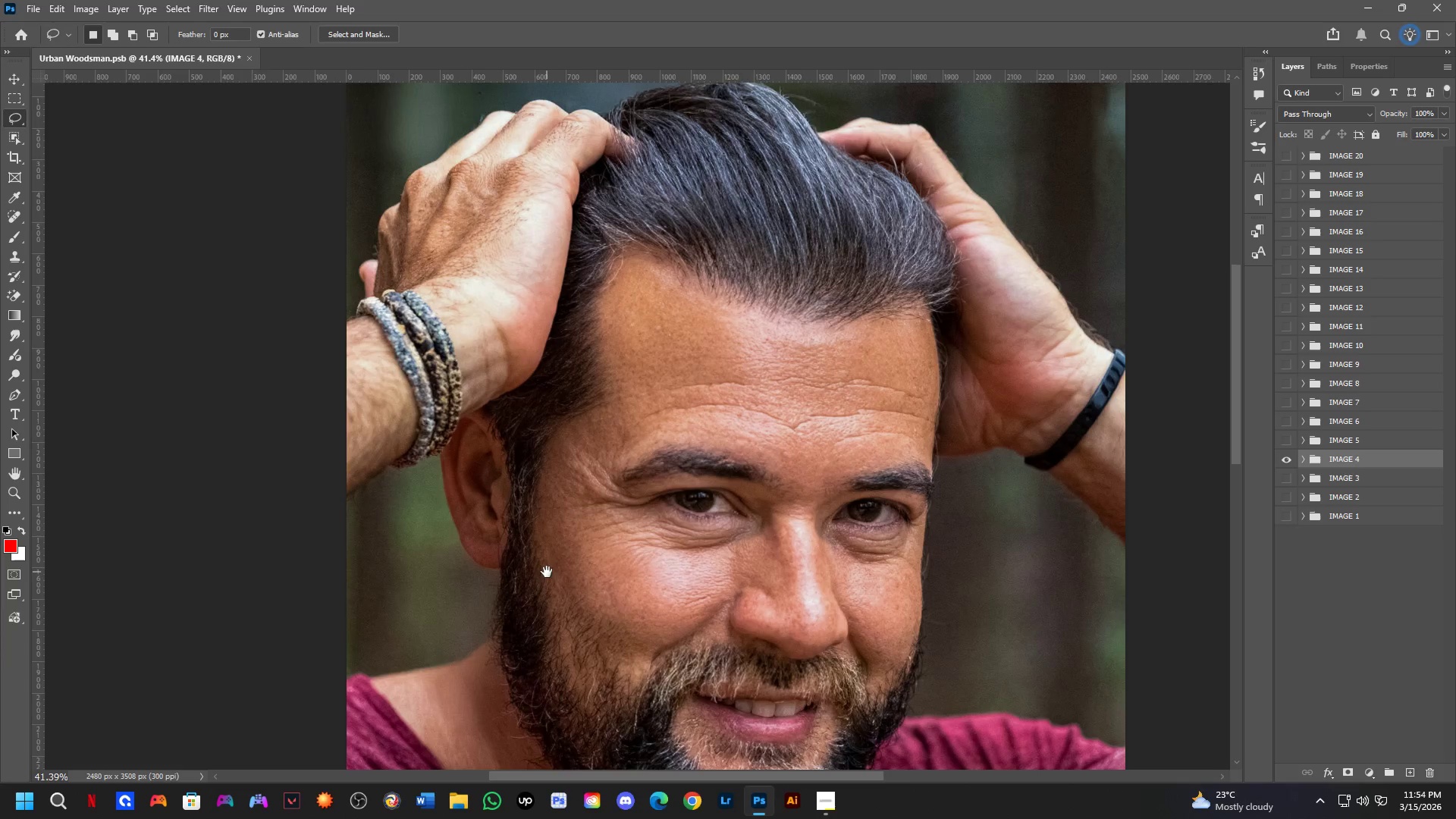 
left_click_drag(start_coordinate=[703, 544], to_coordinate=[710, 394])
 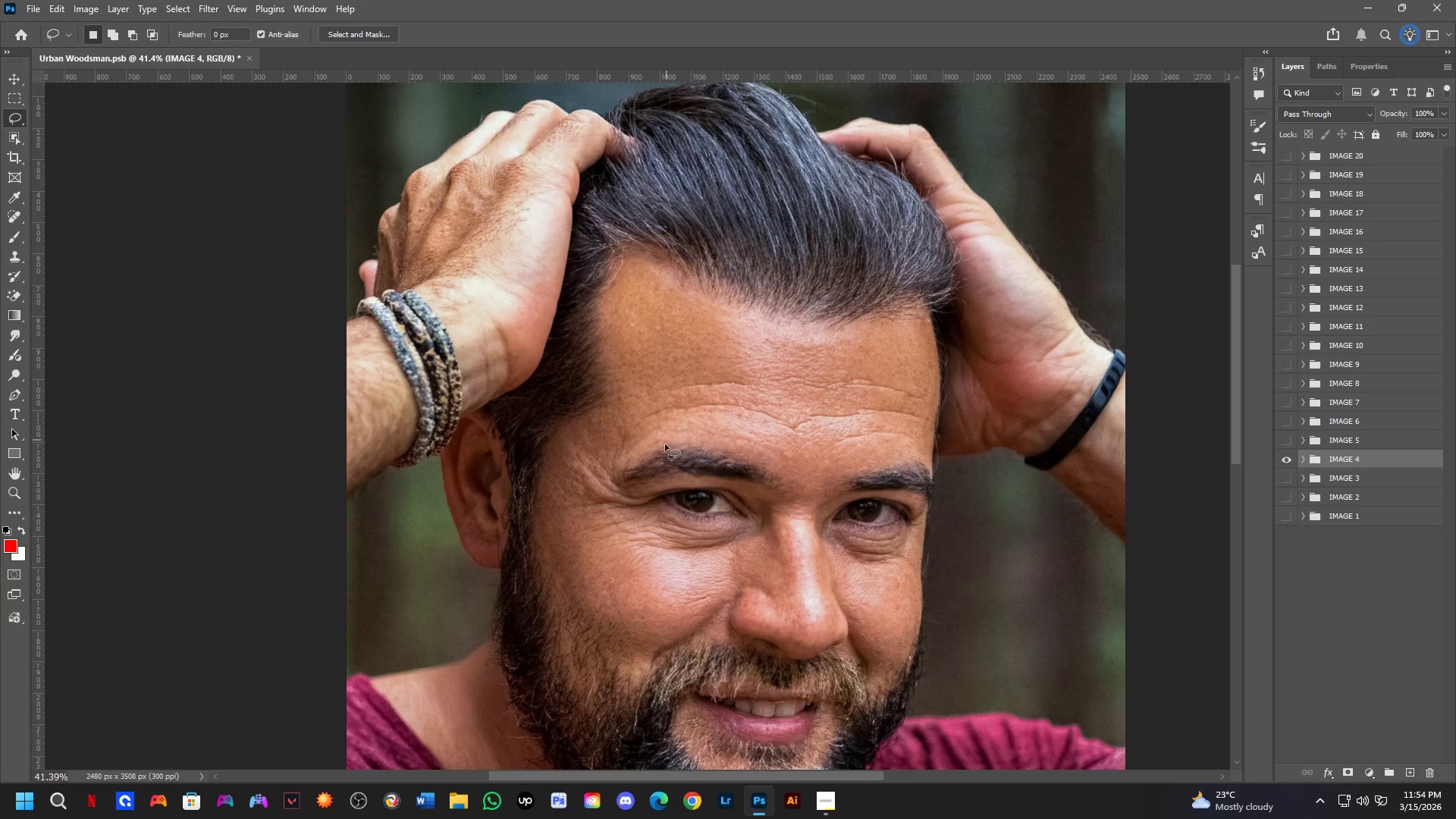 
hold_key(key=Space, duration=0.62)
 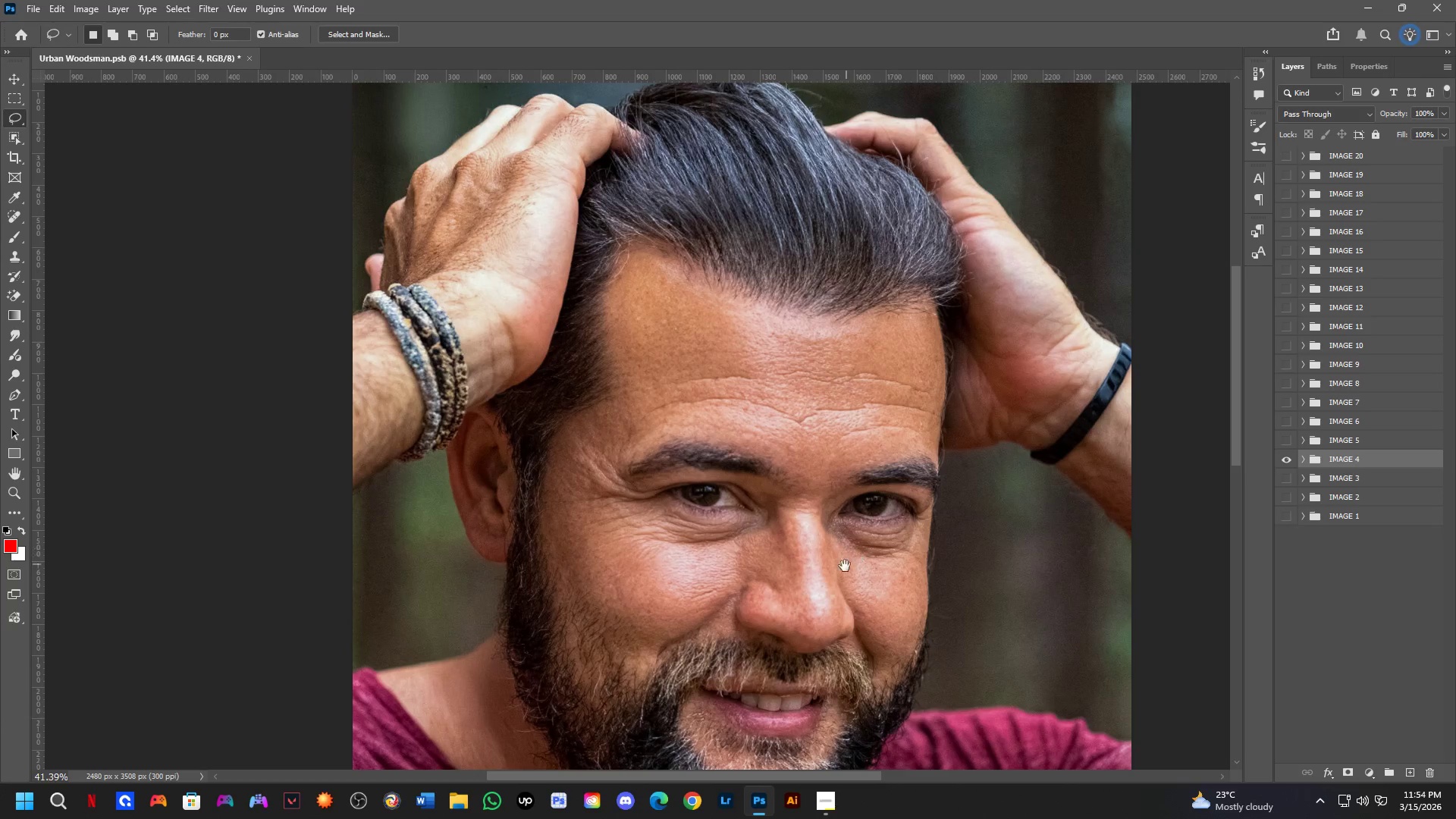 
left_click_drag(start_coordinate=[547, 572], to_coordinate=[553, 566])
 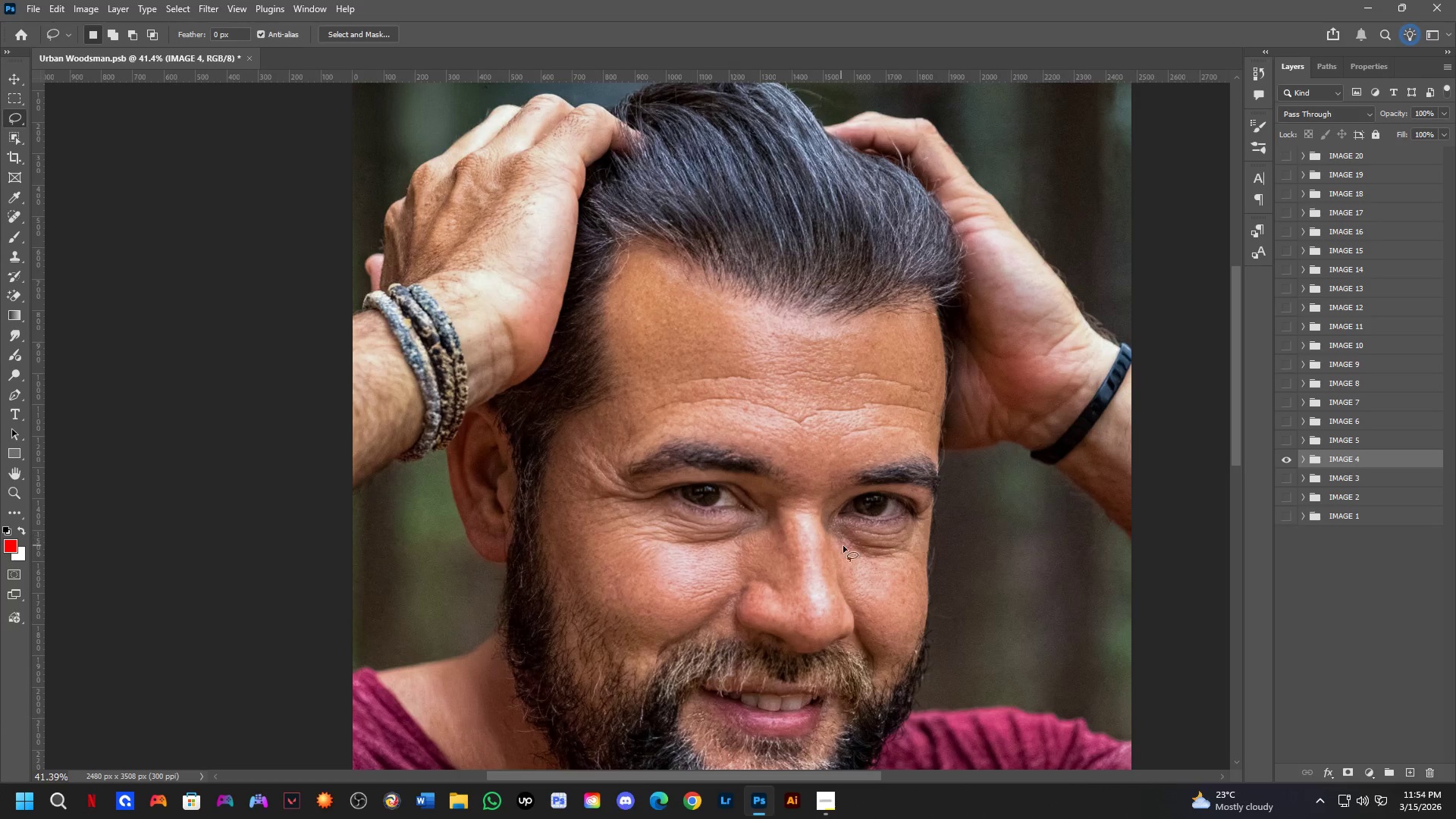 
hold_key(key=Space, duration=0.41)
 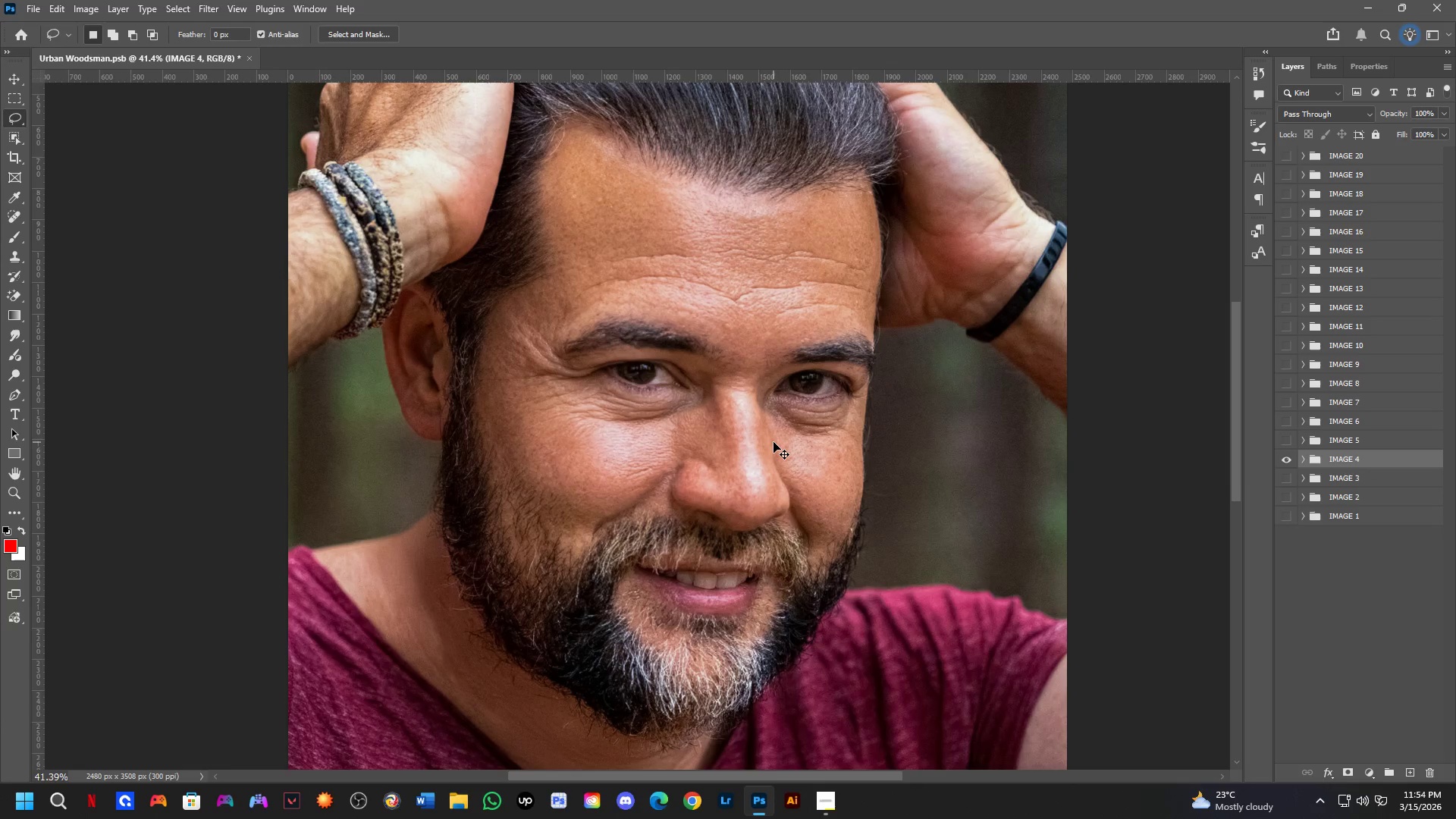 
left_click_drag(start_coordinate=[837, 562], to_coordinate=[774, 442])
 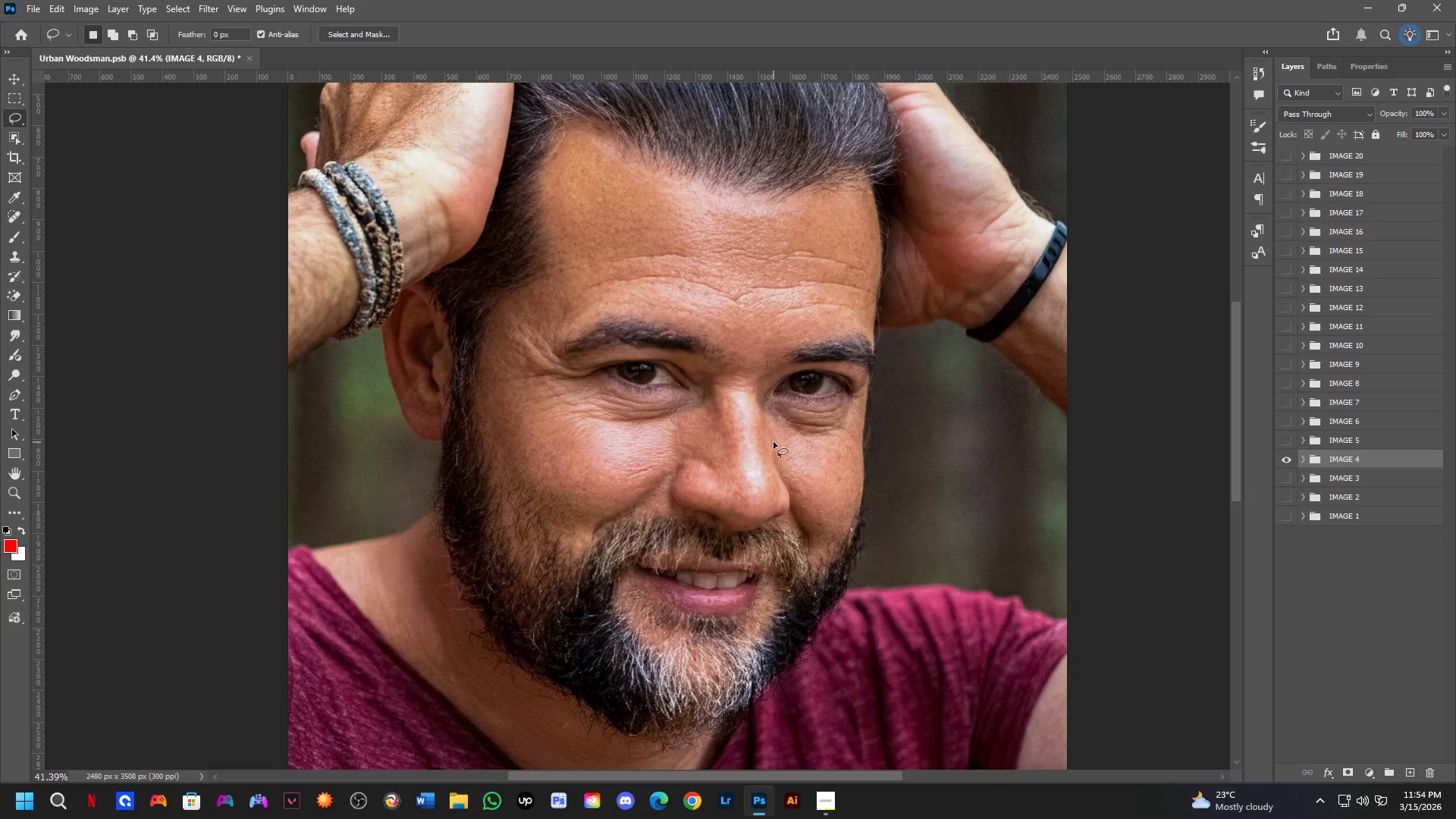 
key(Control+S)
 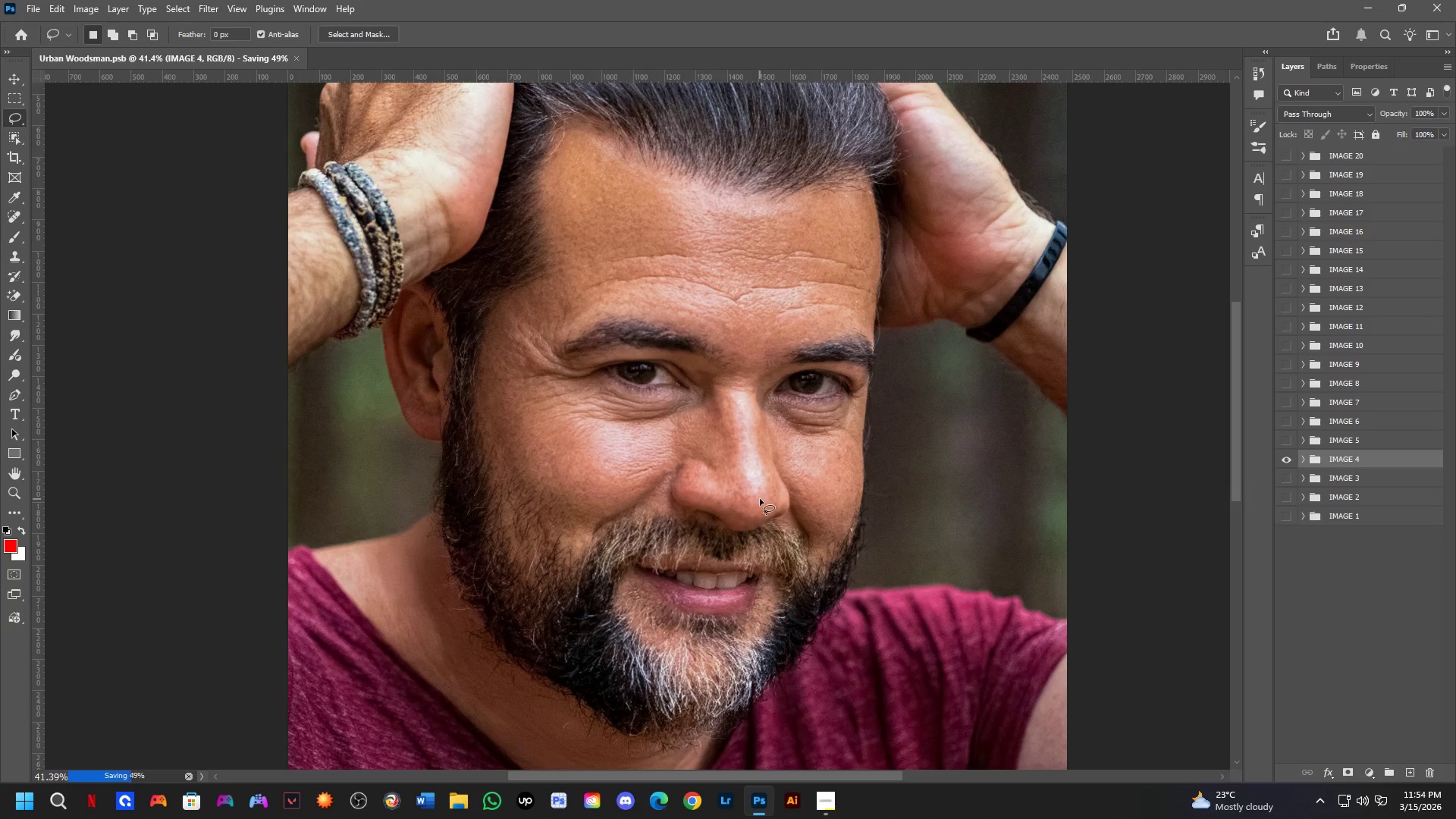 
hold_key(key=Space, duration=0.7)
 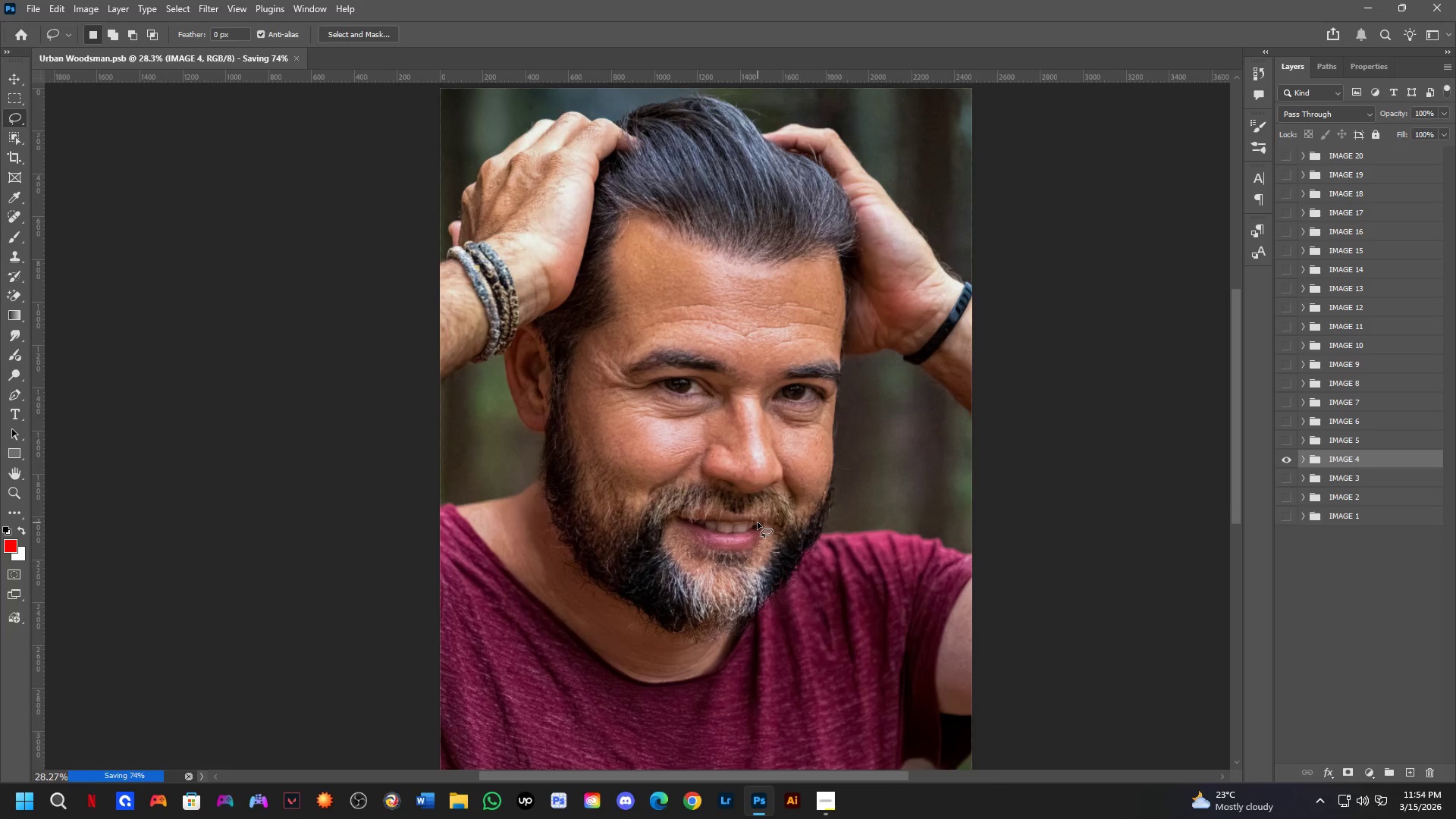 
left_click_drag(start_coordinate=[762, 541], to_coordinate=[765, 512])
 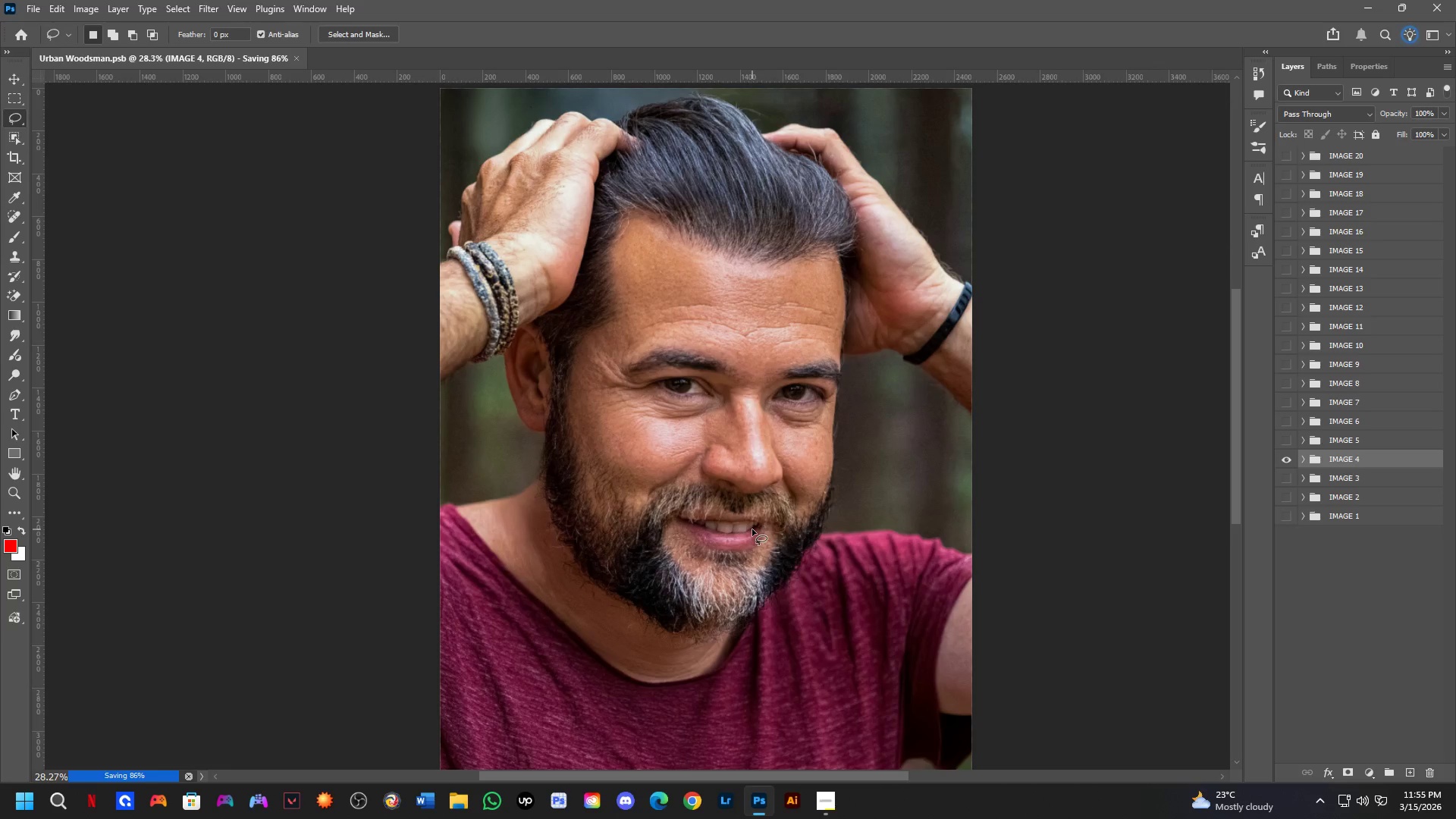 
scroll: coordinate [758, 507], scroll_direction: down, amount: 4.0
 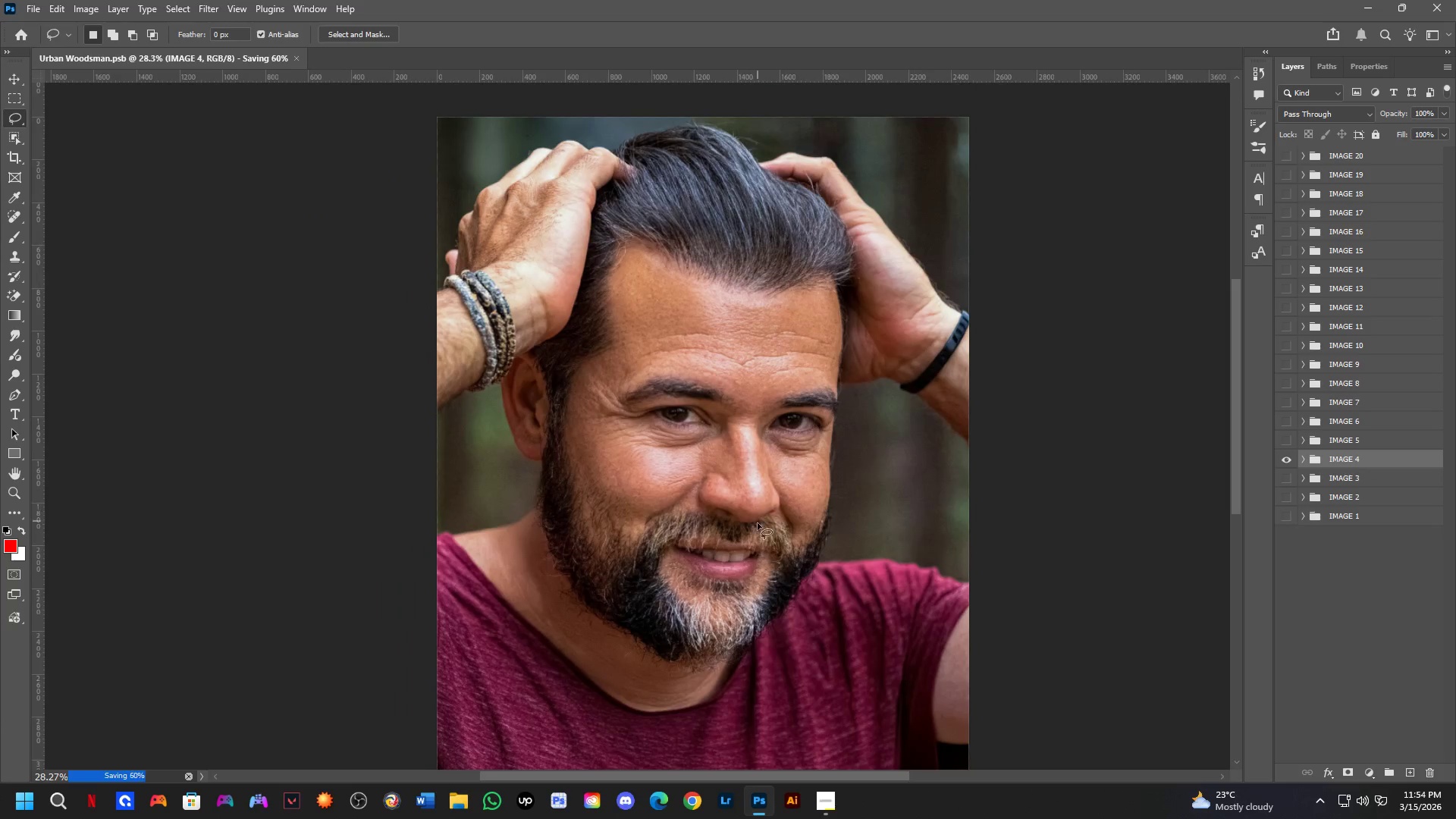 
wait(6.25)
 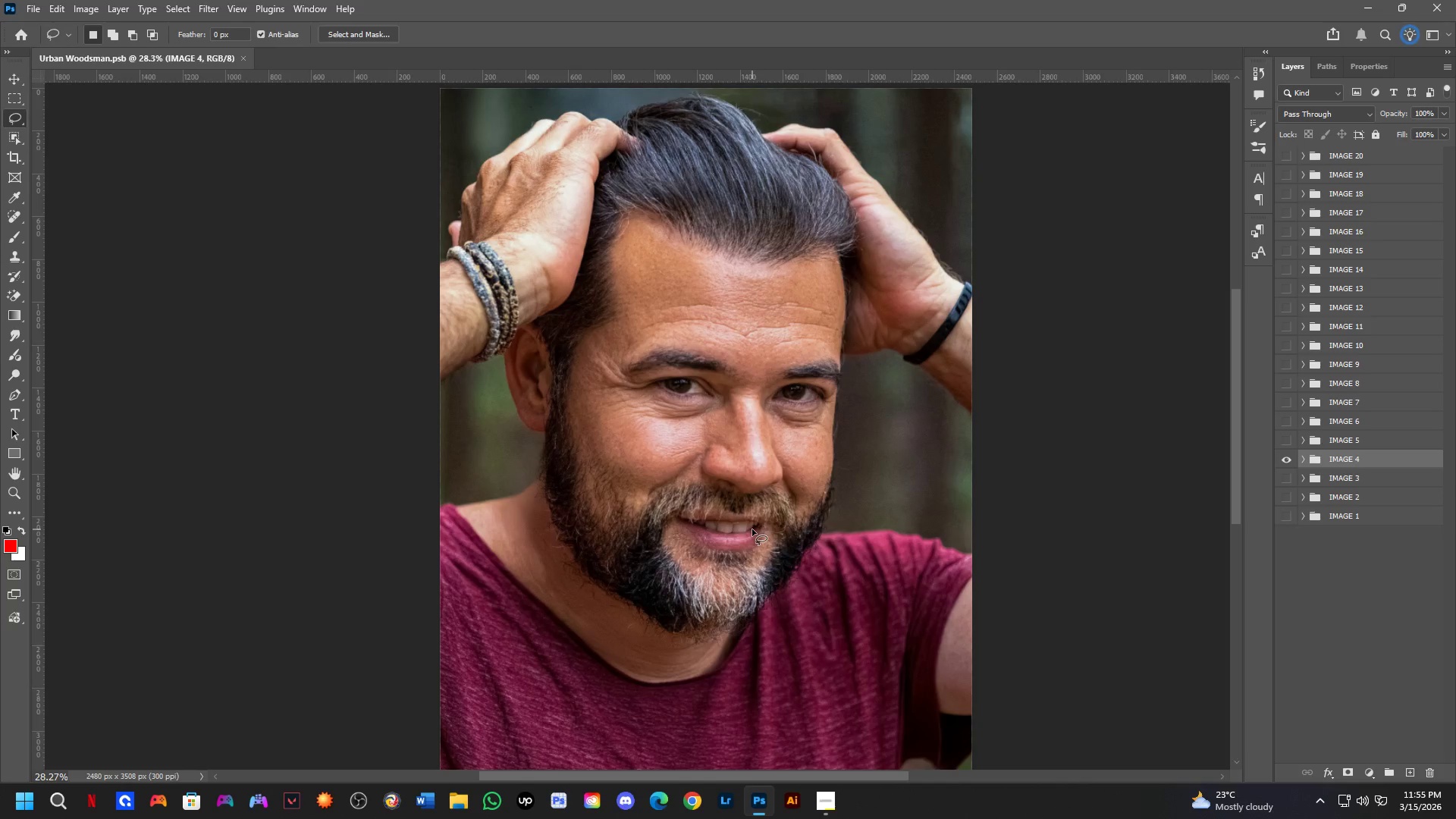 
key(Control+Shift+S)
 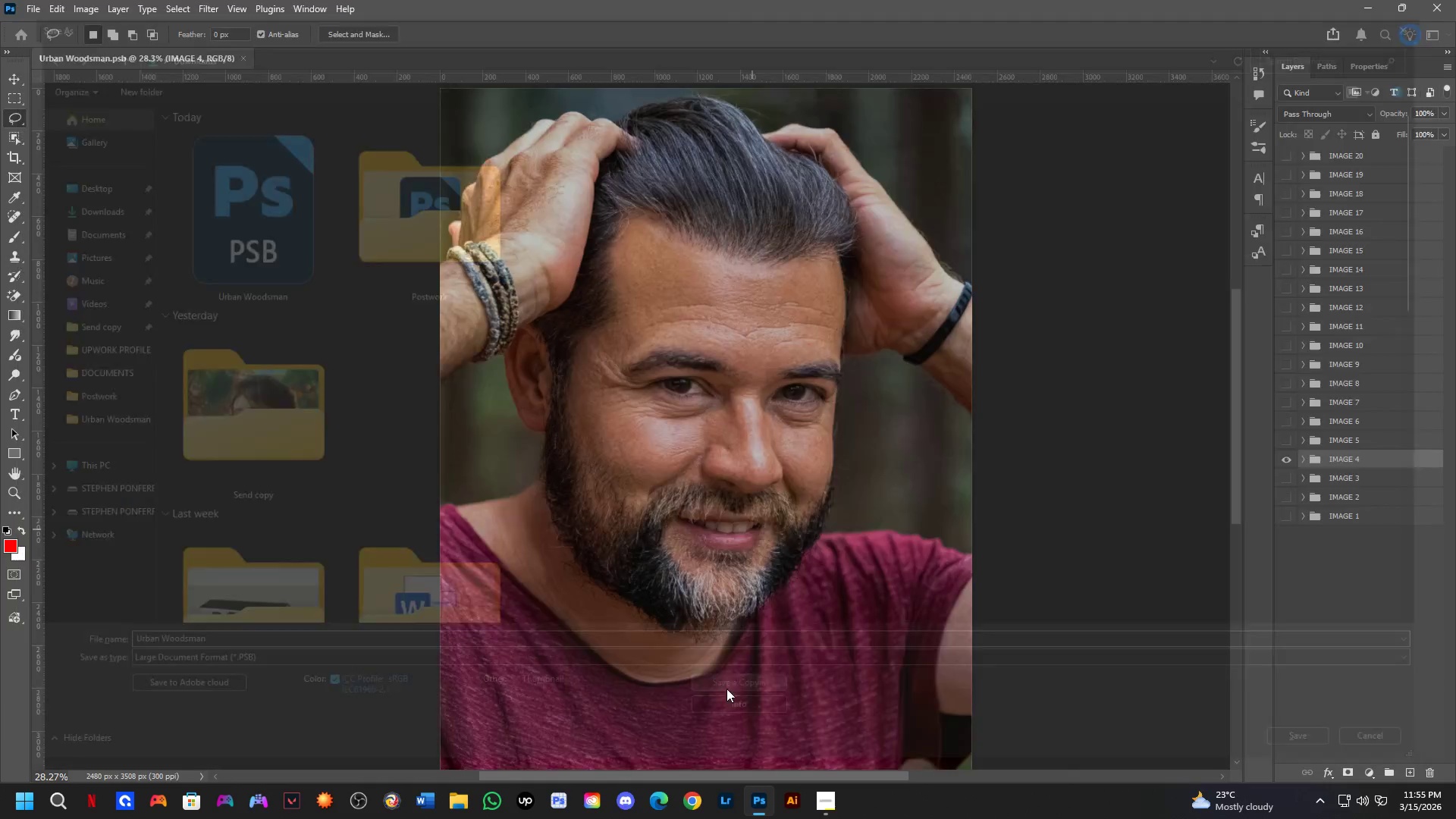 
left_click([646, 643])
 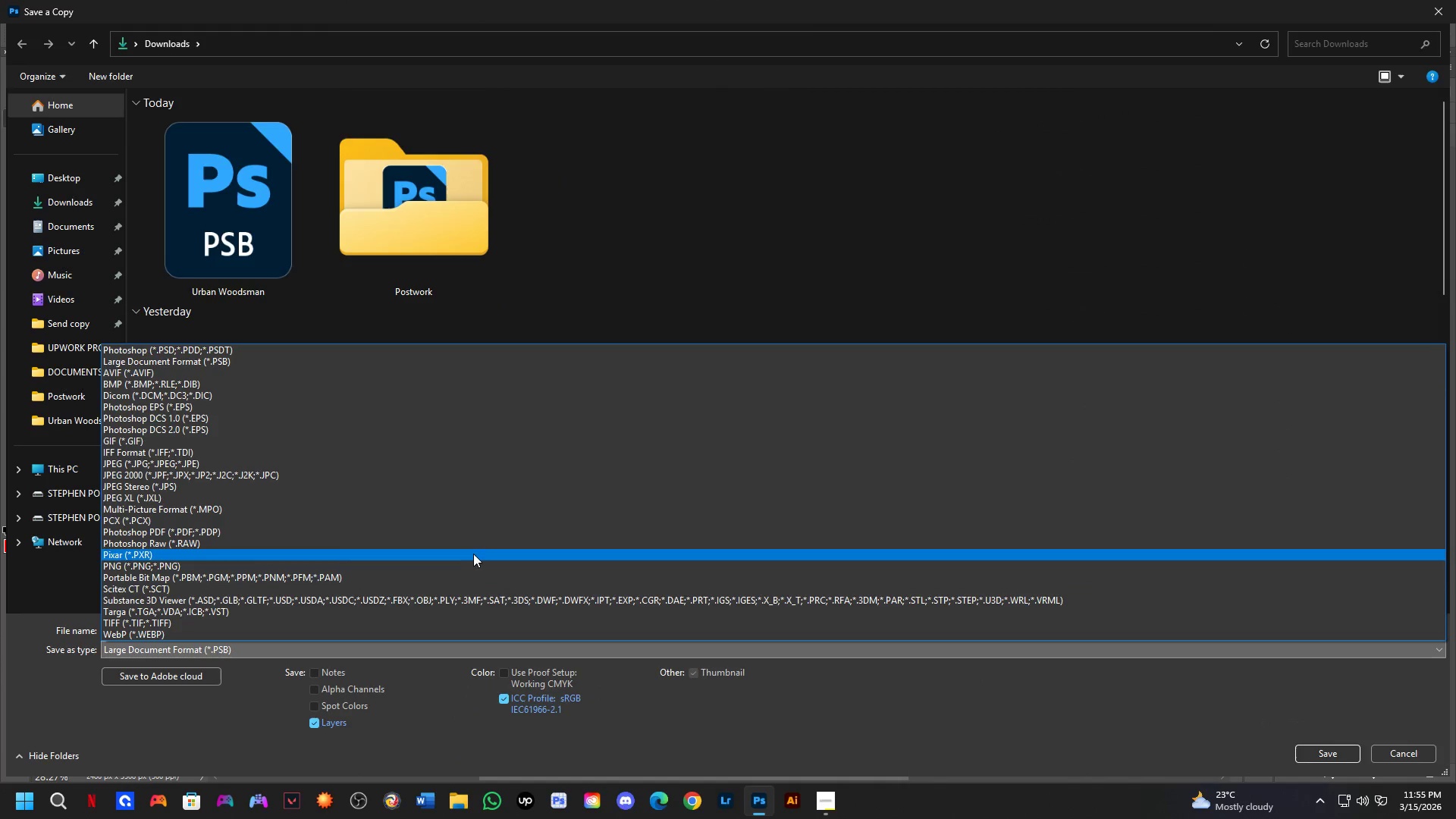 
left_click_drag(start_coordinate=[471, 551], to_coordinate=[496, 460])
 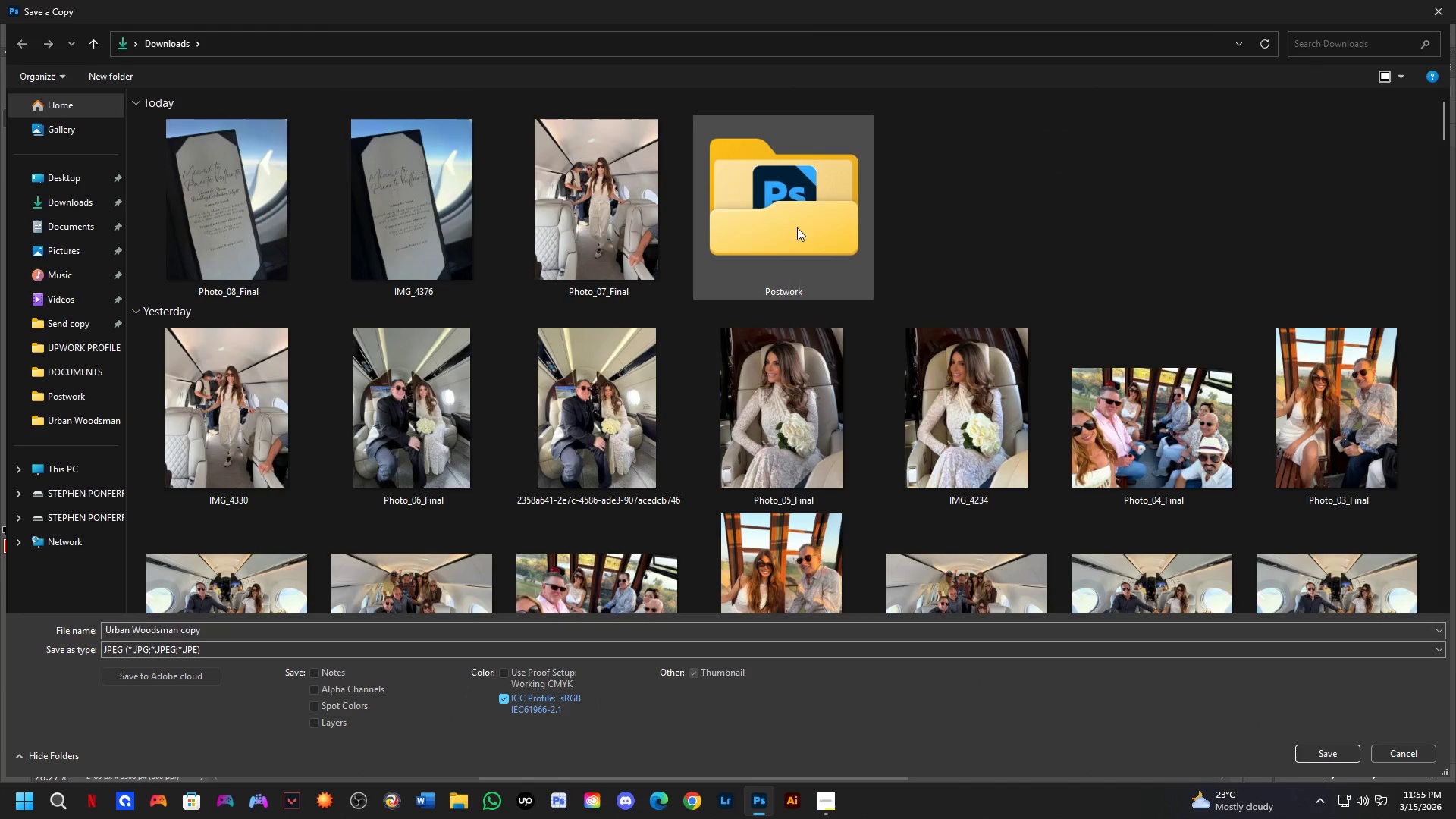 
double_click([820, 205])
 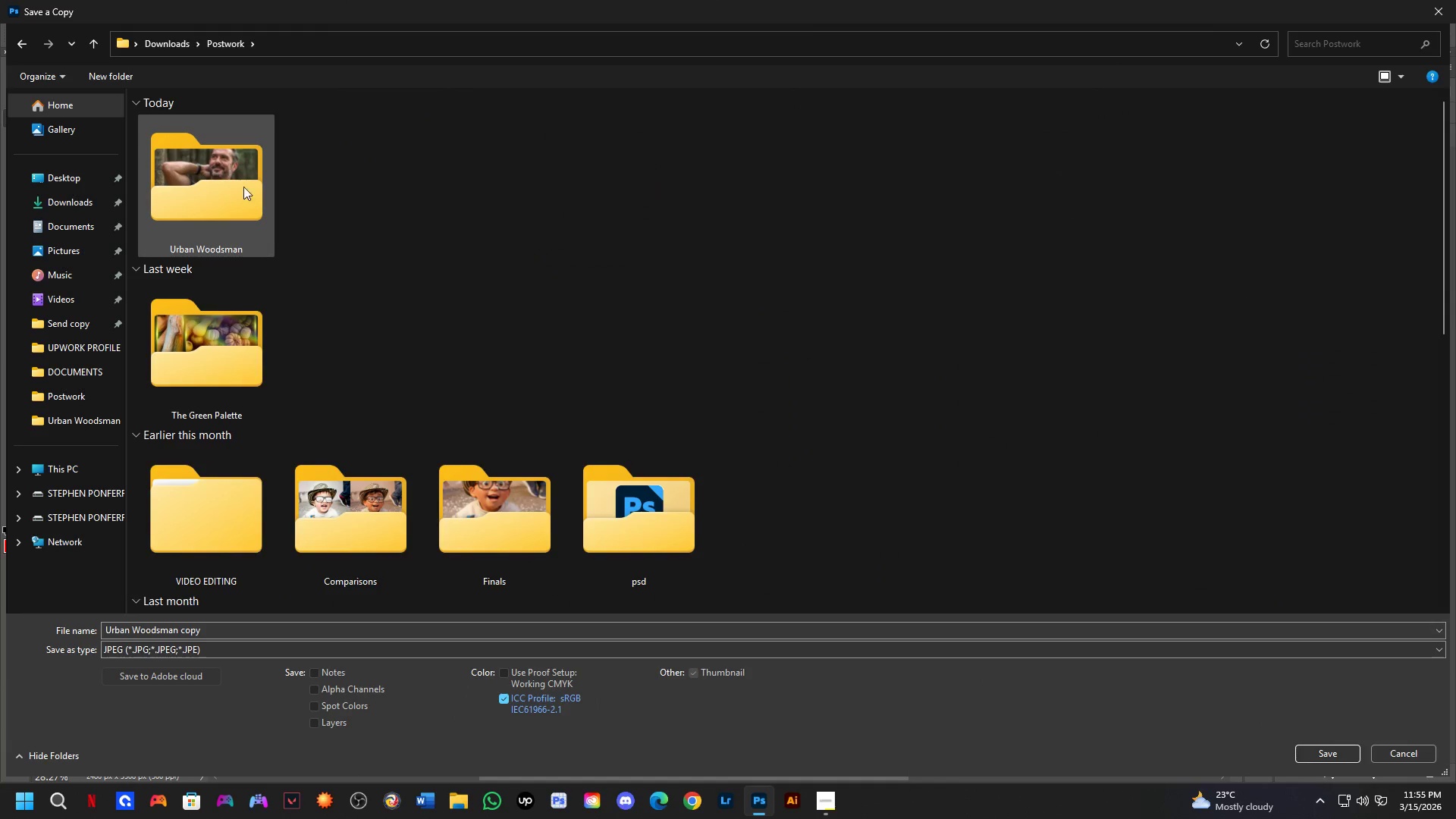 
double_click([234, 172])
 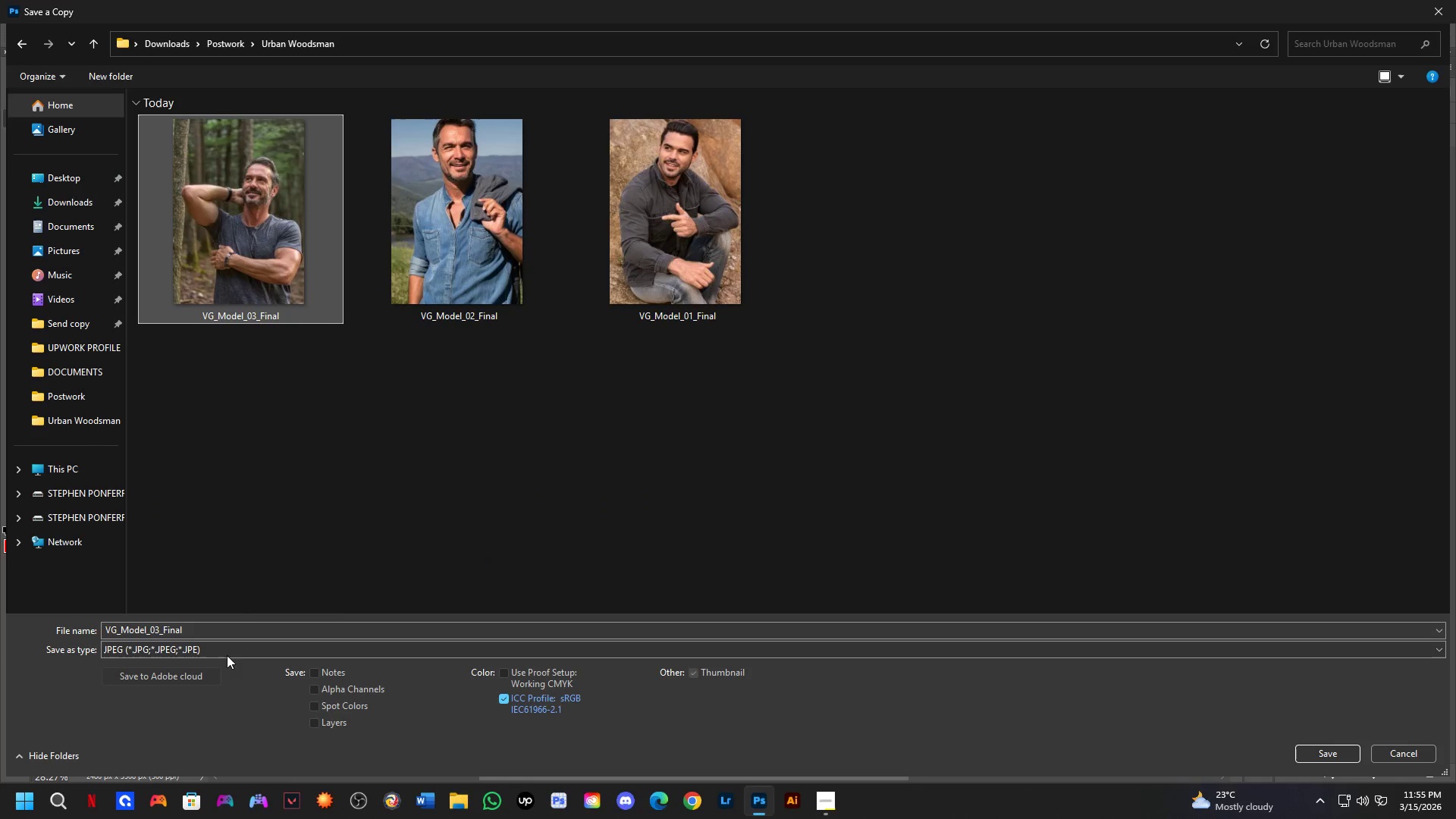 
double_click([219, 633])
 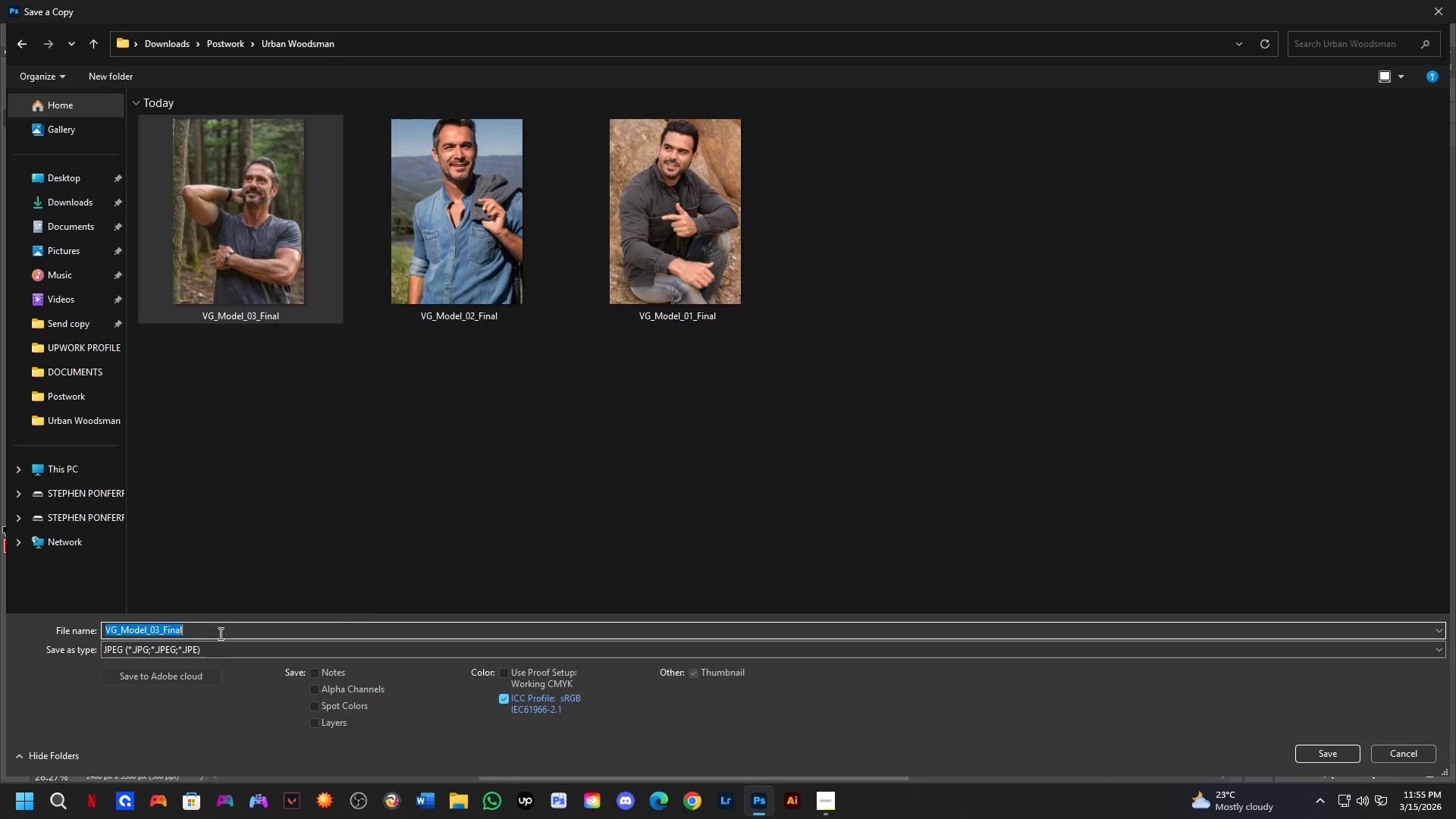 
triple_click([219, 633])
 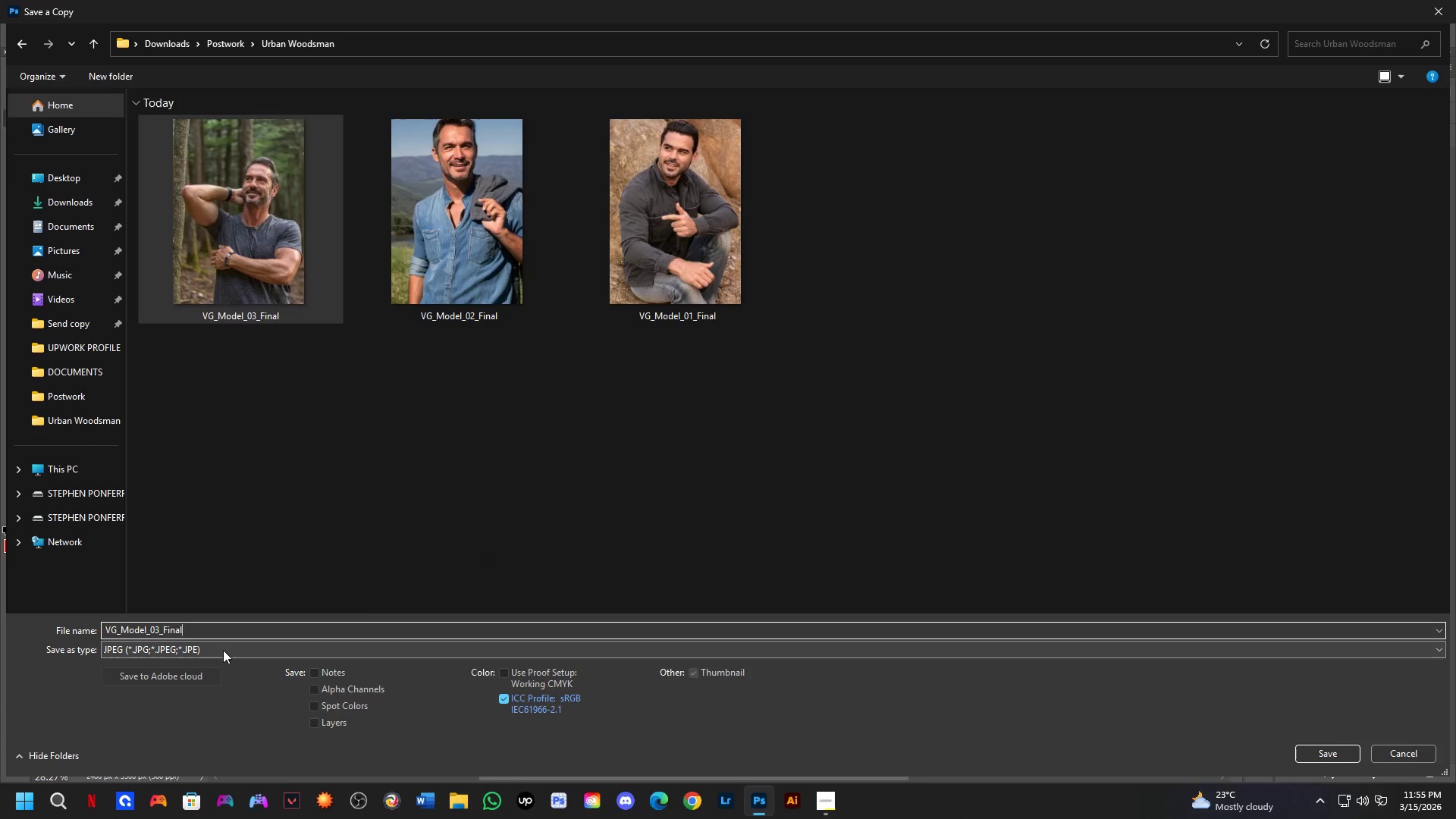 
key(ArrowRight)
 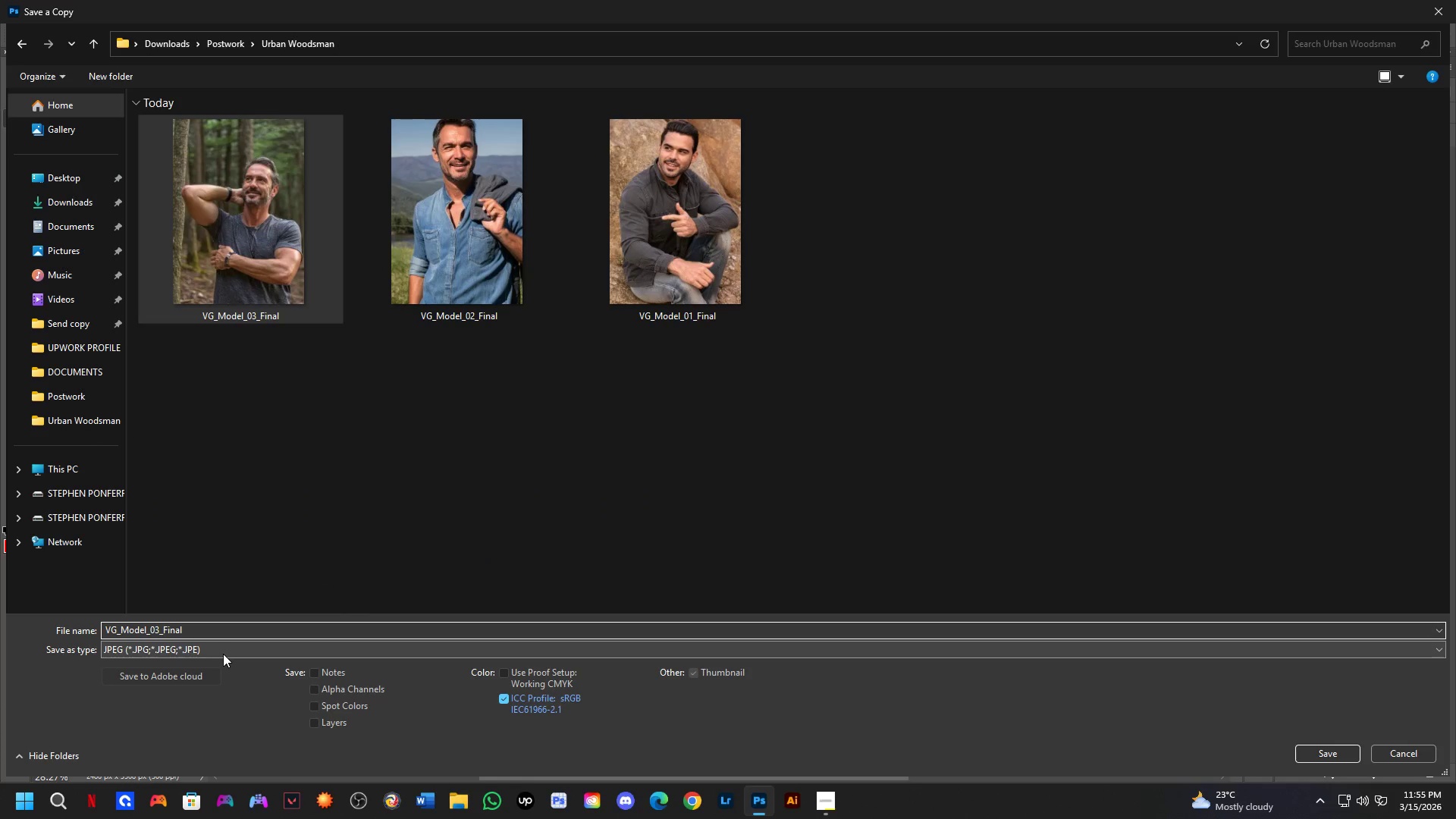 
key(ArrowLeft)
 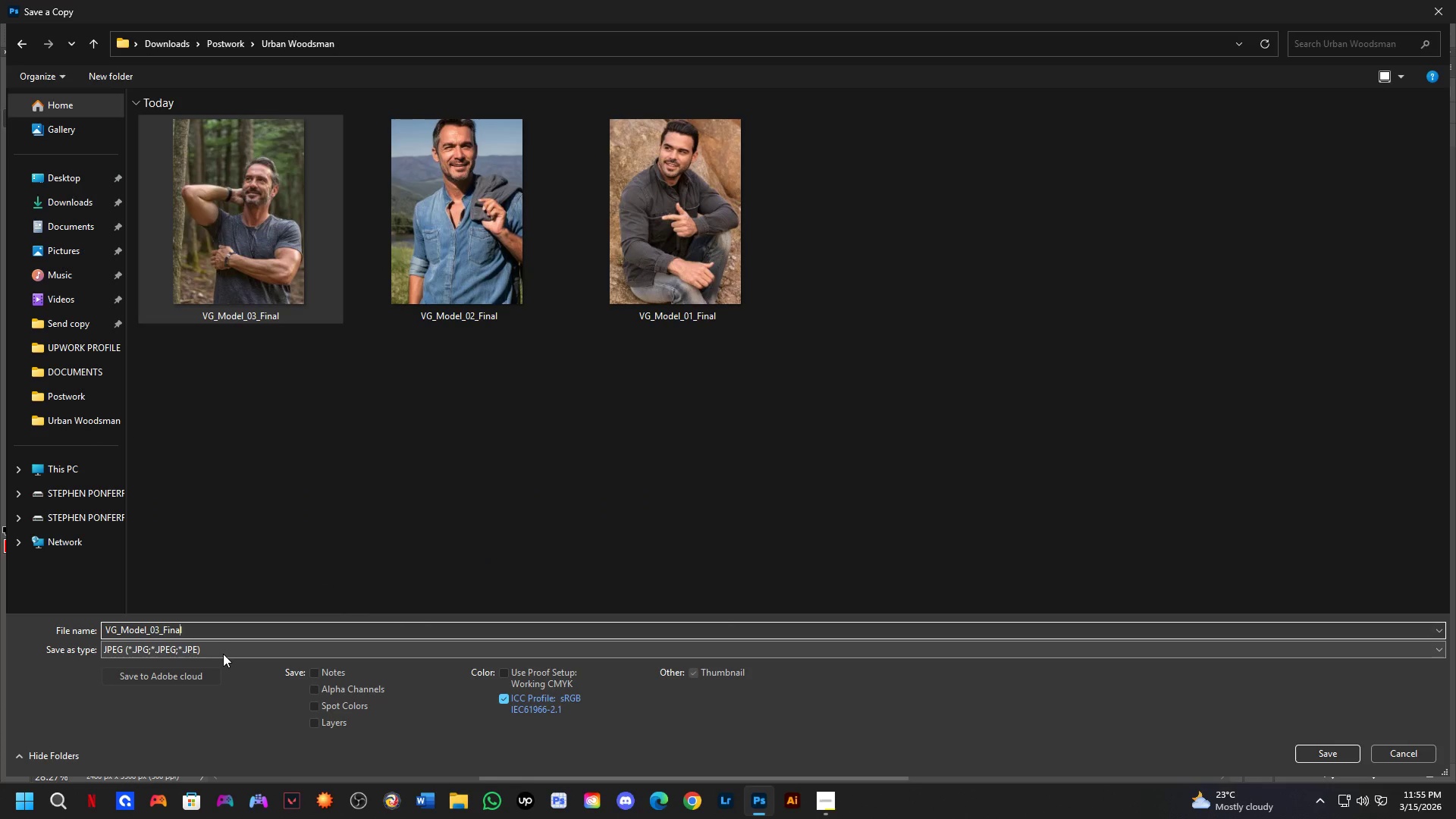 
key(ArrowLeft)
 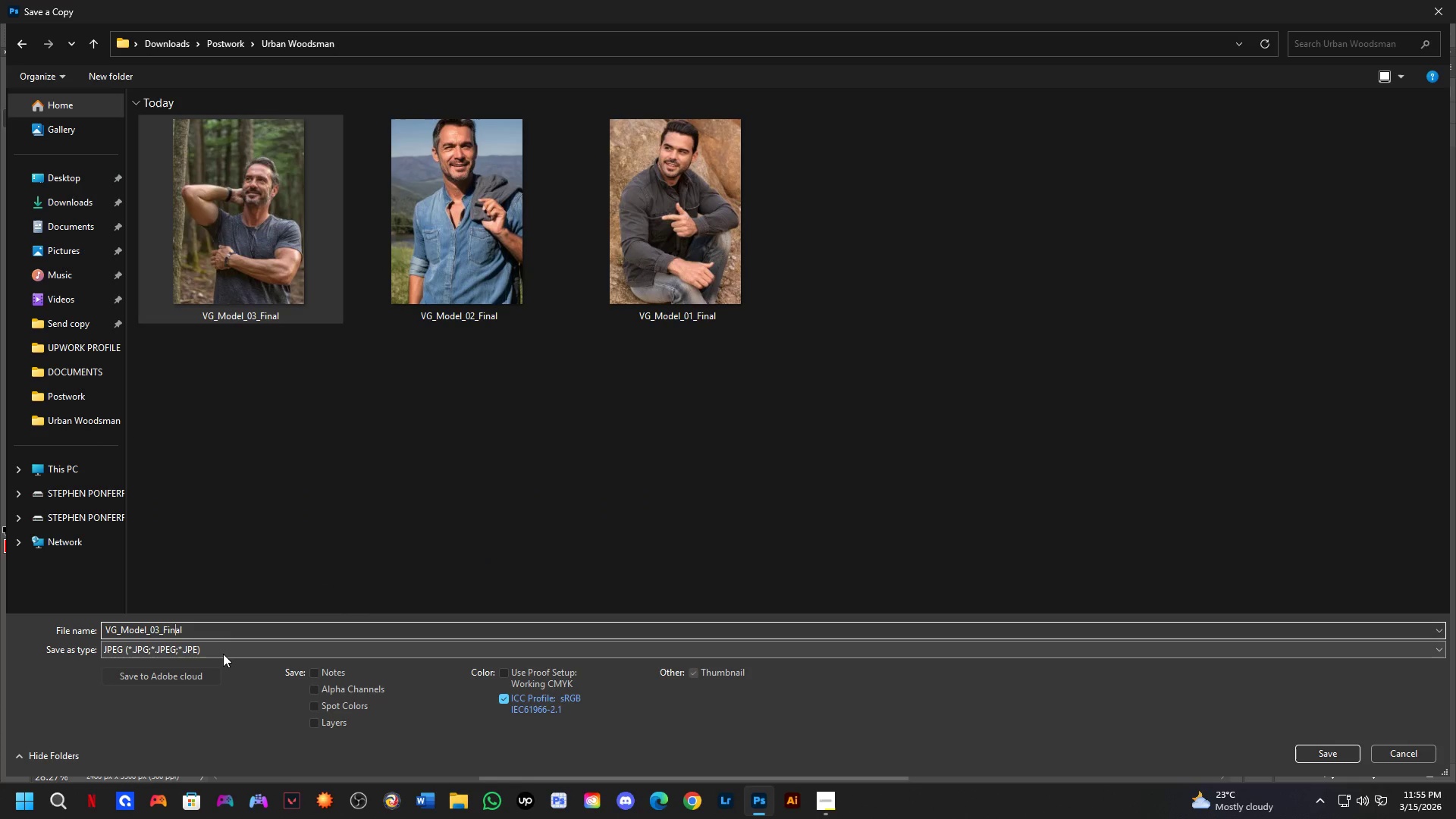 
key(ArrowLeft)
 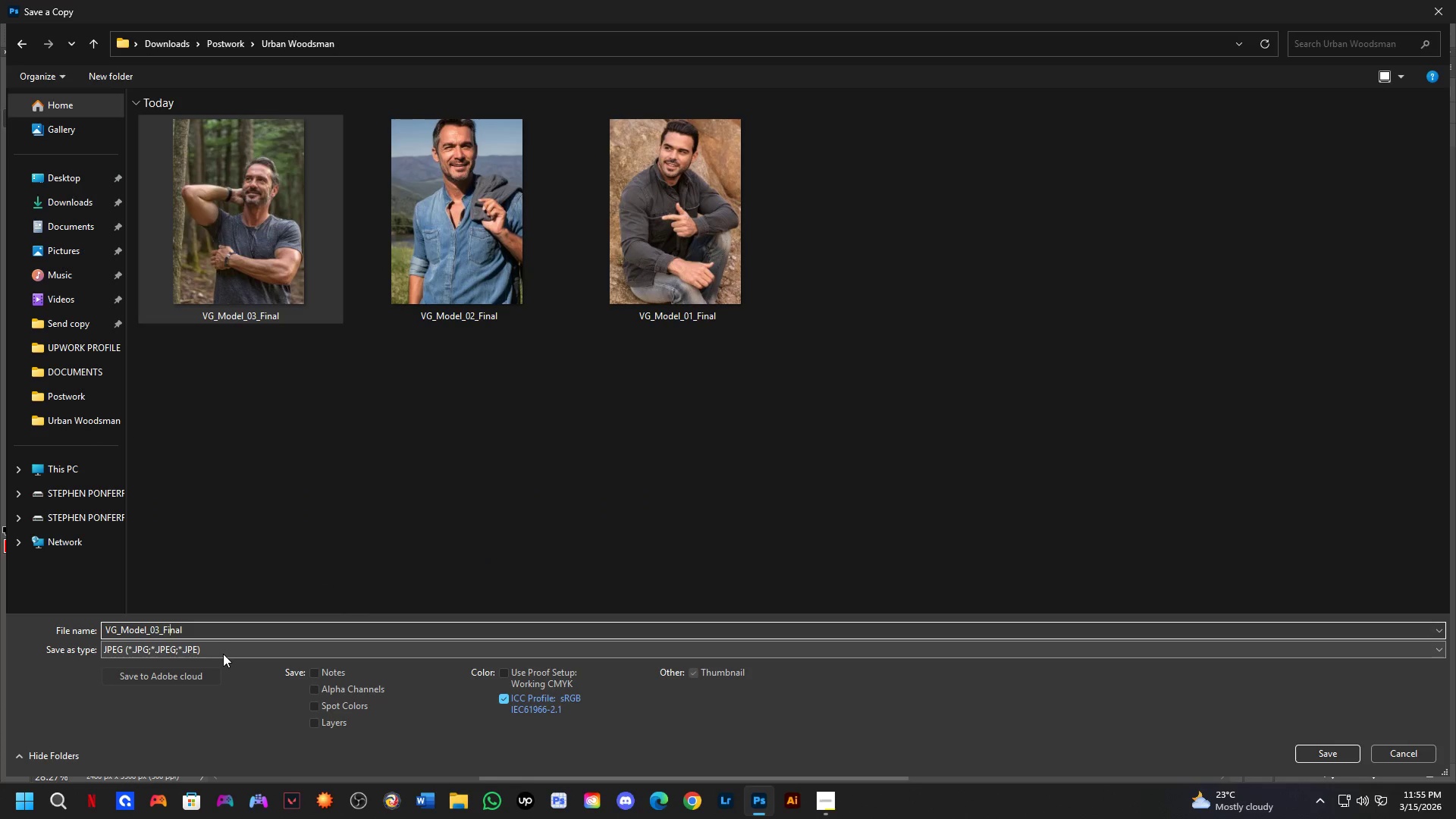 
key(ArrowLeft)
 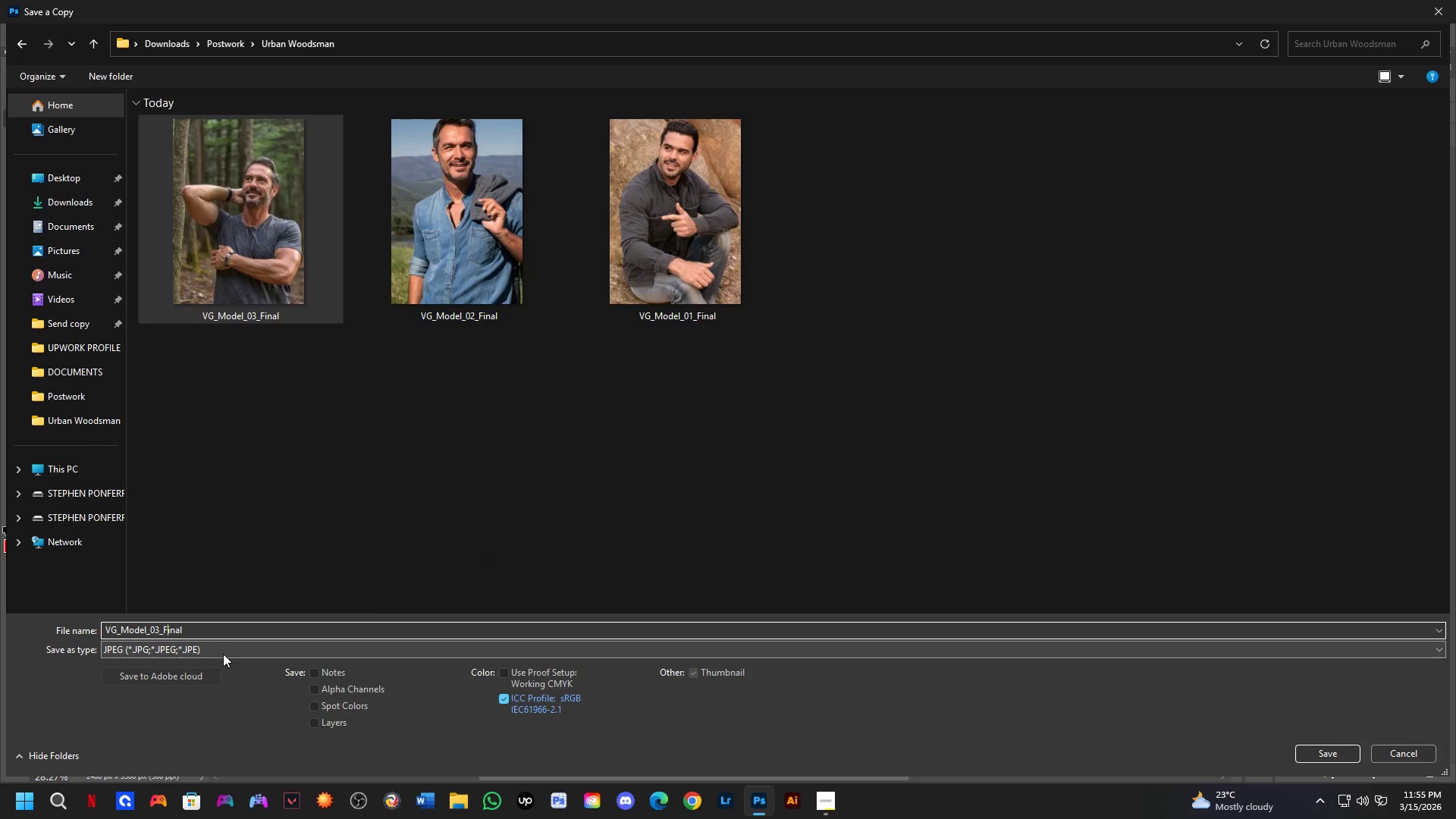 
key(ArrowLeft)
 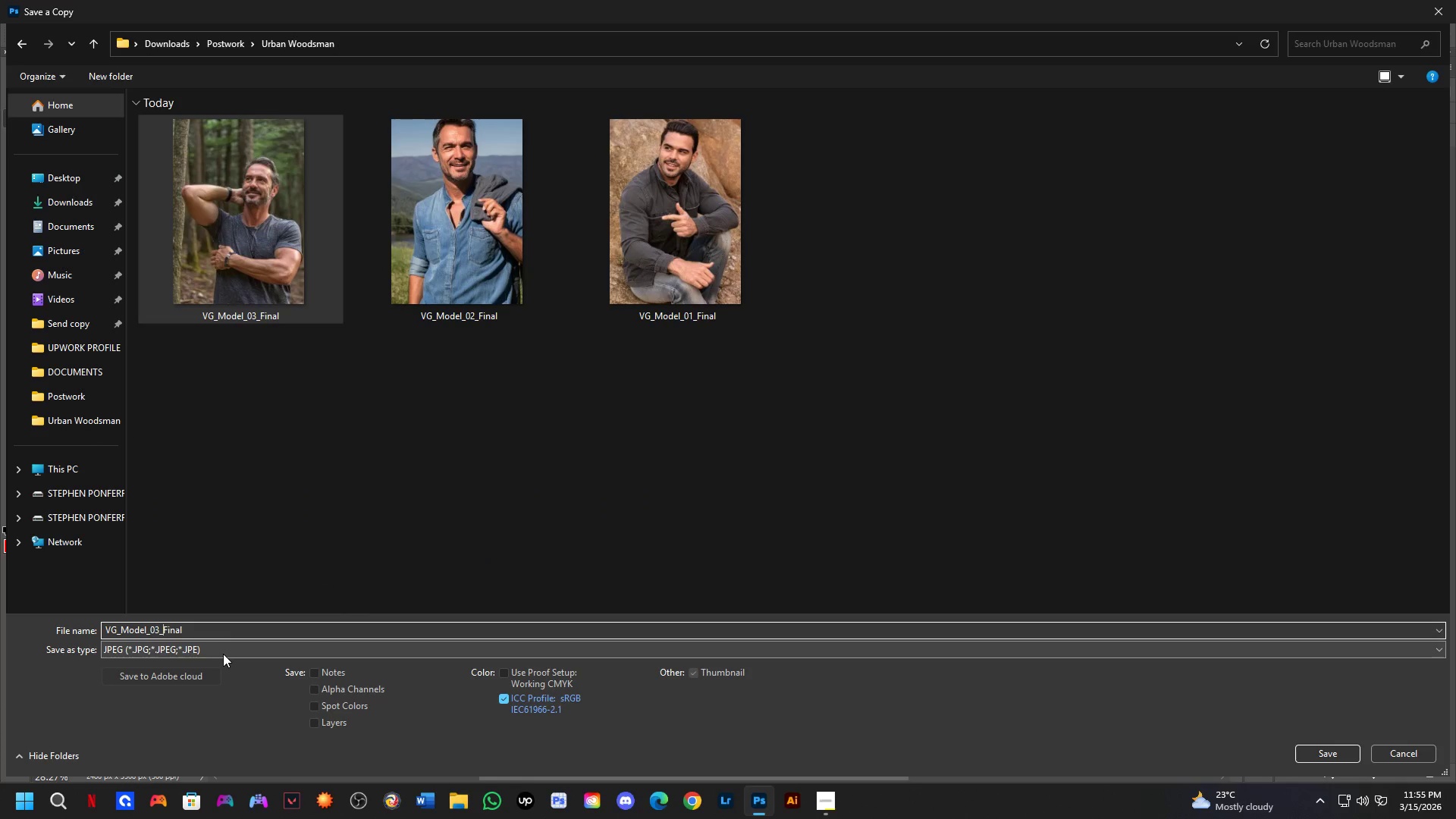 
key(ArrowLeft)
 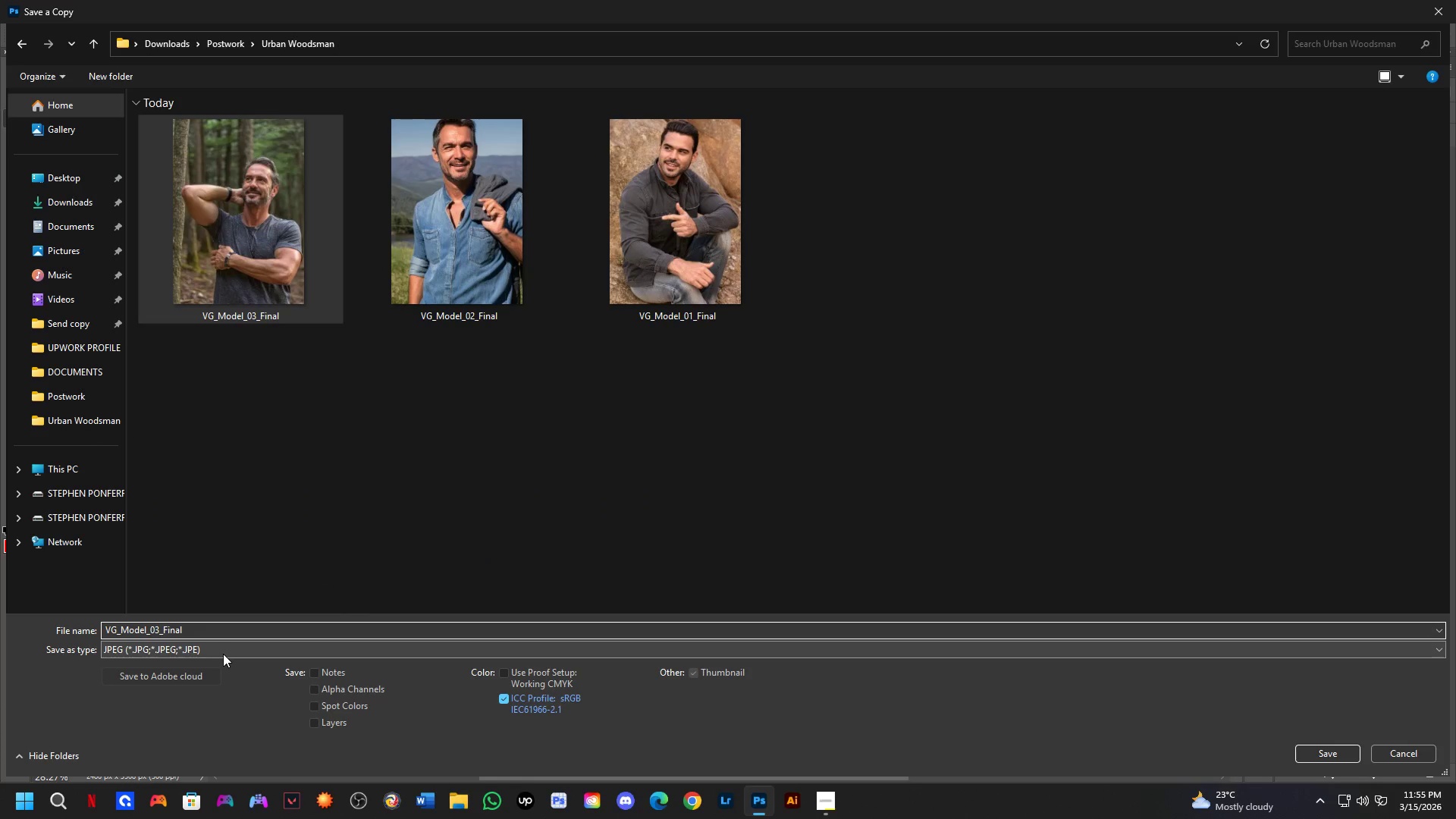 
key(Backspace)
 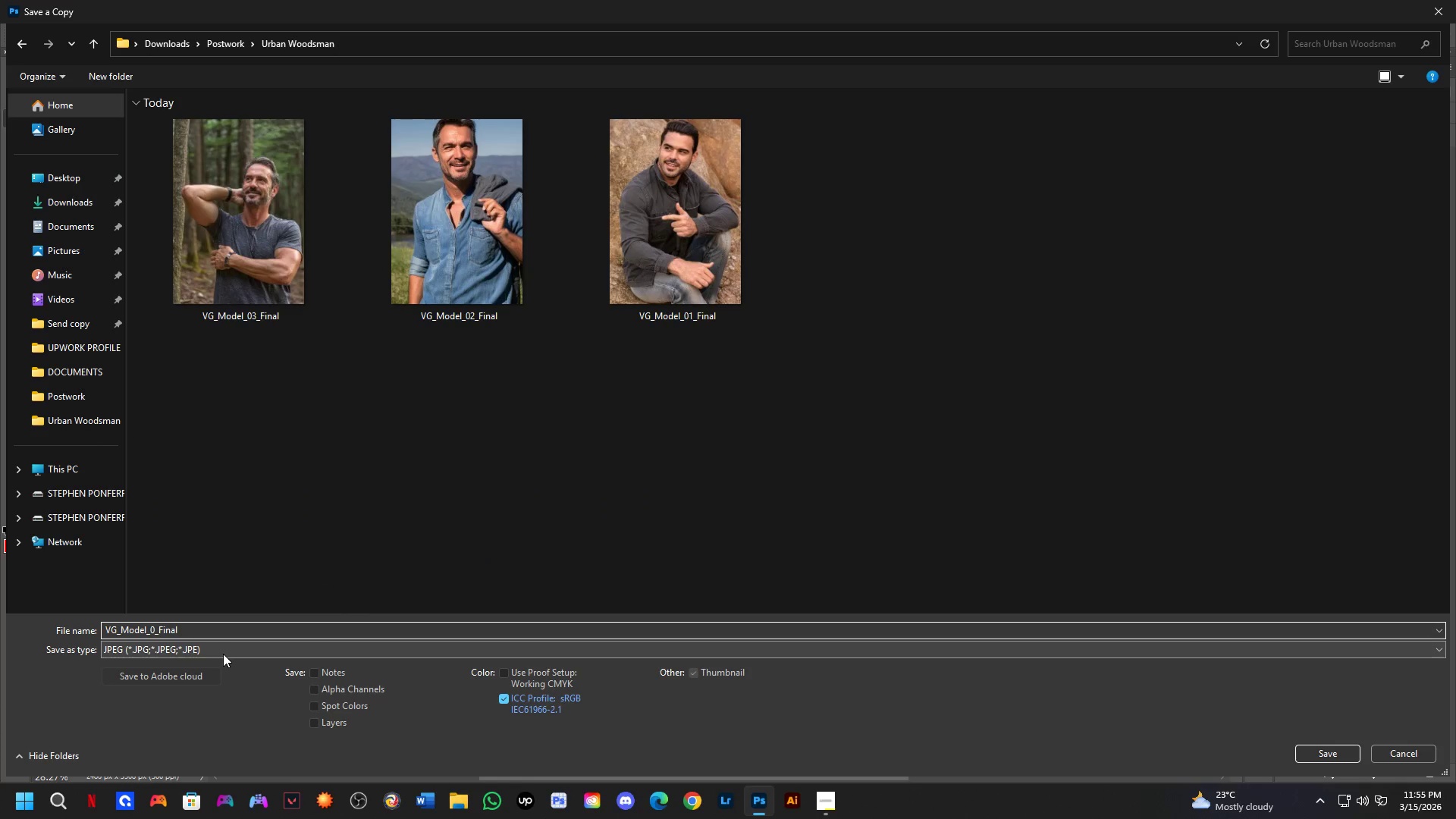 
key(Numpad4)
 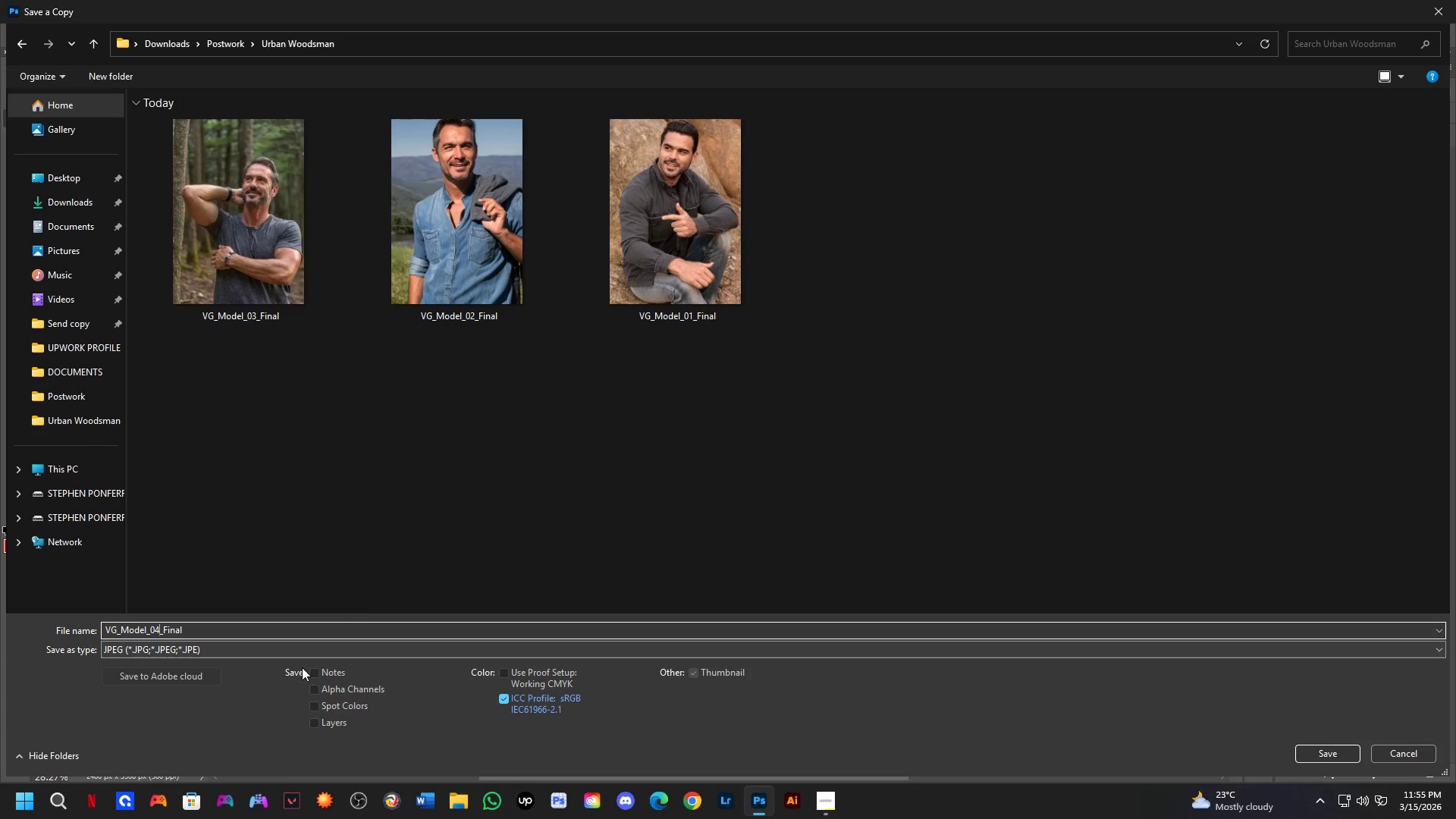 
key(NumpadEnter)
 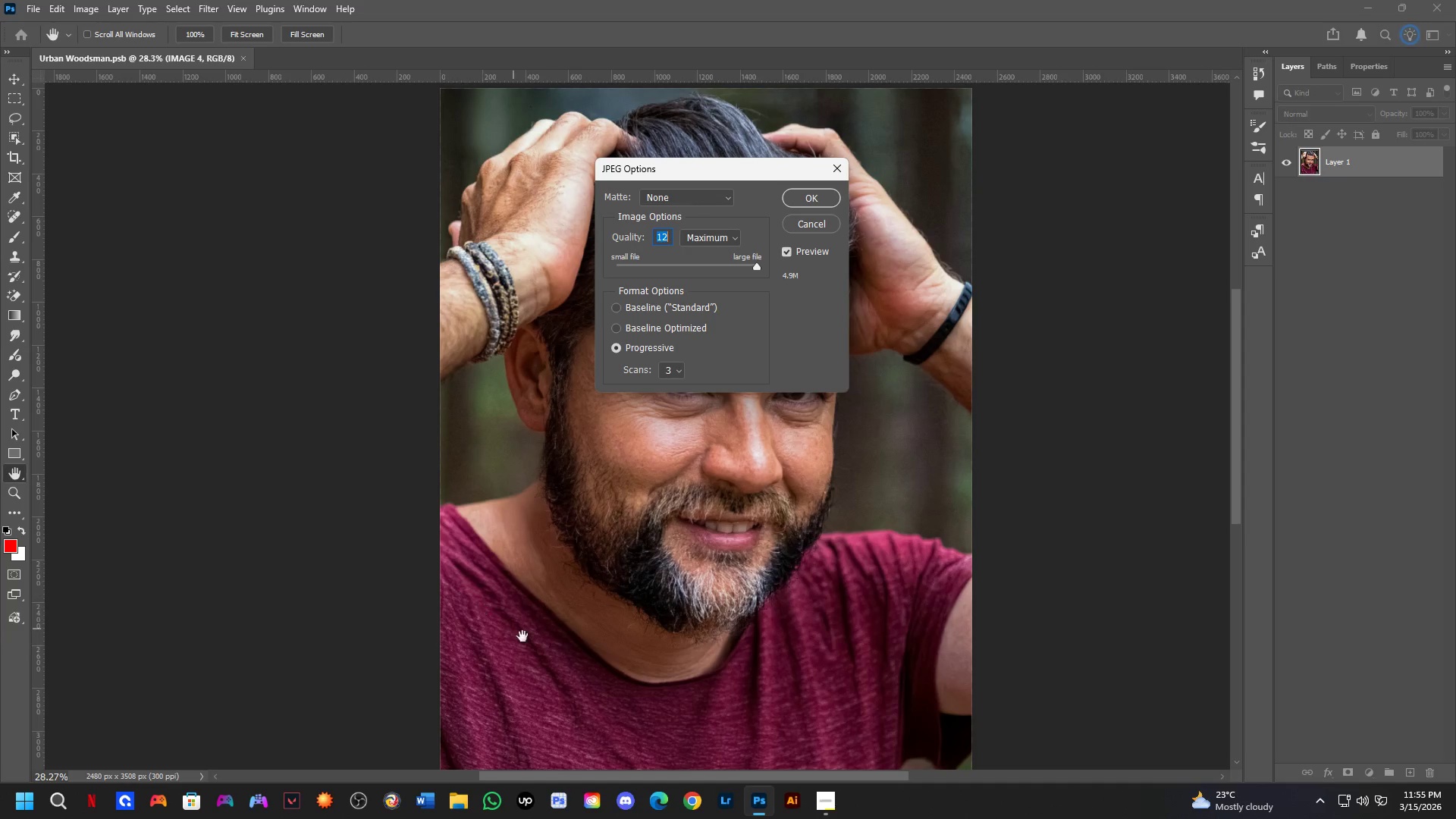 
key(Enter)
 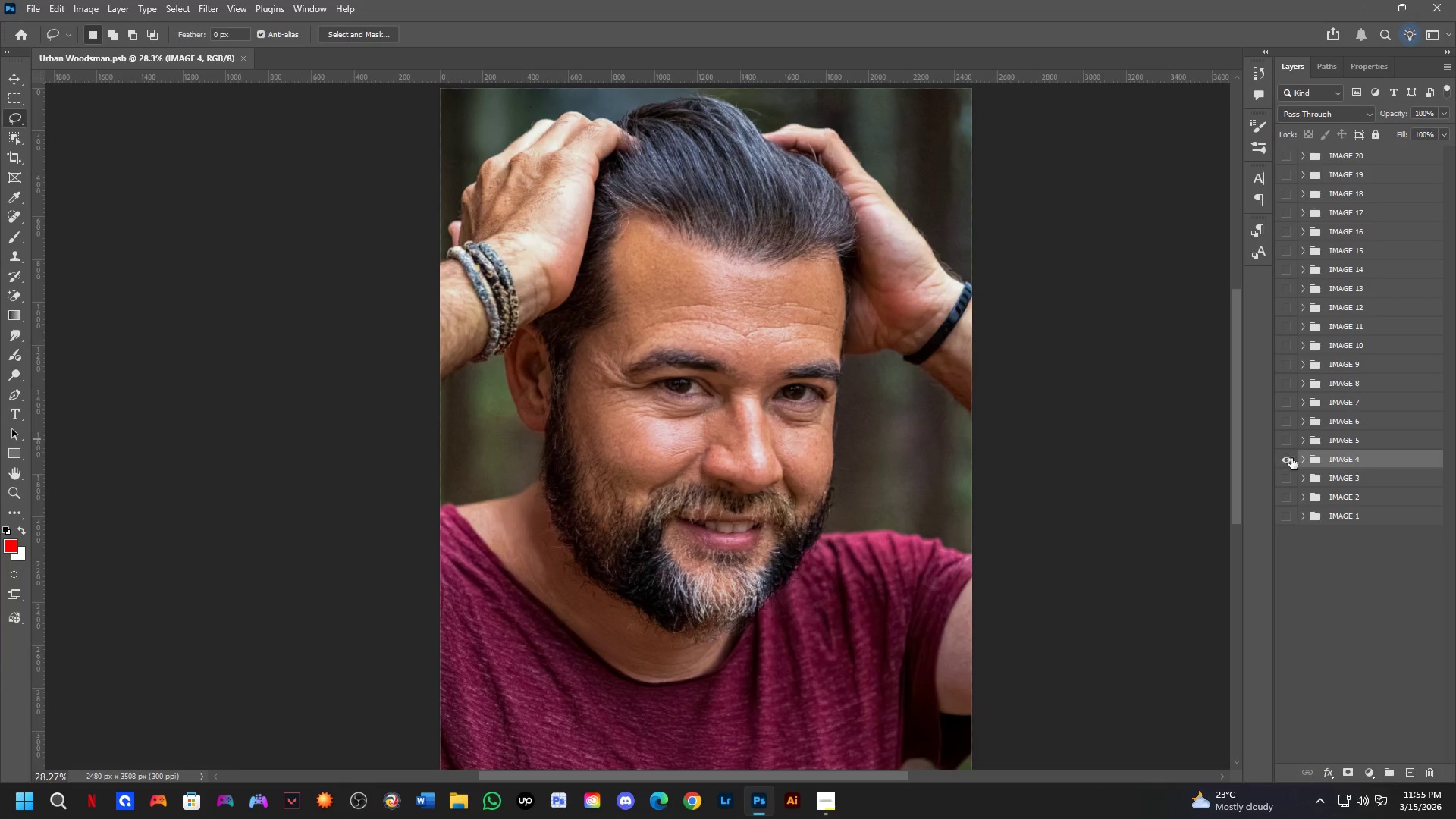 
left_click([1285, 441])
 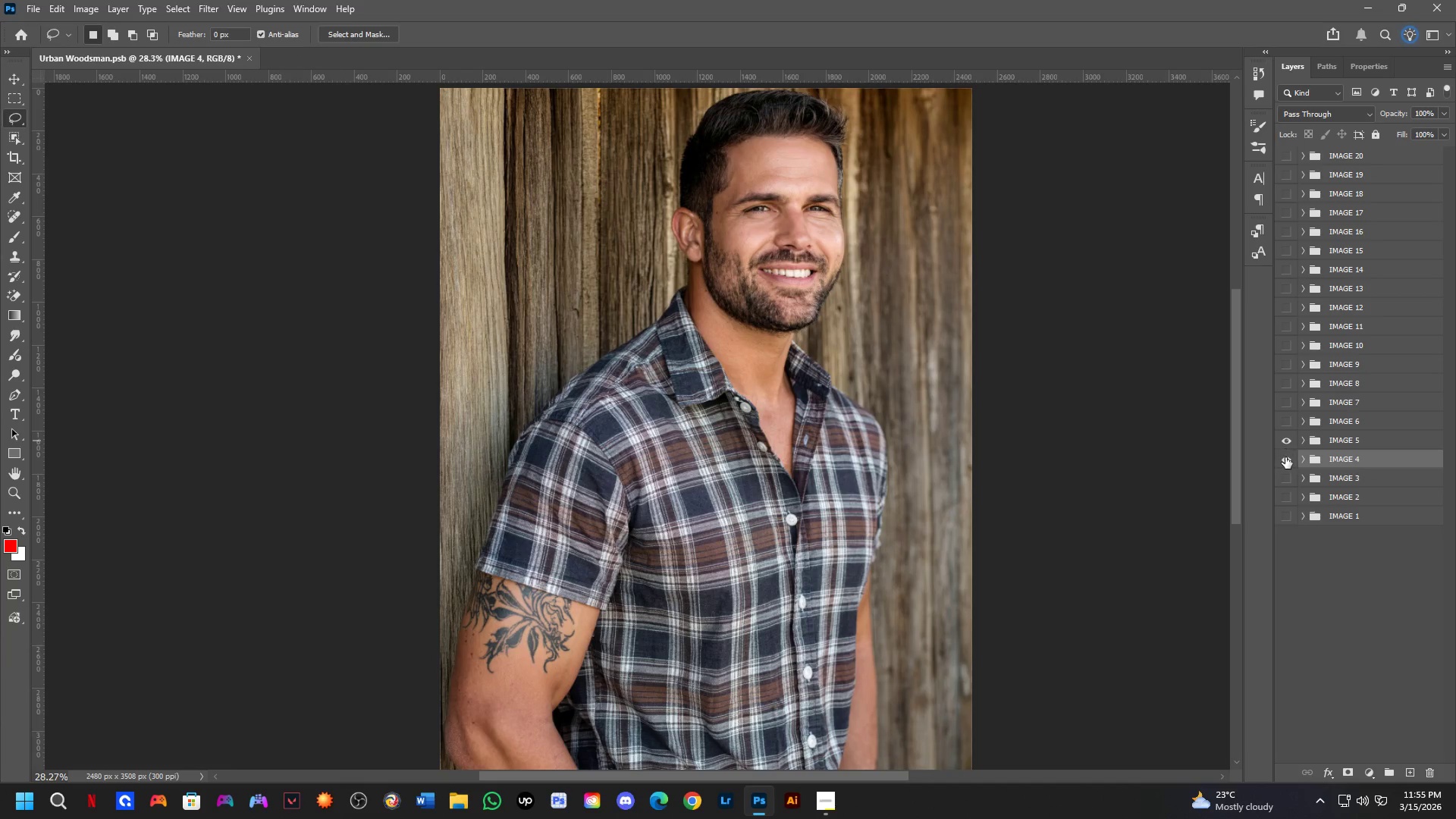 
left_click([1285, 457])
 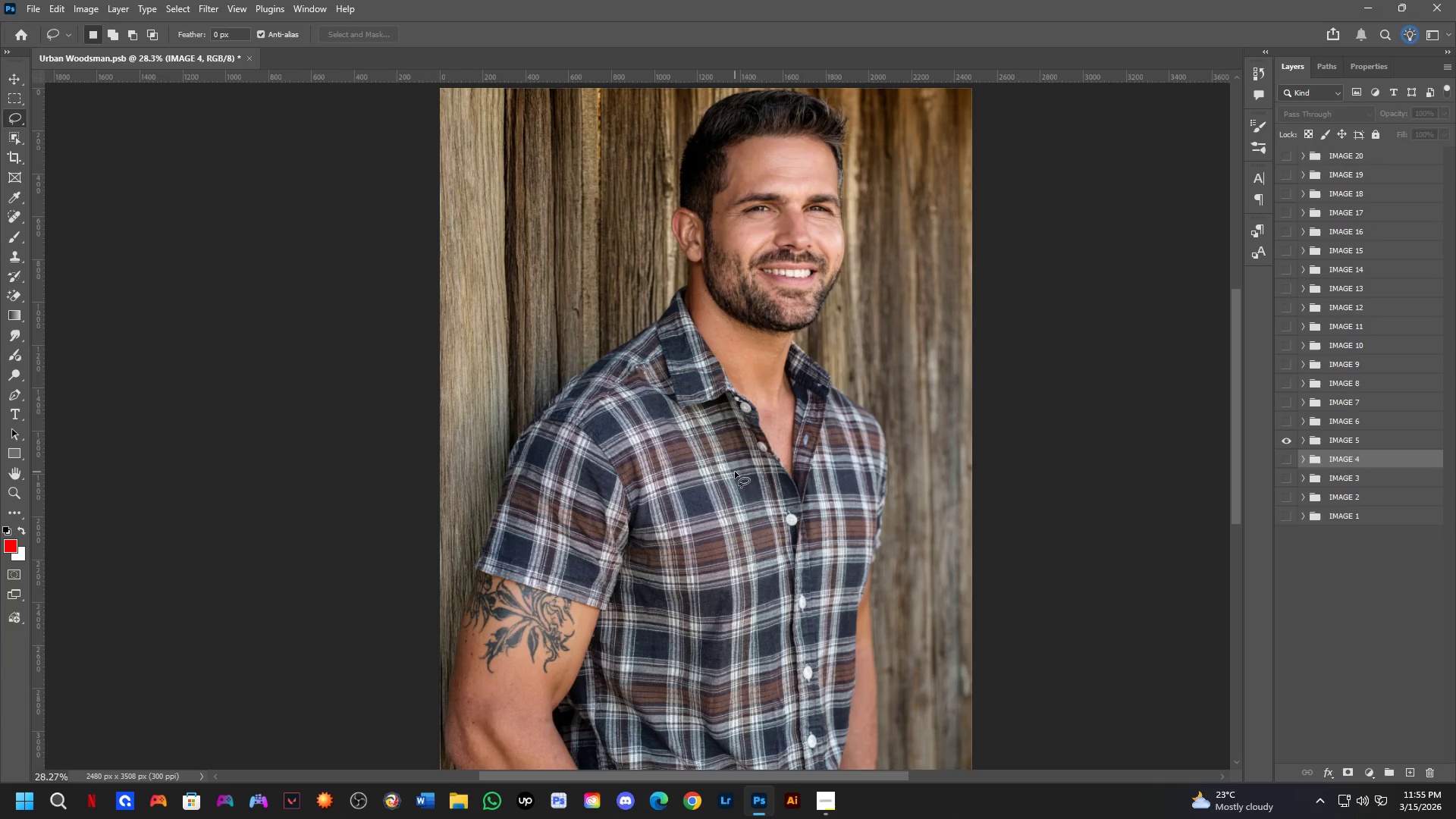 
scroll: coordinate [734, 469], scroll_direction: down, amount: 2.0
 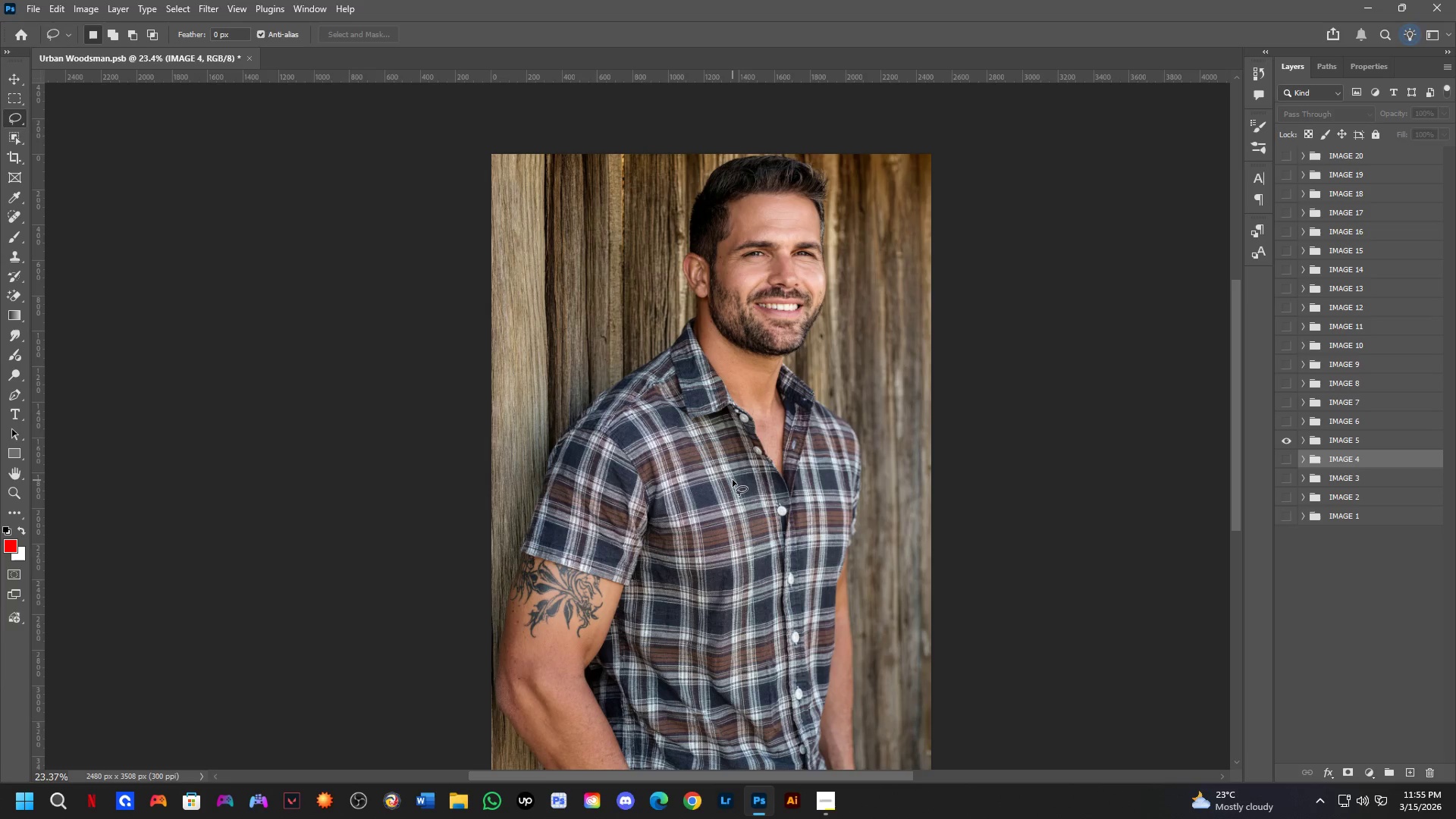 
wait(28.06)
 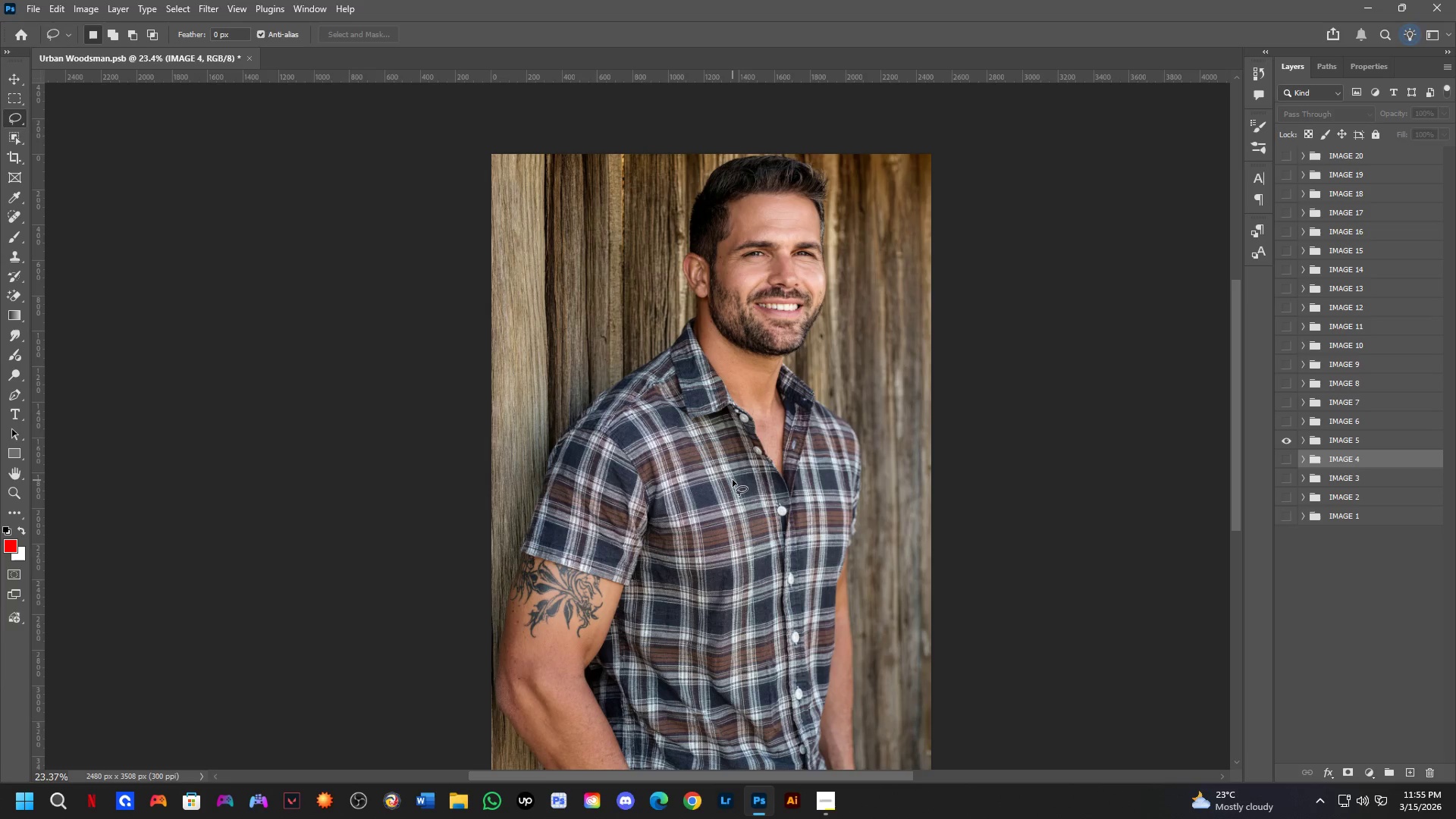 
scroll: coordinate [587, 597], scroll_direction: up, amount: 13.0
 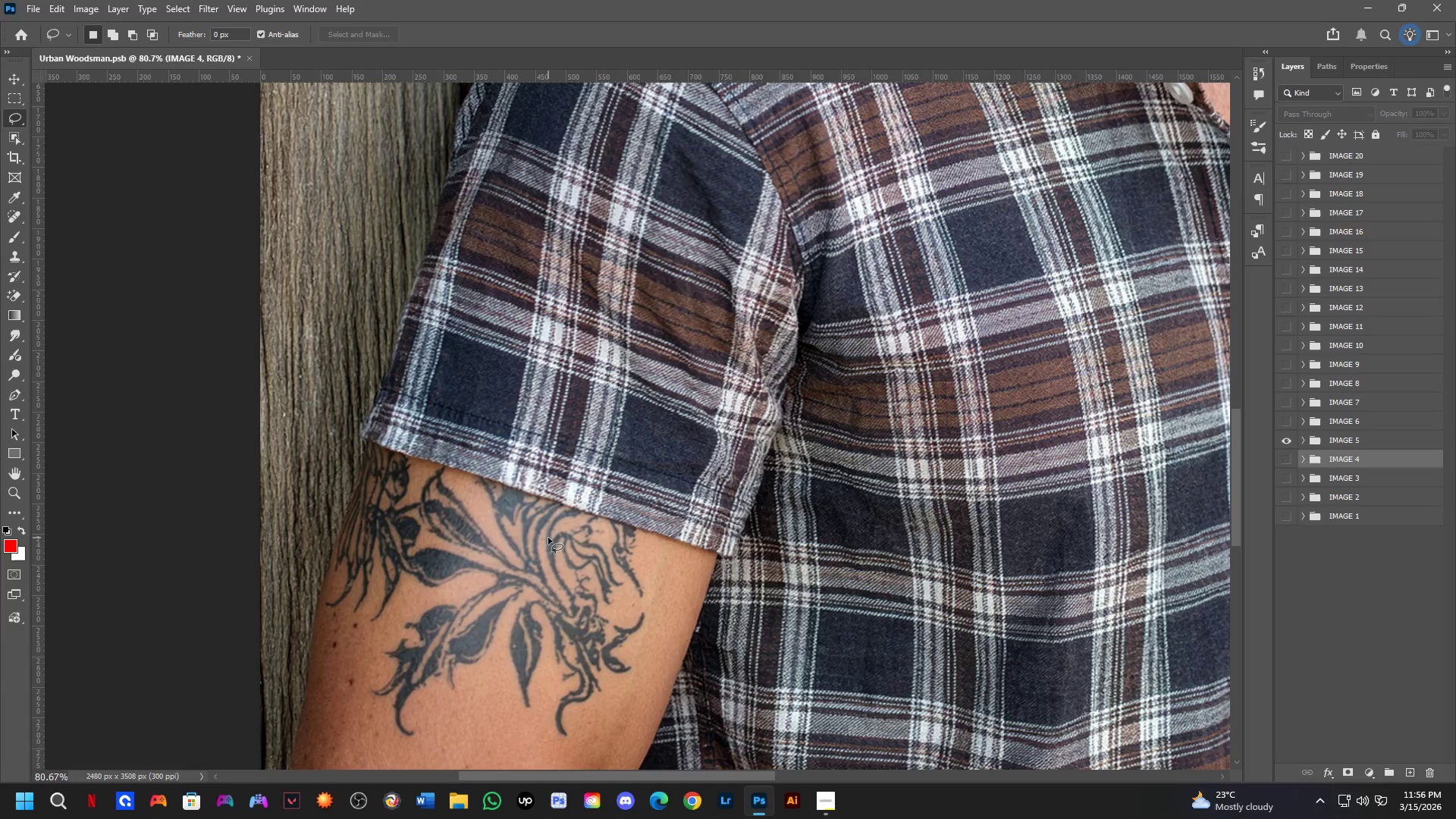 
scroll: coordinate [558, 508], scroll_direction: down, amount: 9.0
 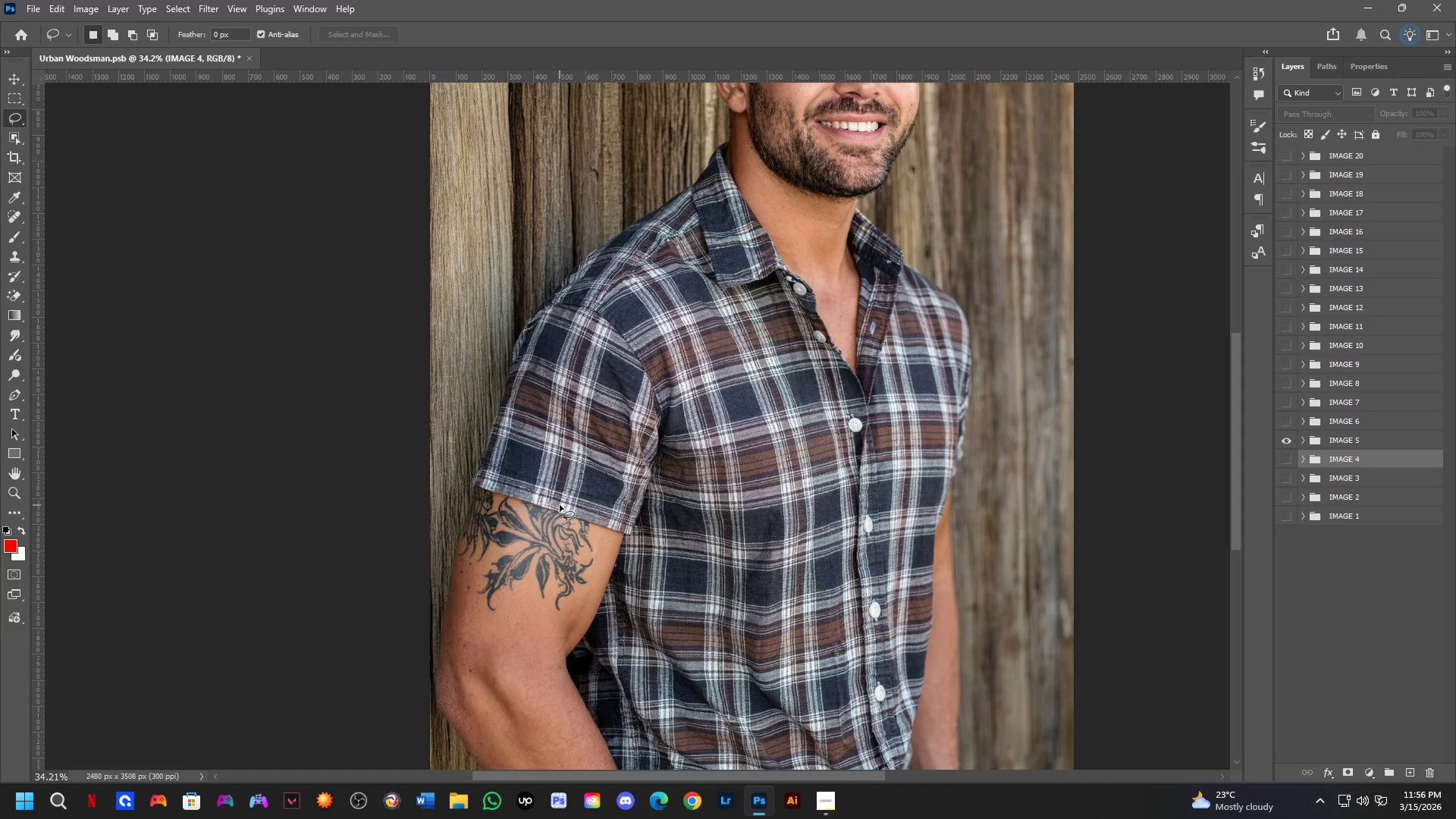 
hold_key(key=Space, duration=1.16)
 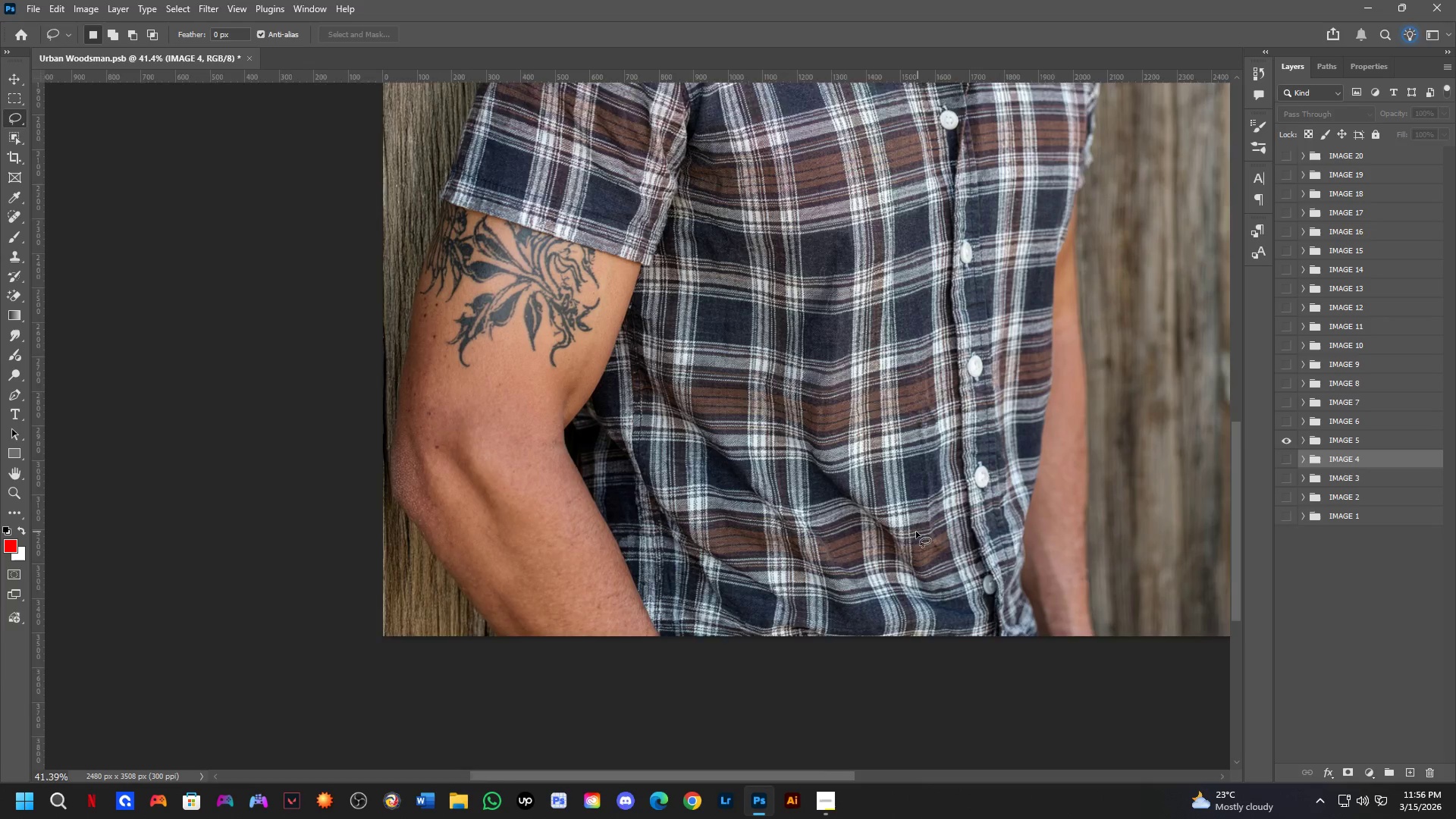 
left_click_drag(start_coordinate=[548, 603], to_coordinate=[634, 400])
 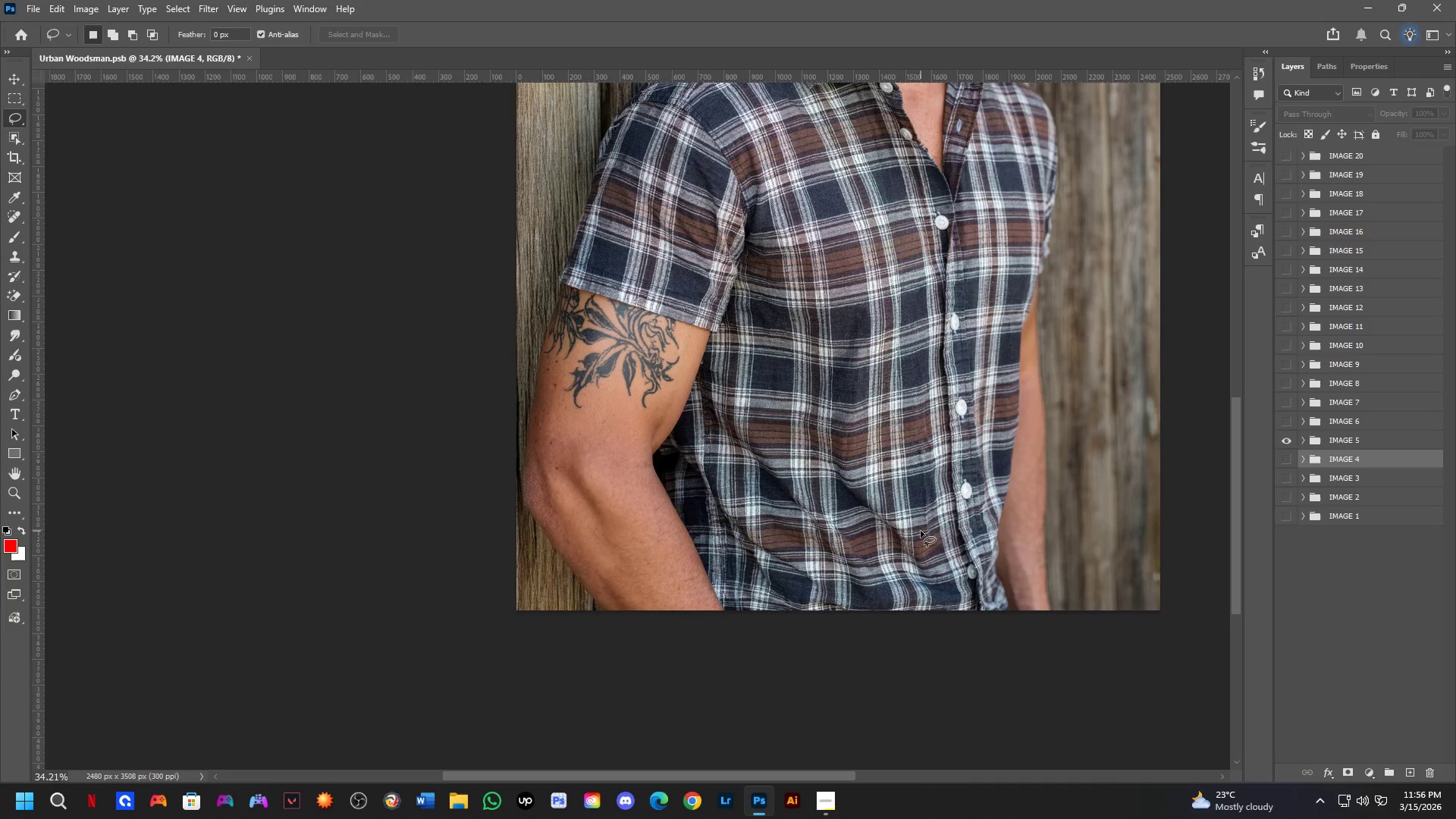 
hold_key(key=Space, duration=1.5)
 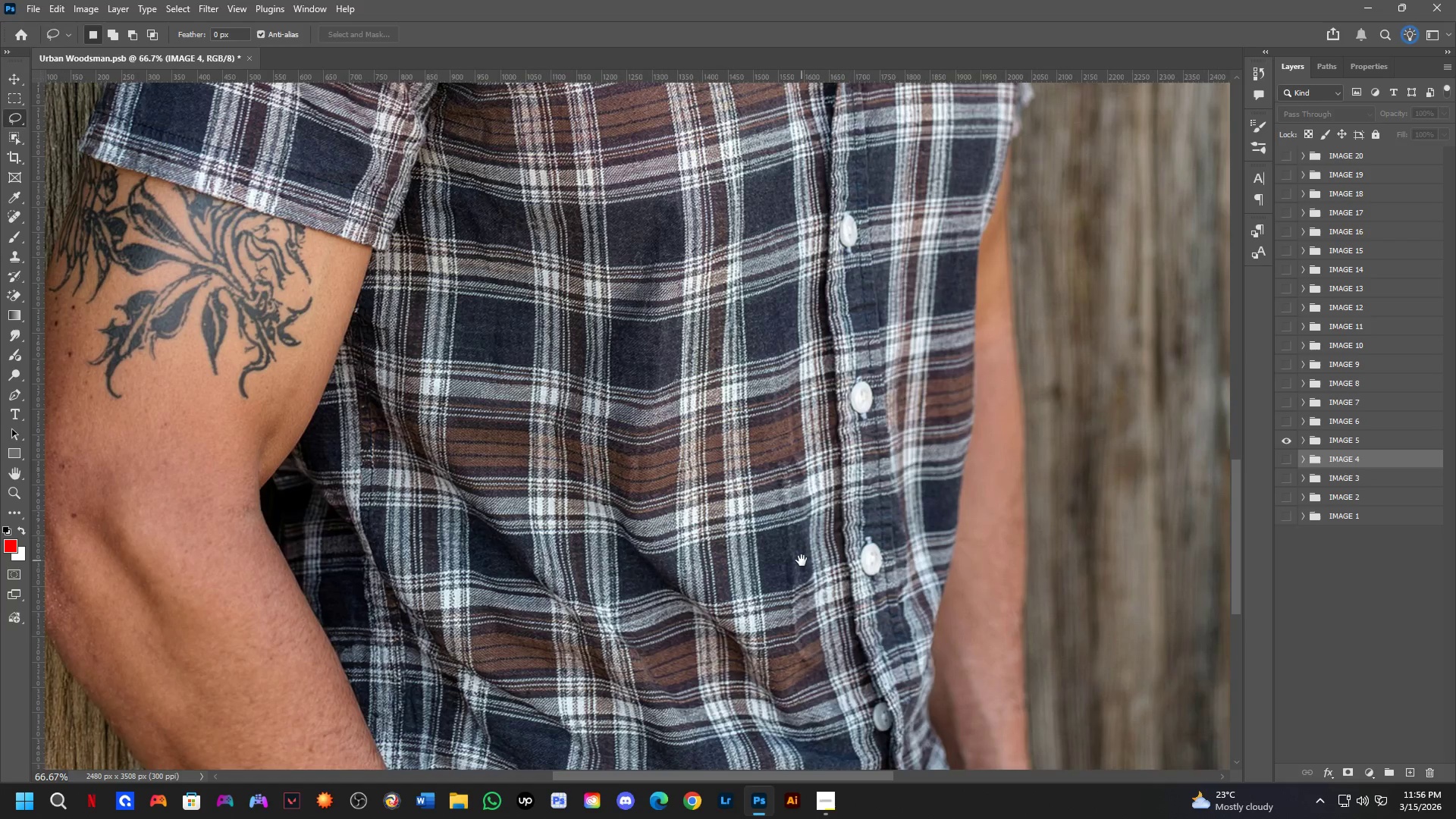 
scroll: coordinate [898, 532], scroll_direction: up, amount: 7.0
 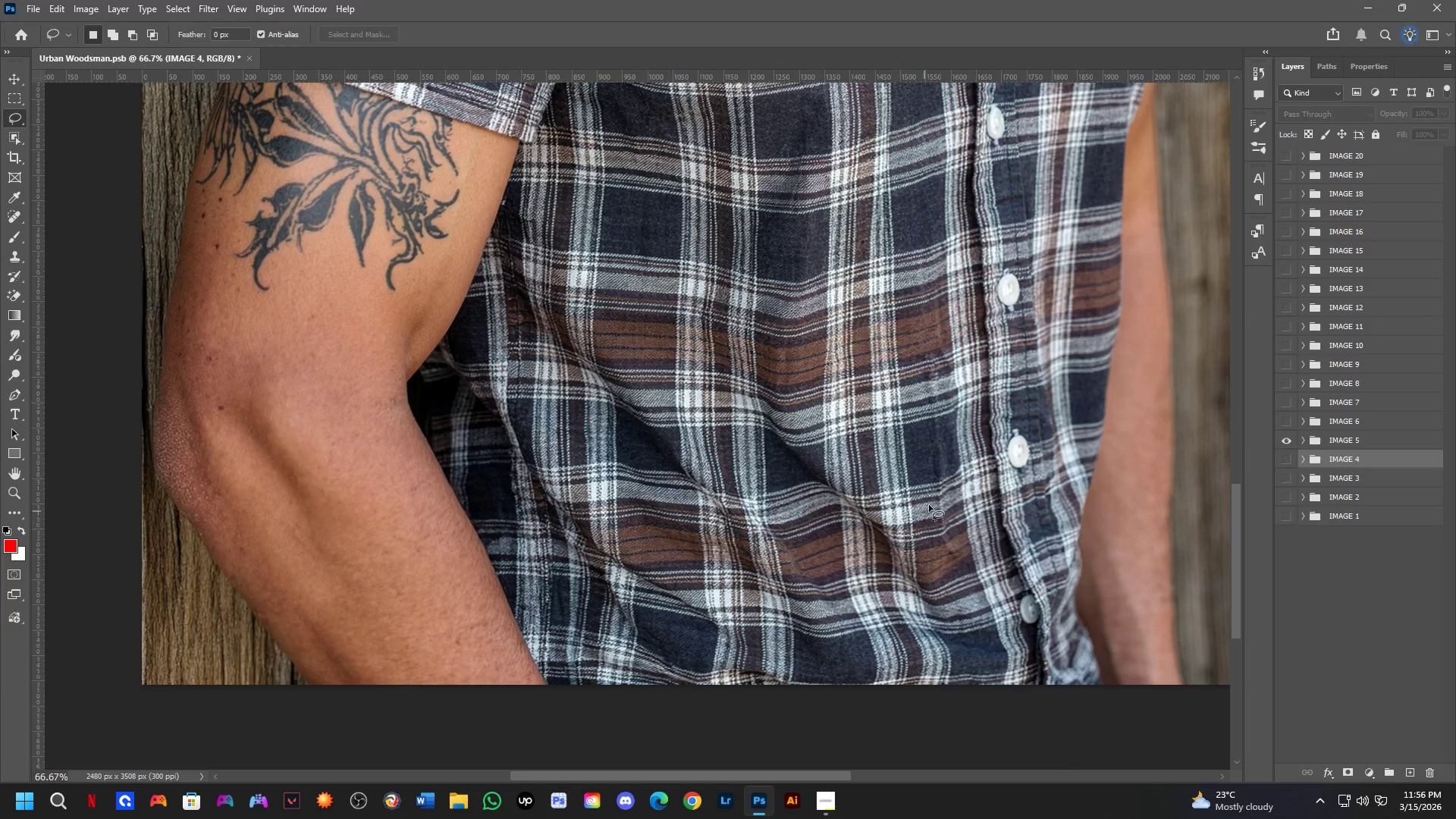 
left_click_drag(start_coordinate=[949, 453], to_coordinate=[802, 560])
 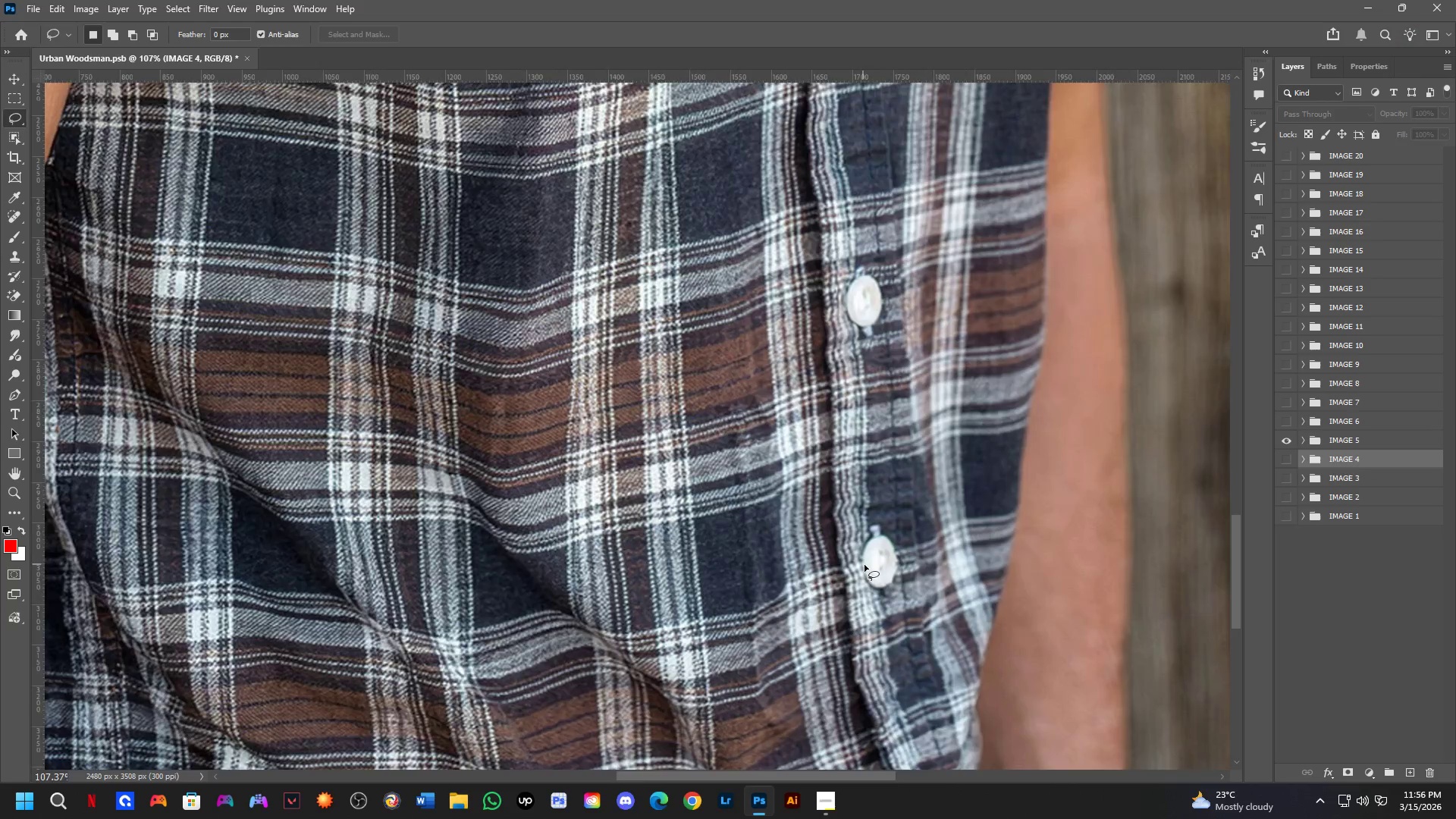 
hold_key(key=Space, duration=1.2)
 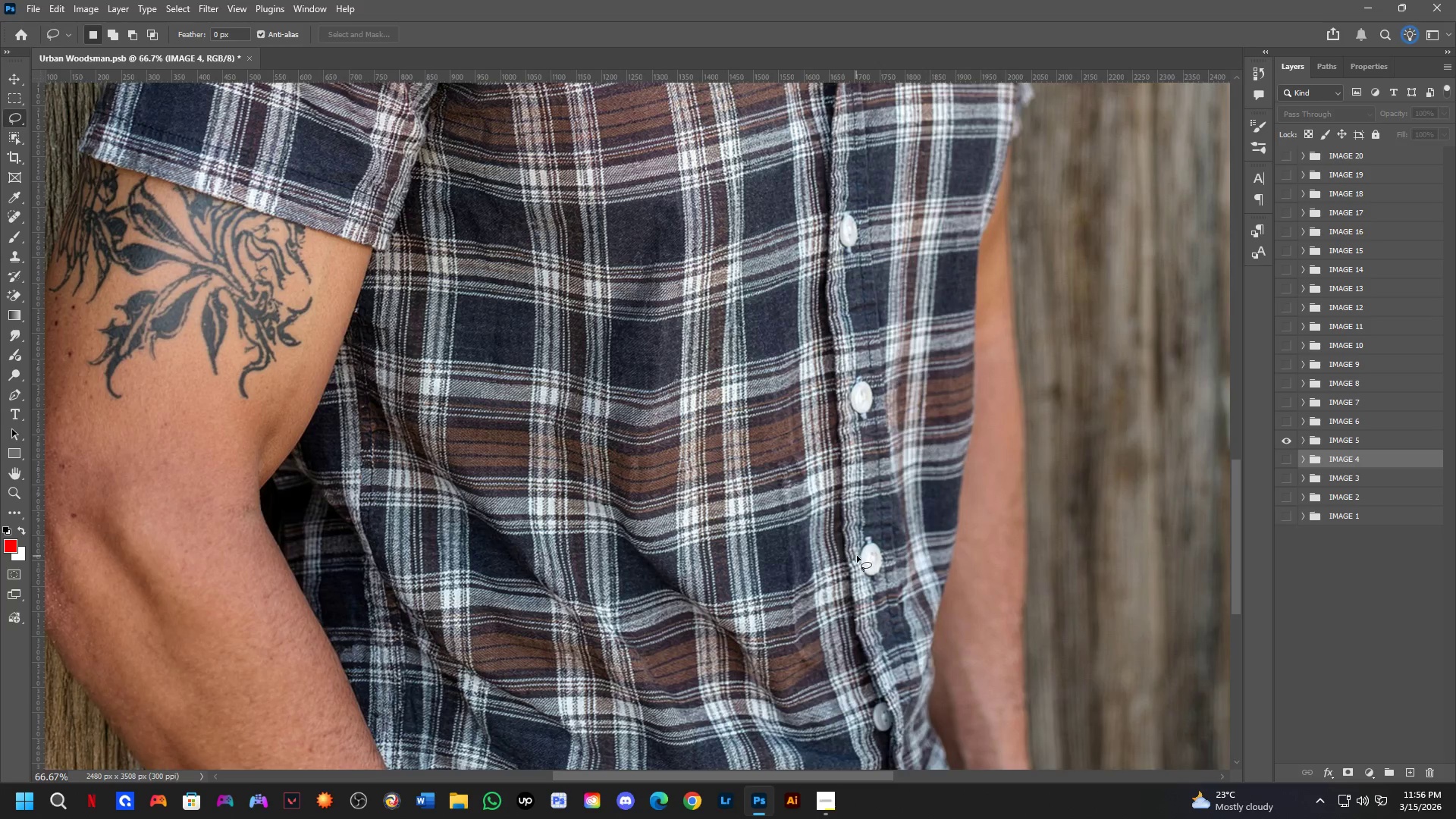 
hold_key(key=Space, duration=1.14)
 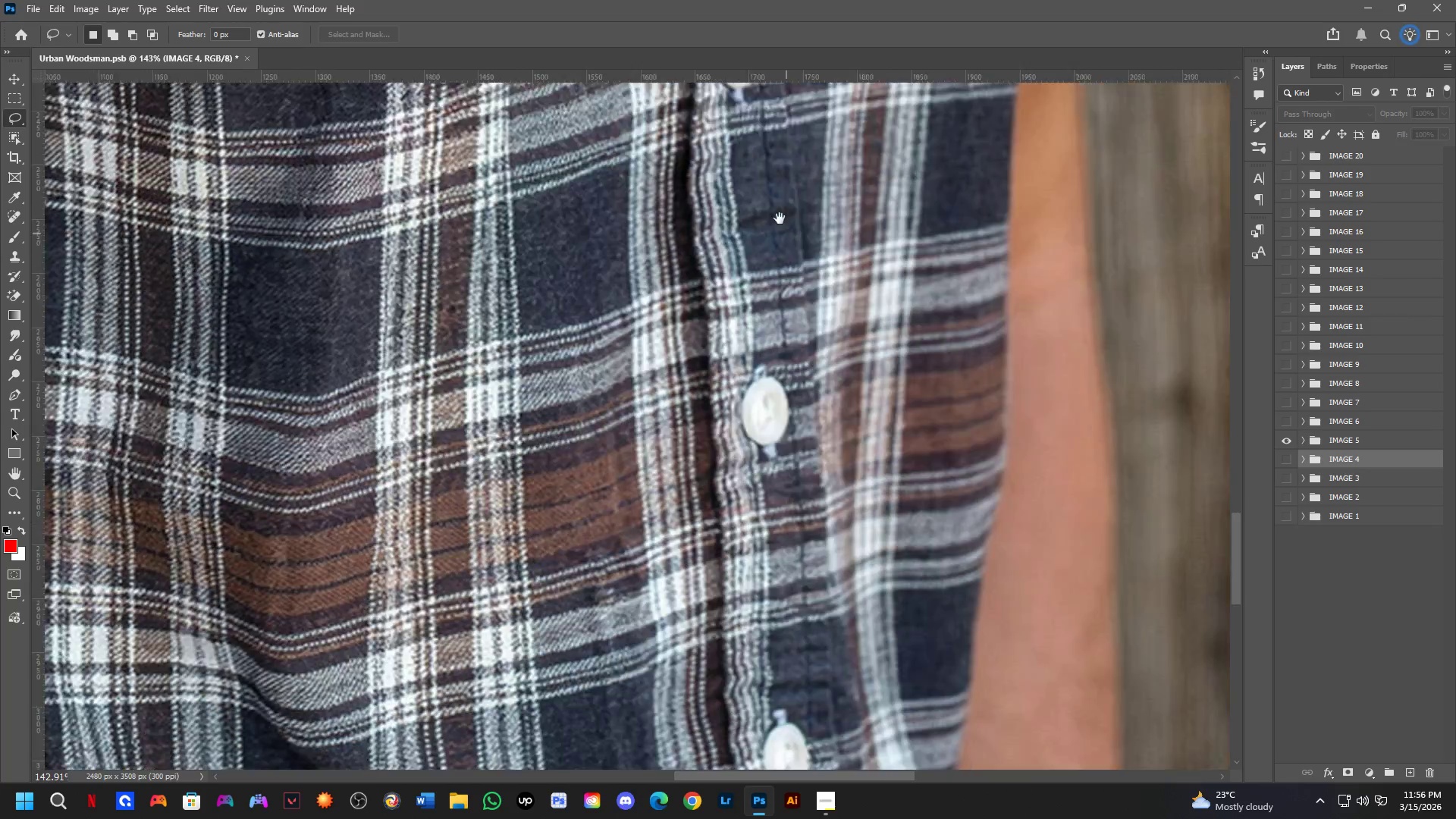 
scroll: coordinate [868, 566], scroll_direction: up, amount: 8.0
 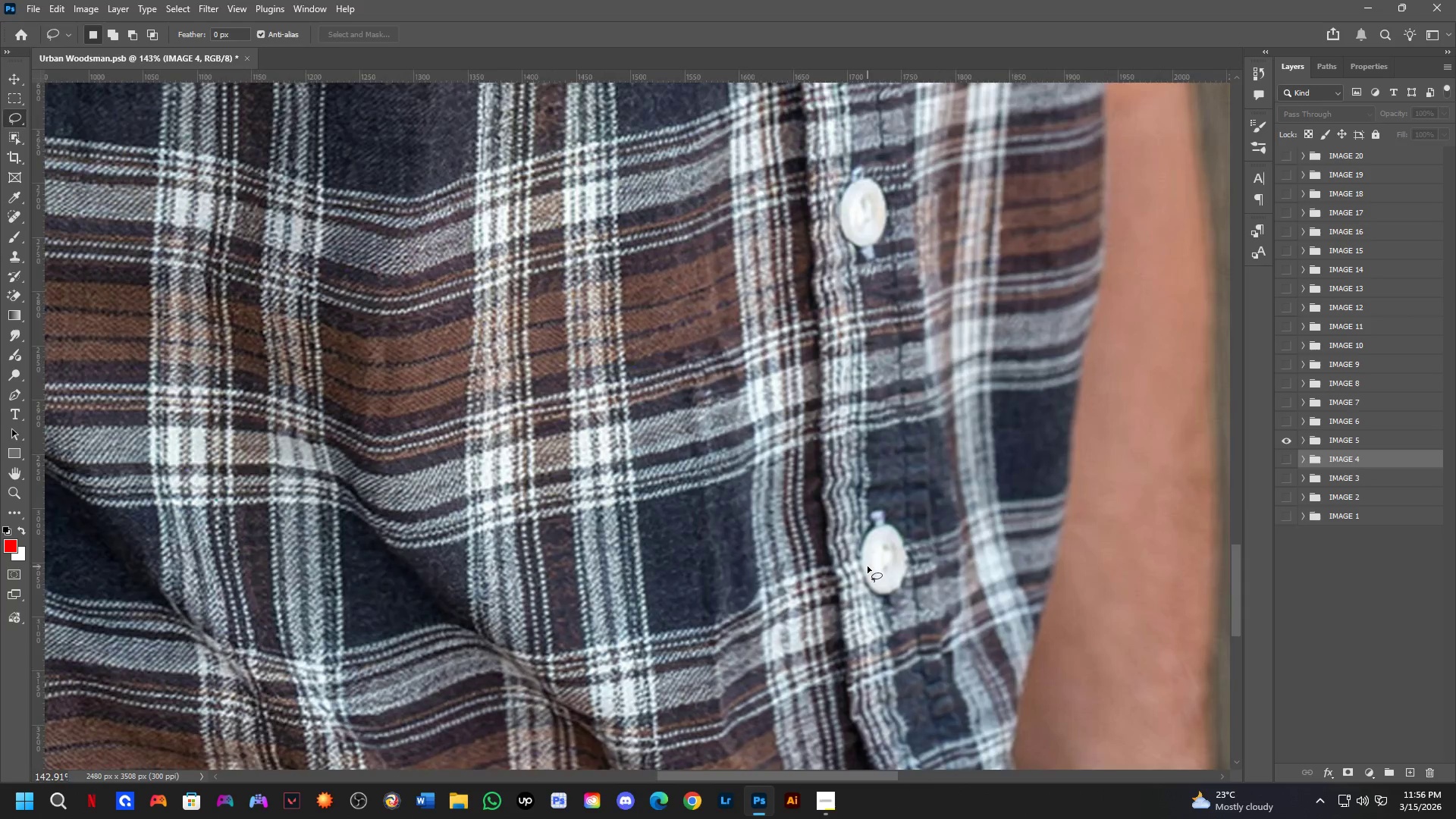 
left_click_drag(start_coordinate=[882, 369], to_coordinate=[839, 616])
 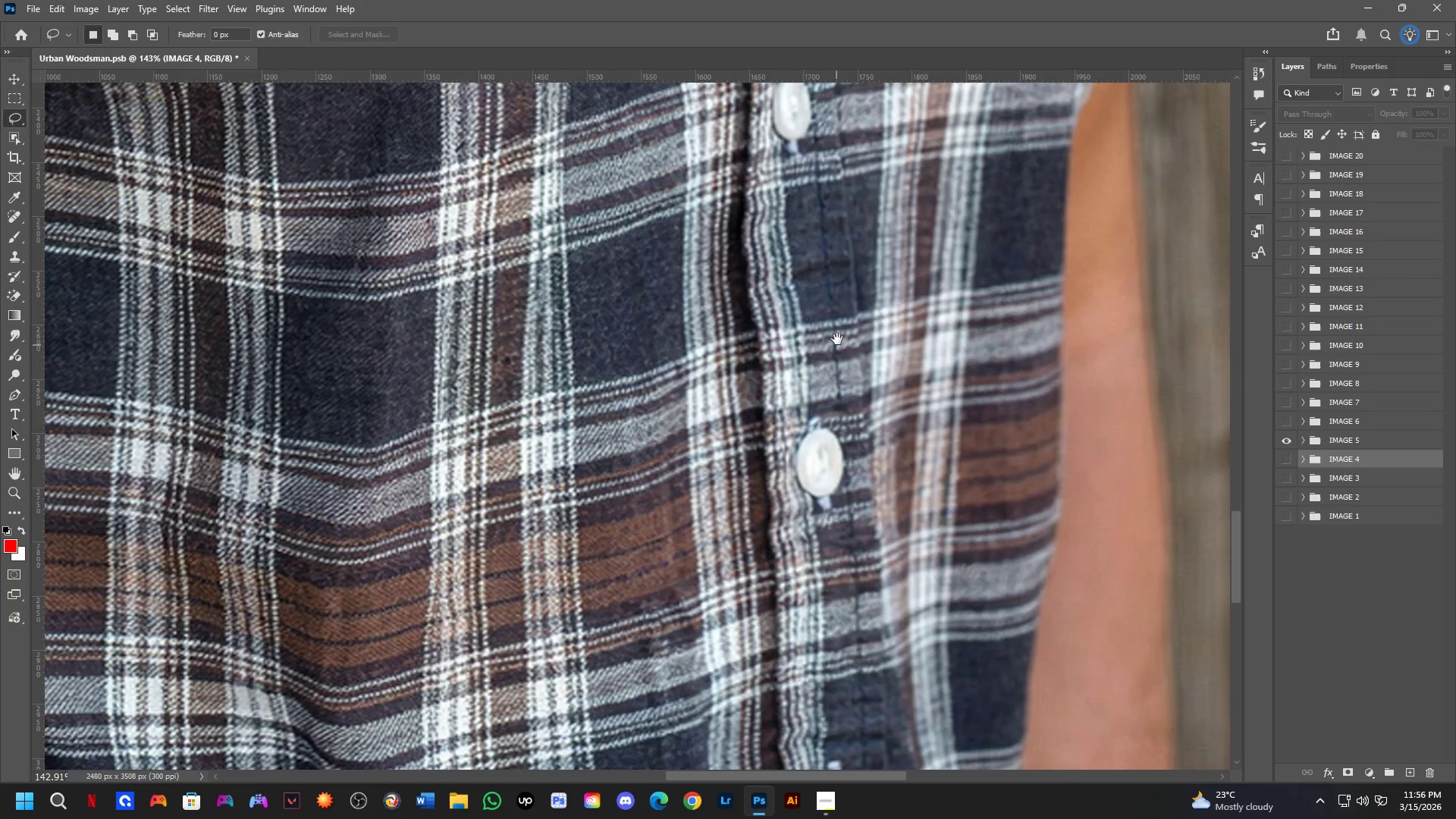 
hold_key(key=Space, duration=0.95)
 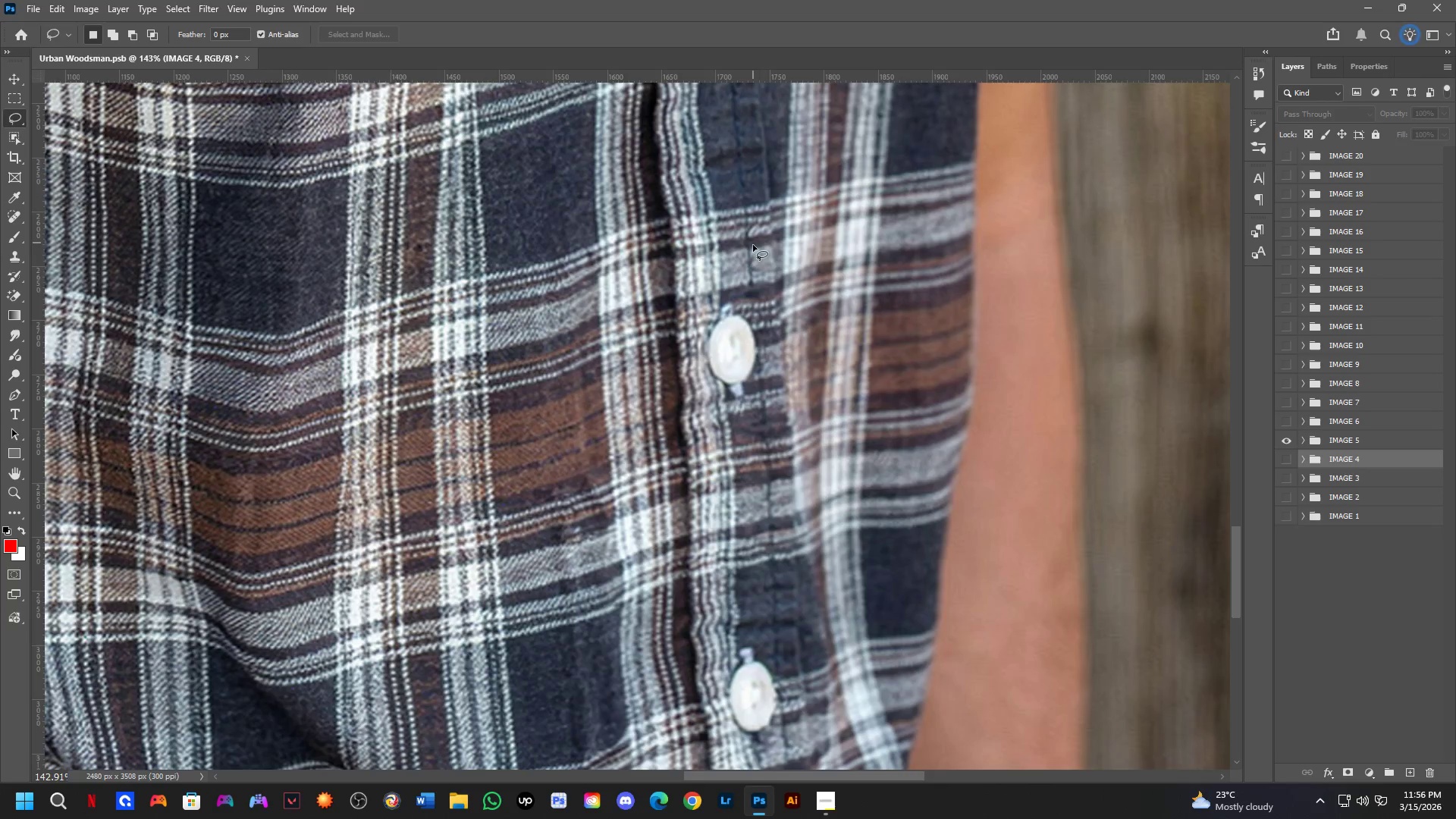 
left_click_drag(start_coordinate=[845, 292], to_coordinate=[757, 179])
 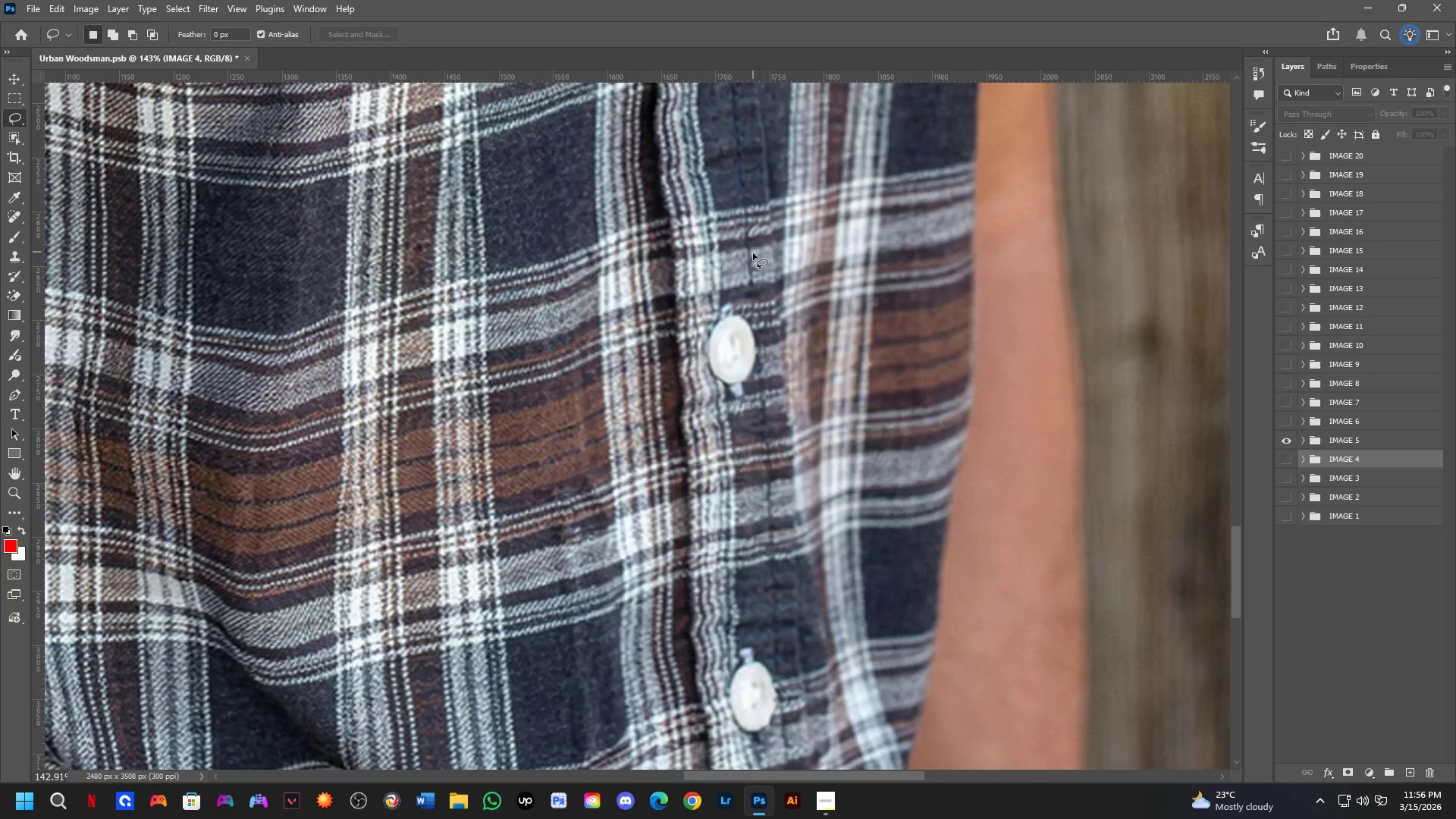 
hold_key(key=Space, duration=1.5)
 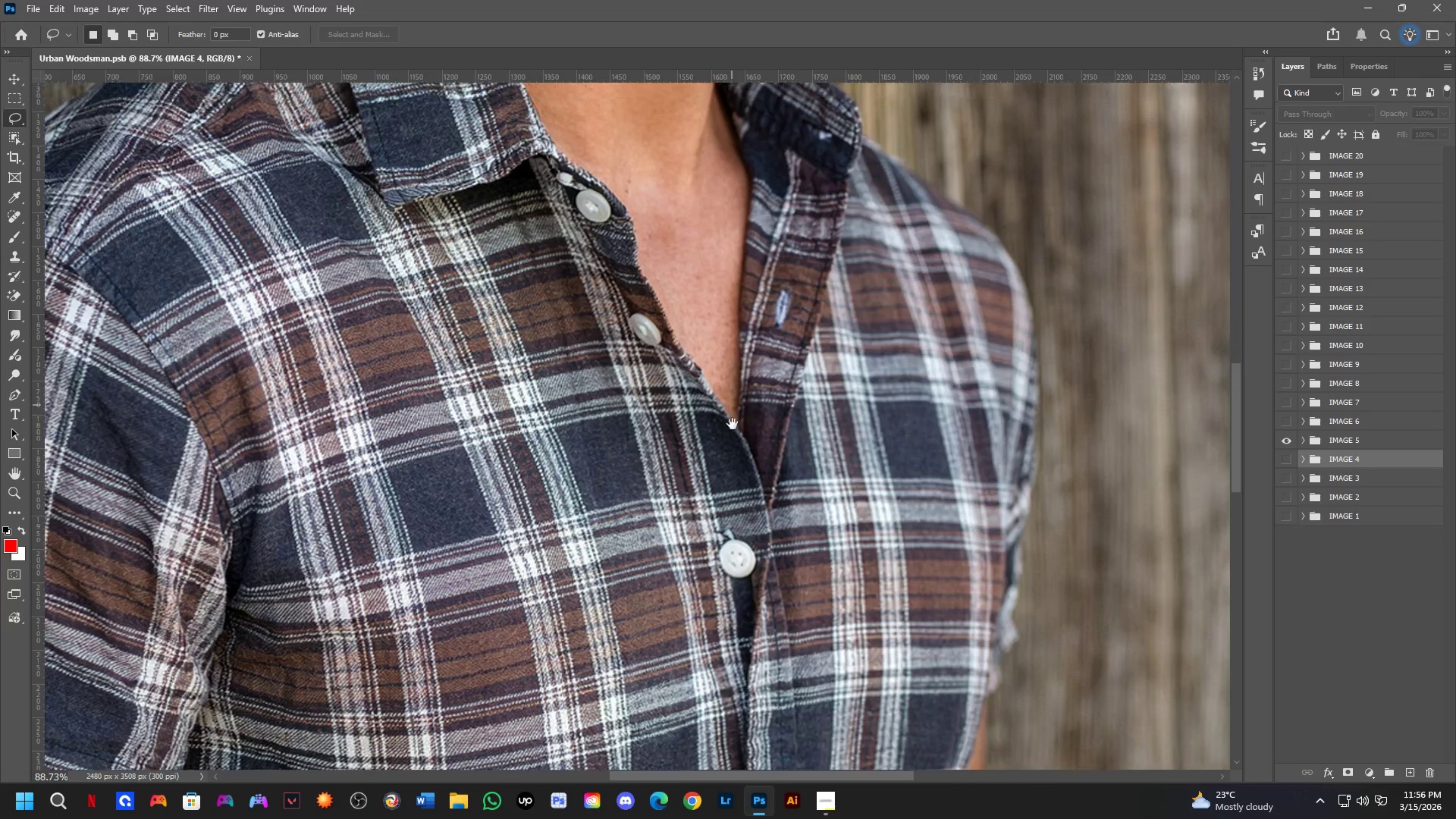 
left_click_drag(start_coordinate=[769, 210], to_coordinate=[800, 706])
 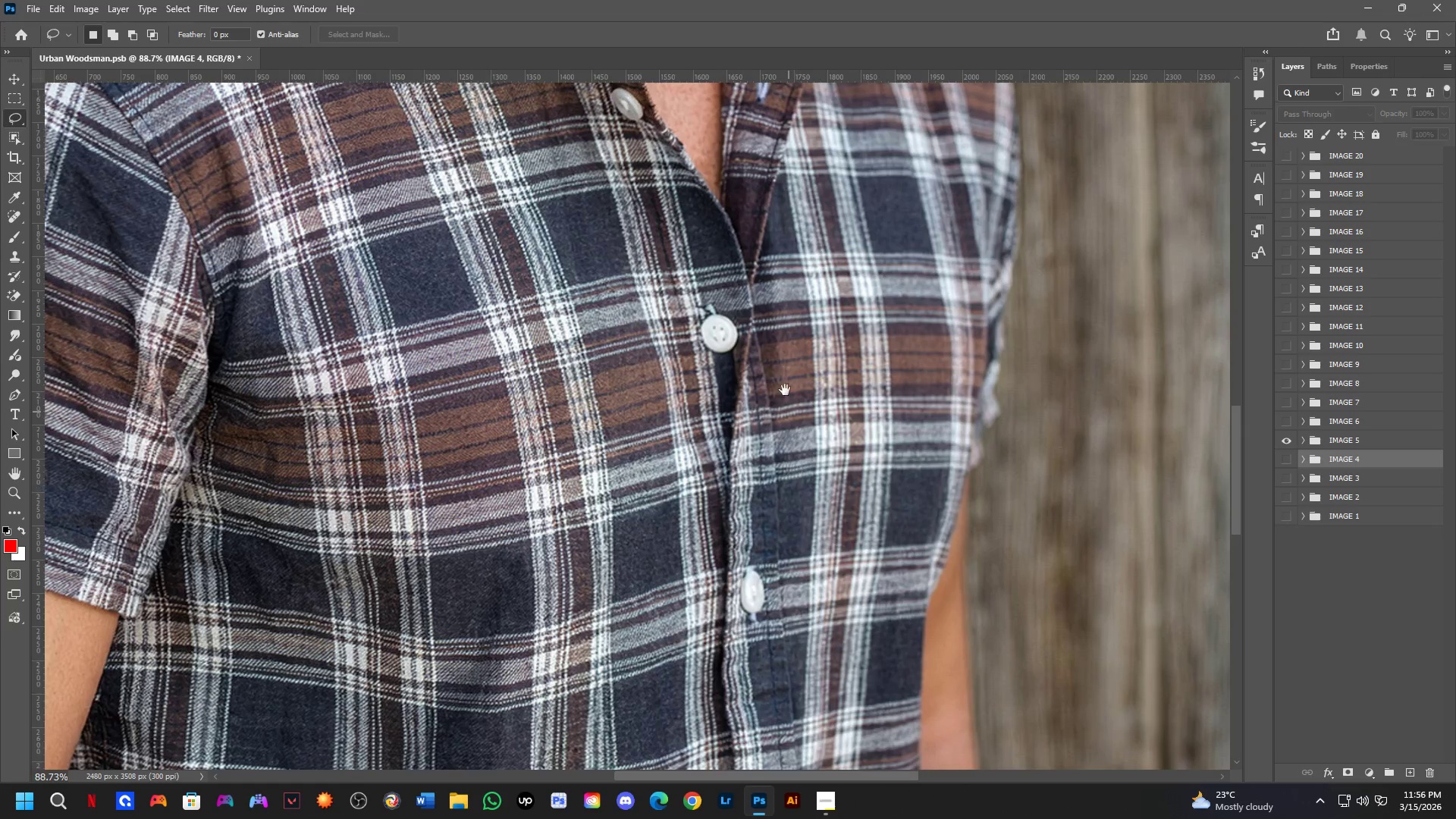 
scroll: coordinate [750, 272], scroll_direction: down, amount: 5.0
 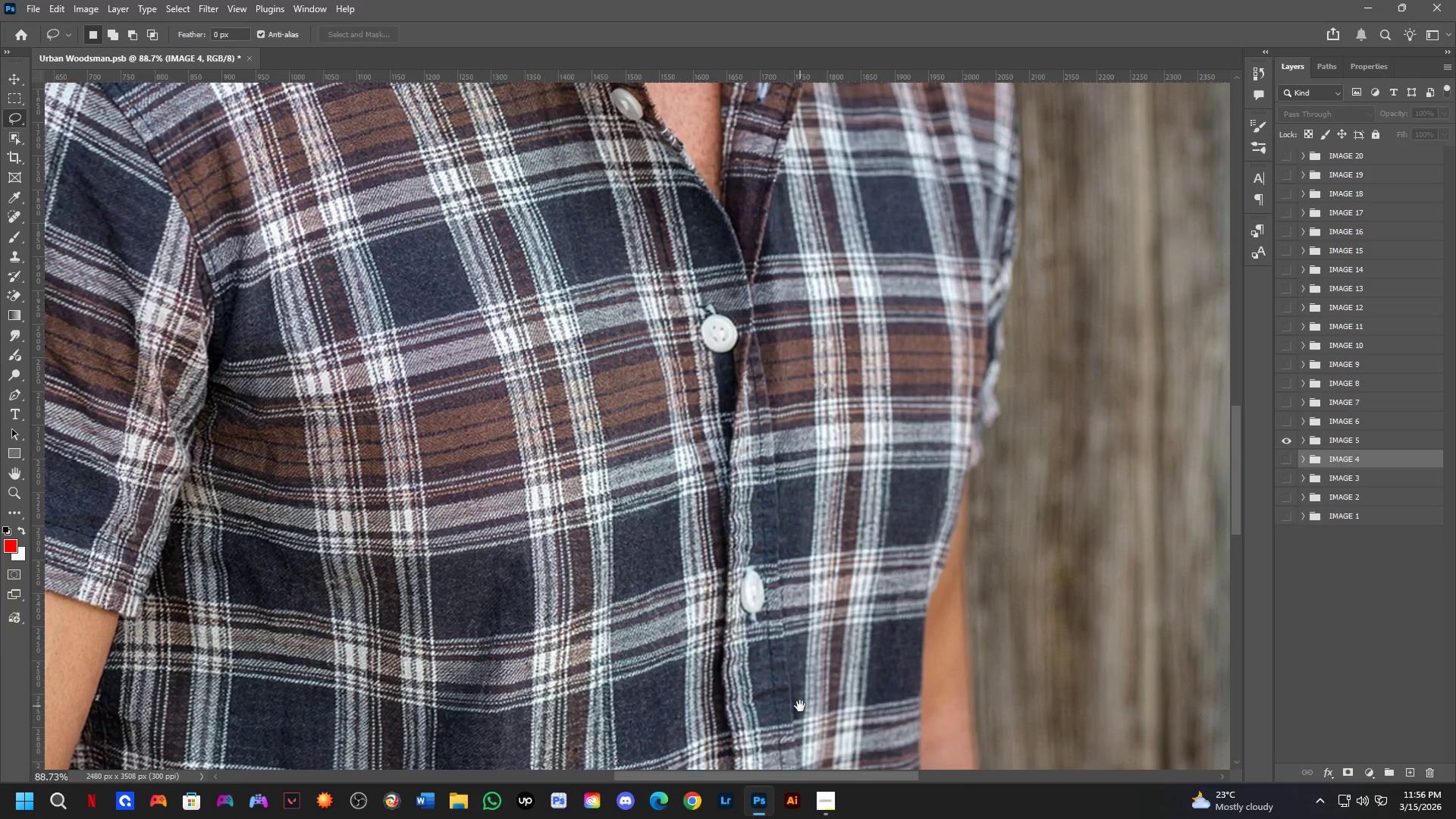 
left_click_drag(start_coordinate=[767, 369], to_coordinate=[785, 579])
 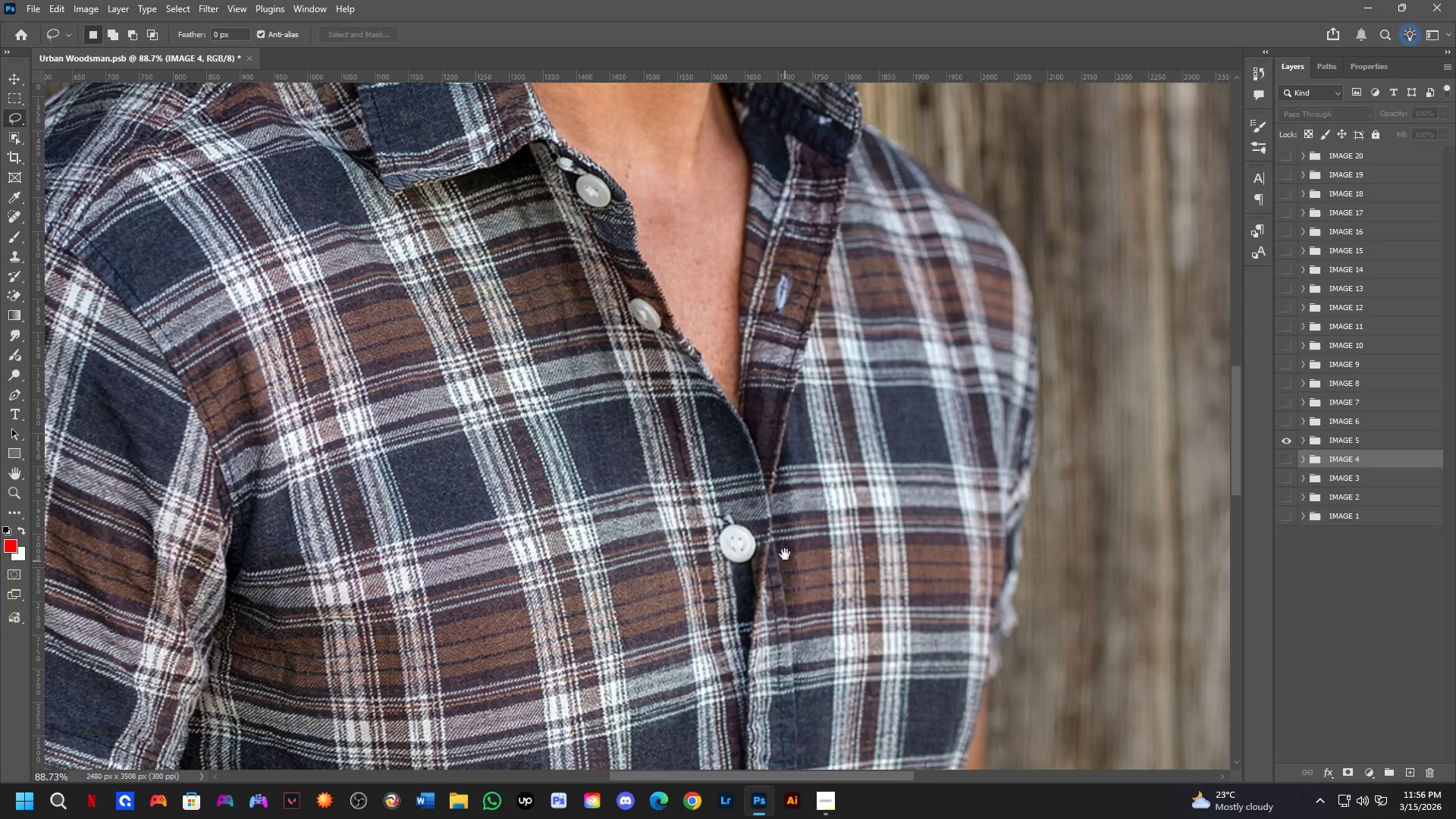 
hold_key(key=Space, duration=1.45)
 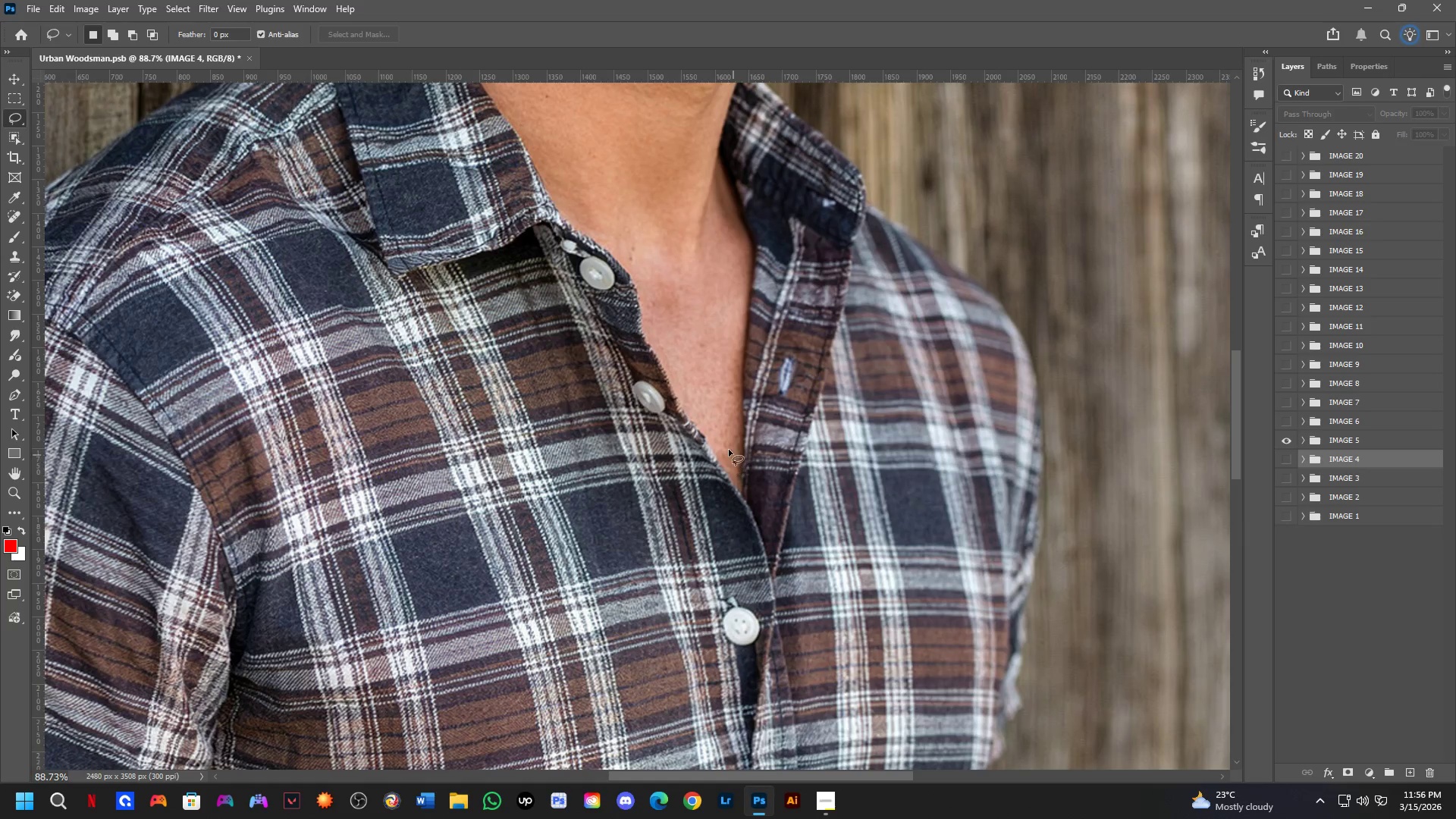 
left_click_drag(start_coordinate=[731, 369], to_coordinate=[735, 452])
 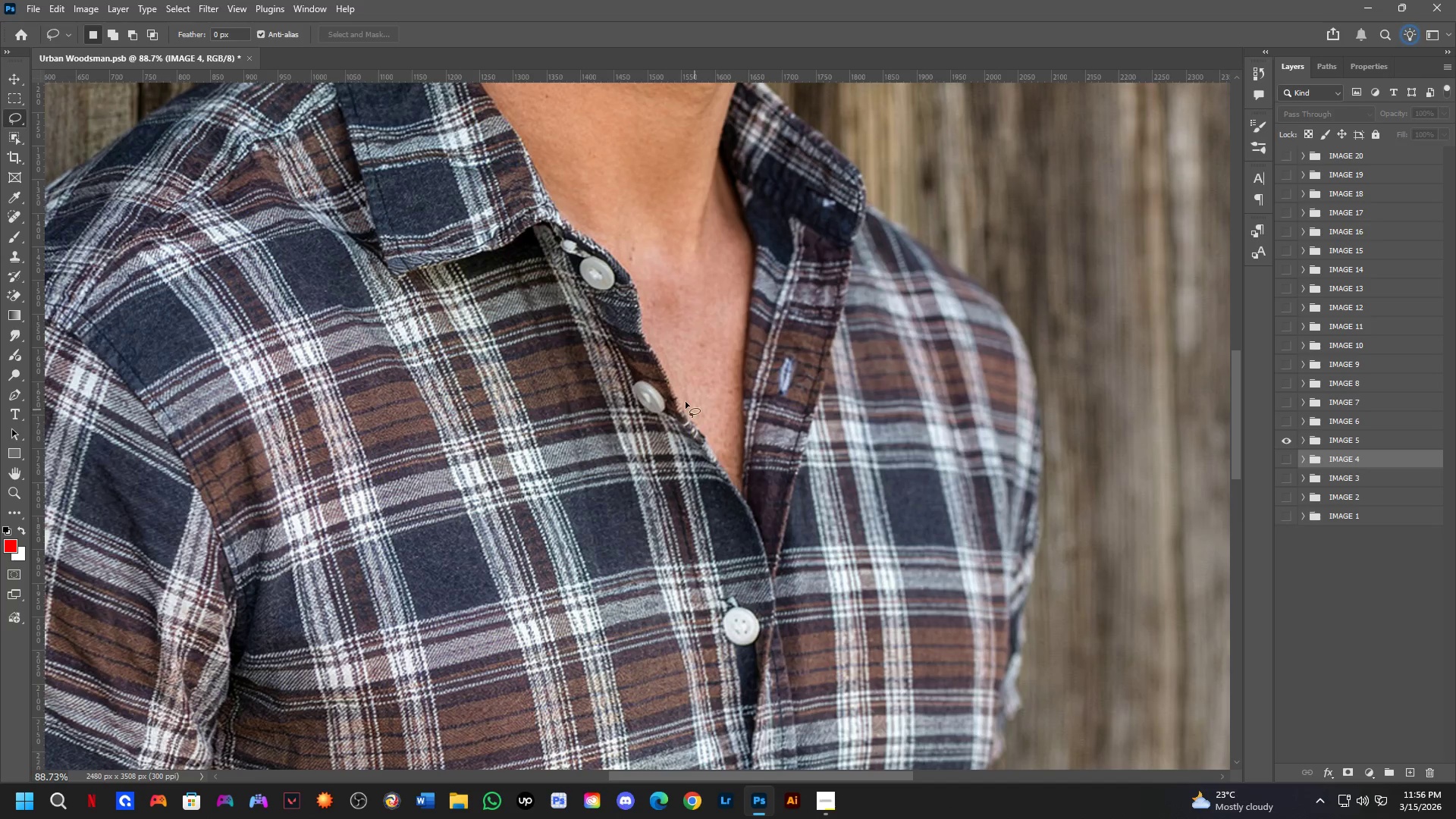 
hold_key(key=Space, duration=0.56)
 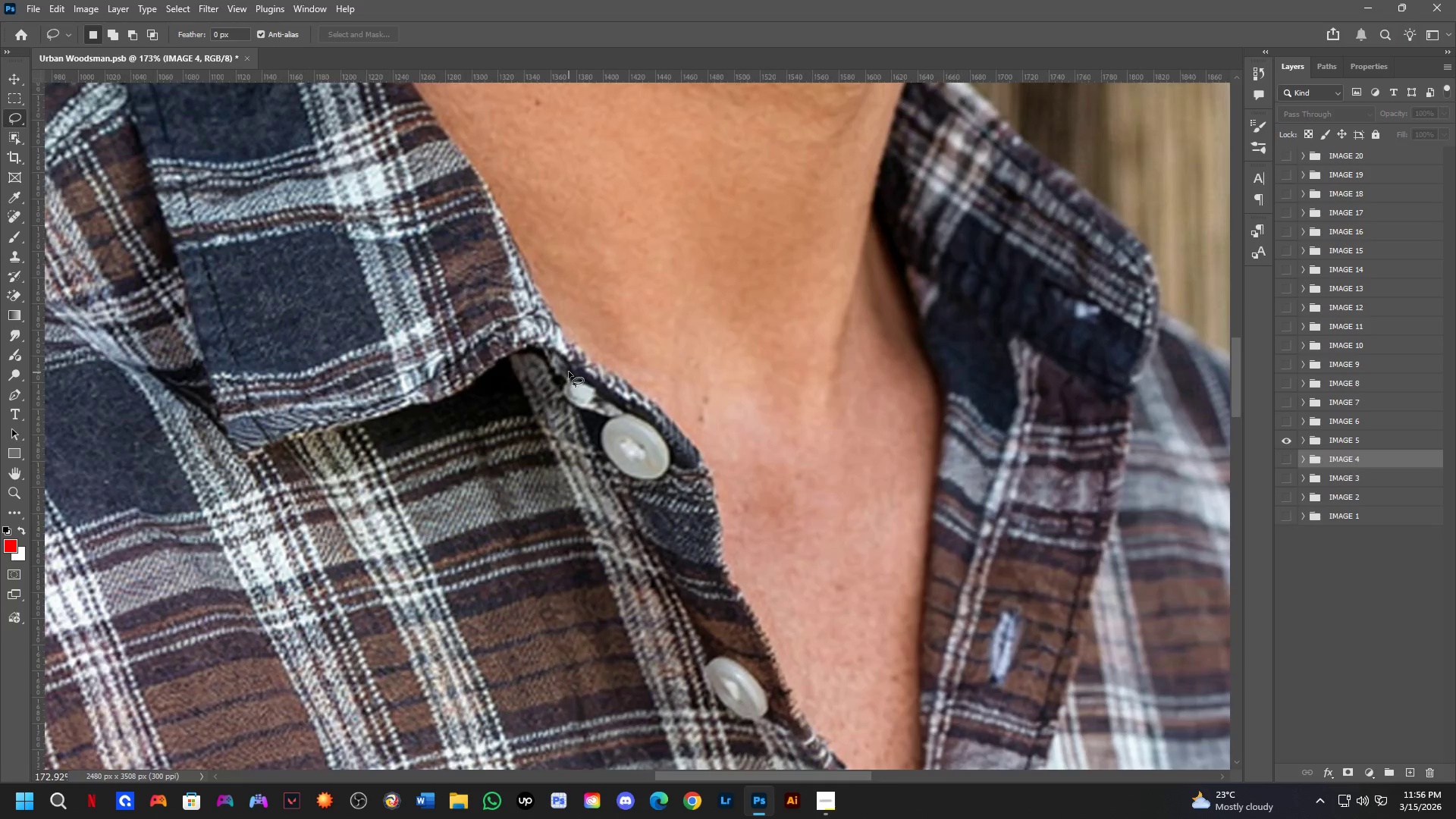 
left_click_drag(start_coordinate=[592, 296], to_coordinate=[598, 416])
 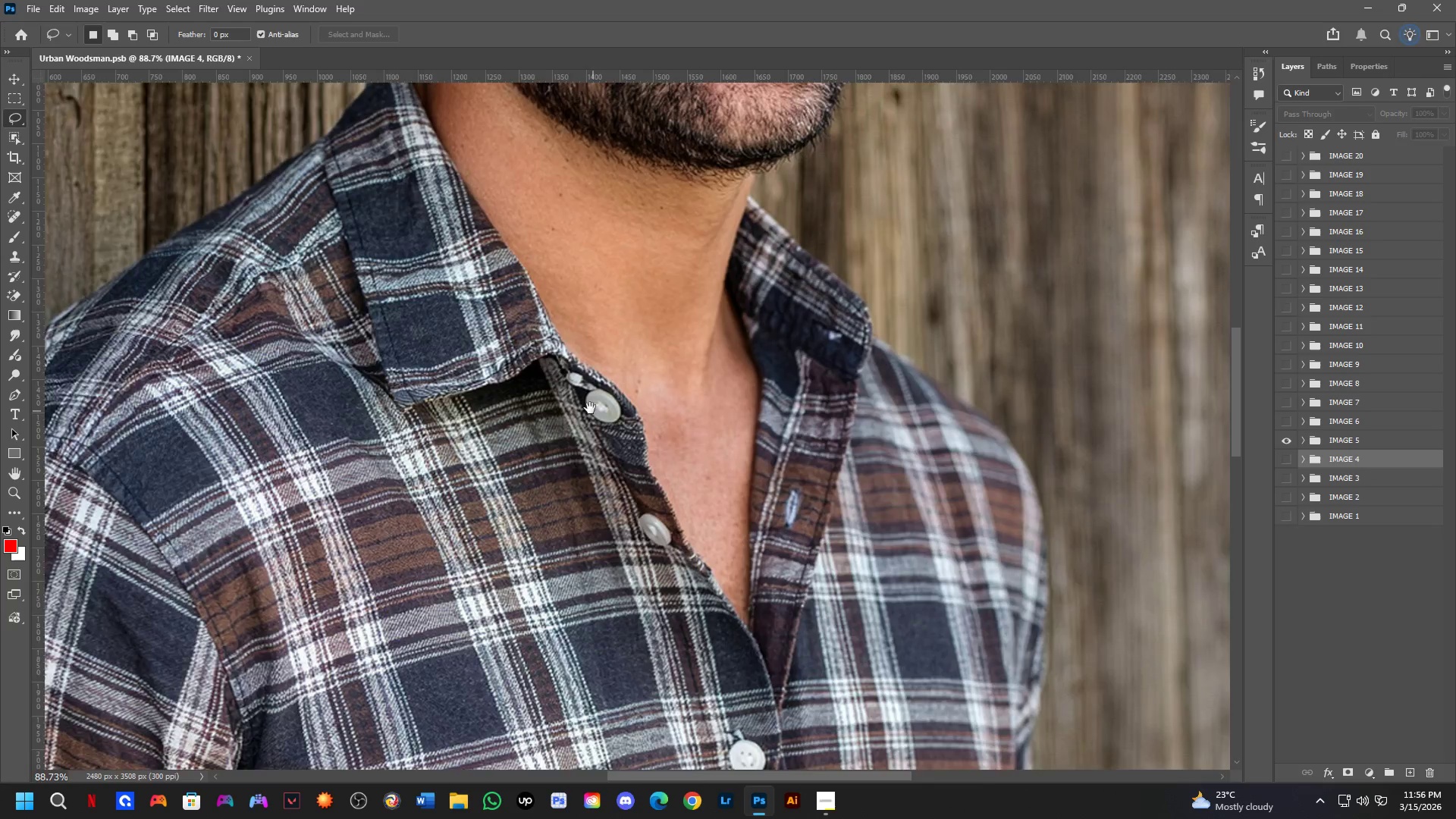 
left_click_drag(start_coordinate=[569, 369], to_coordinate=[580, 360])
 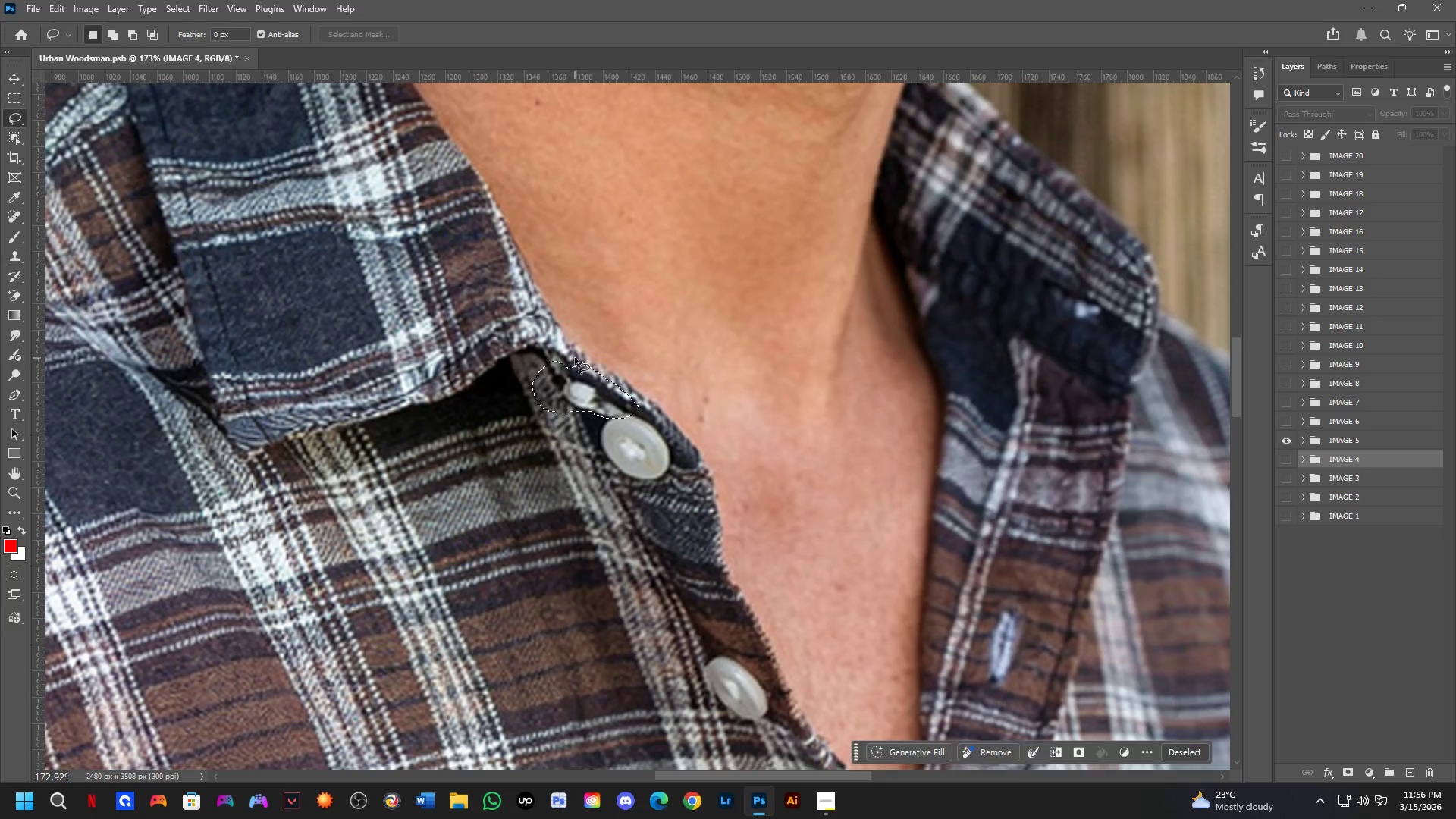 
scroll: coordinate [569, 372], scroll_direction: up, amount: 7.0
 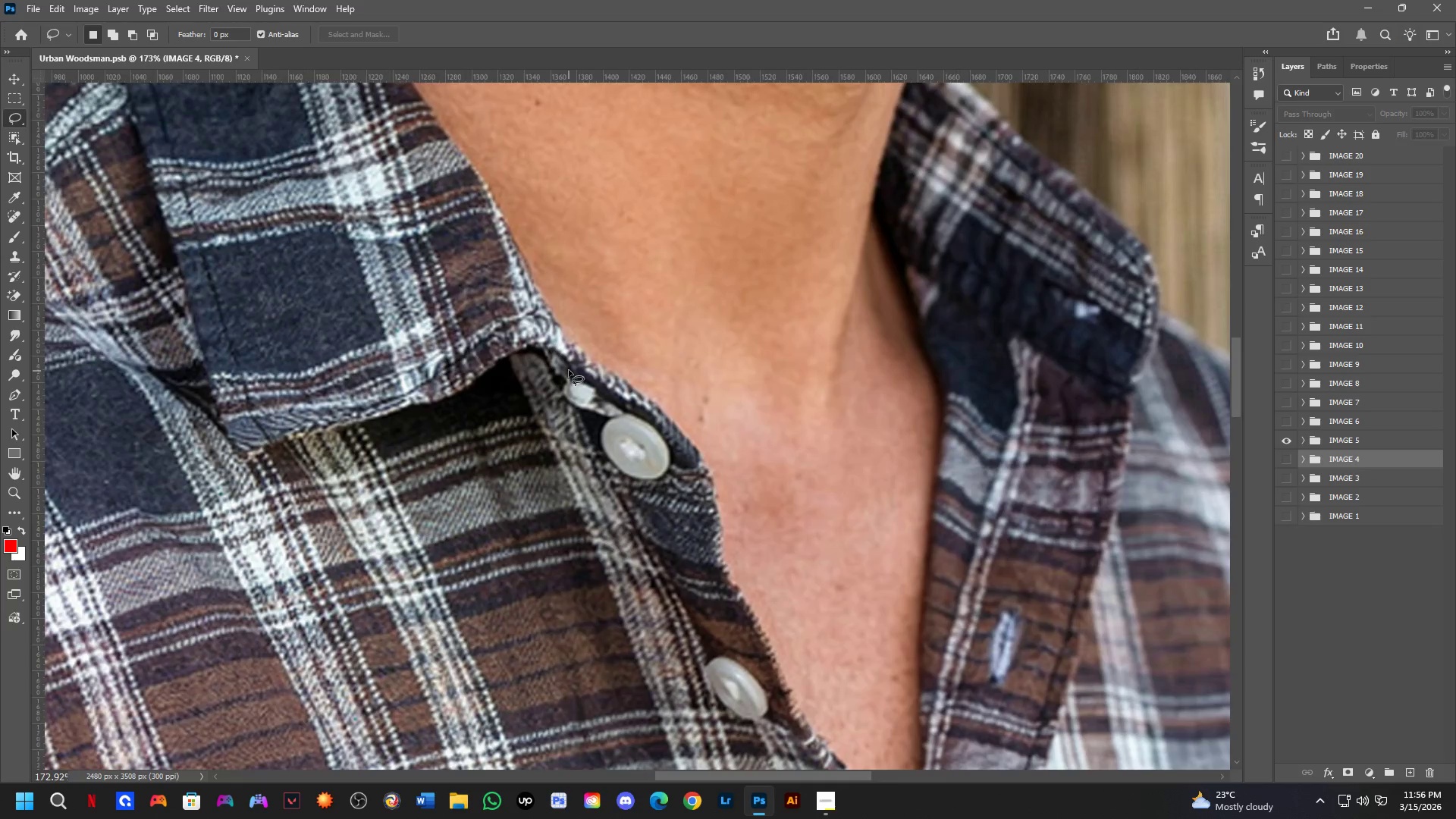 
hold_key(key=Space, duration=0.52)
 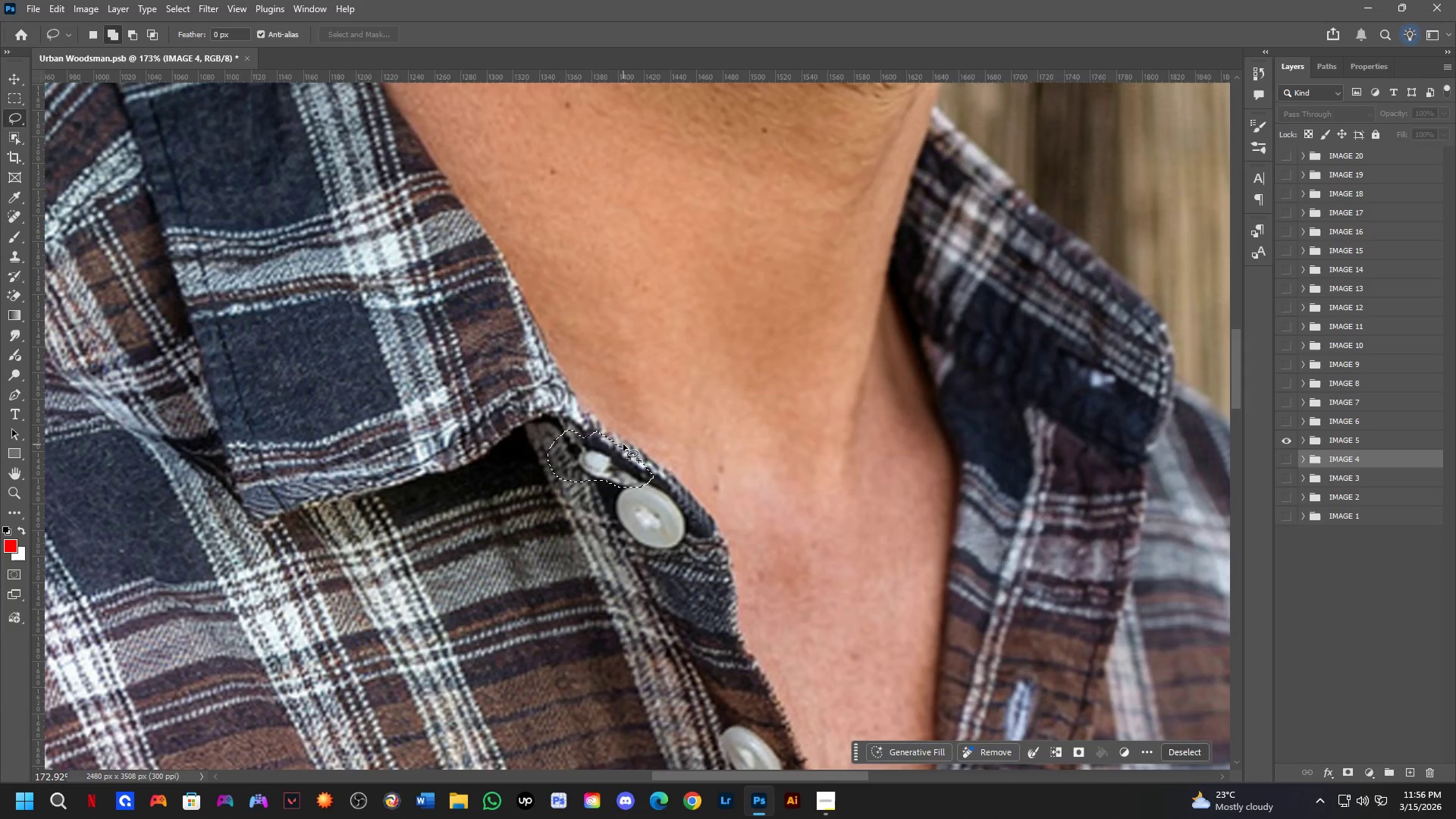 
left_click_drag(start_coordinate=[577, 377], to_coordinate=[592, 446])
 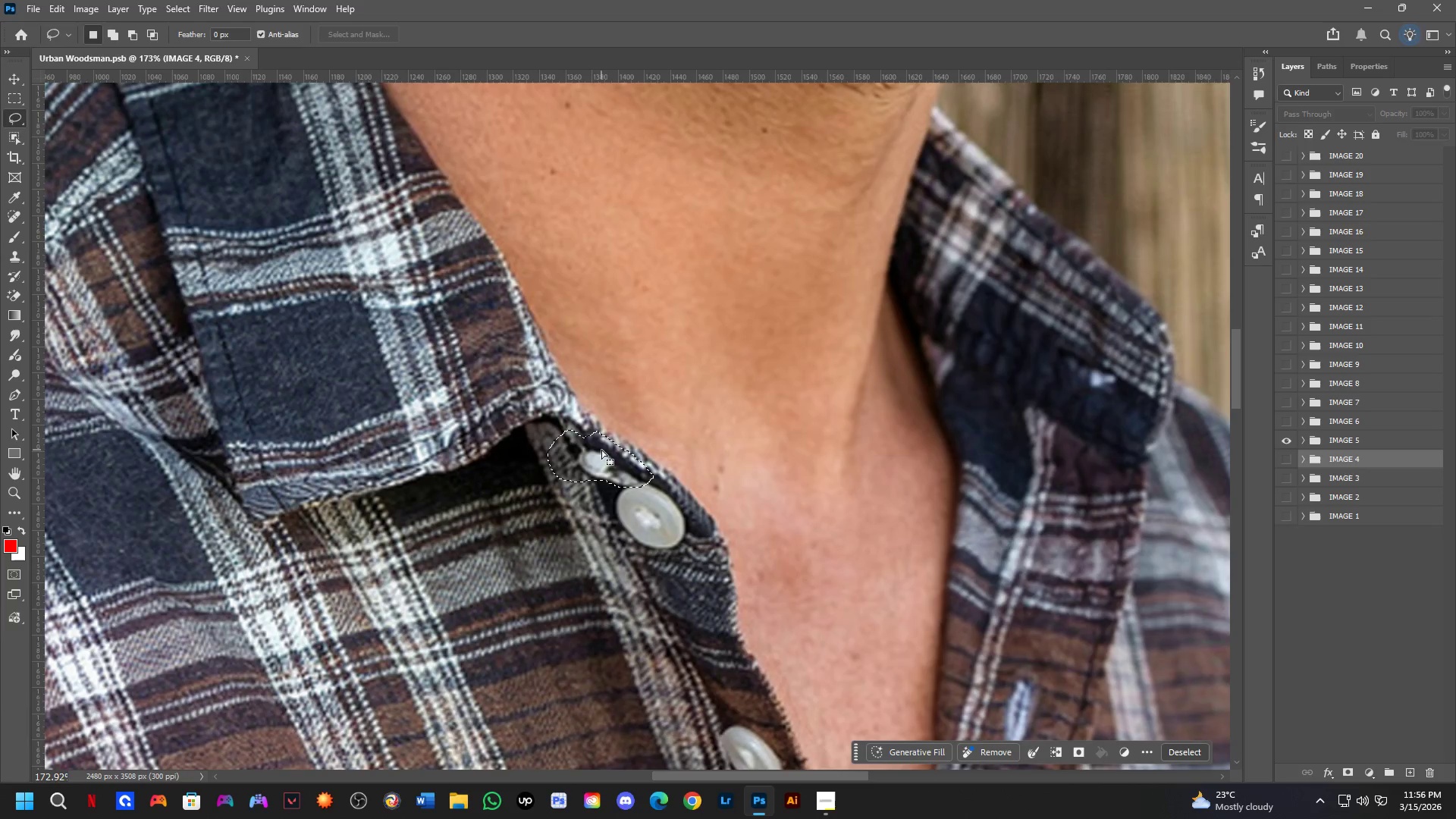 
hold_key(key=ShiftLeft, duration=1.44)
left_click_drag(start_coordinate=[609, 444], to_coordinate=[602, 450])
 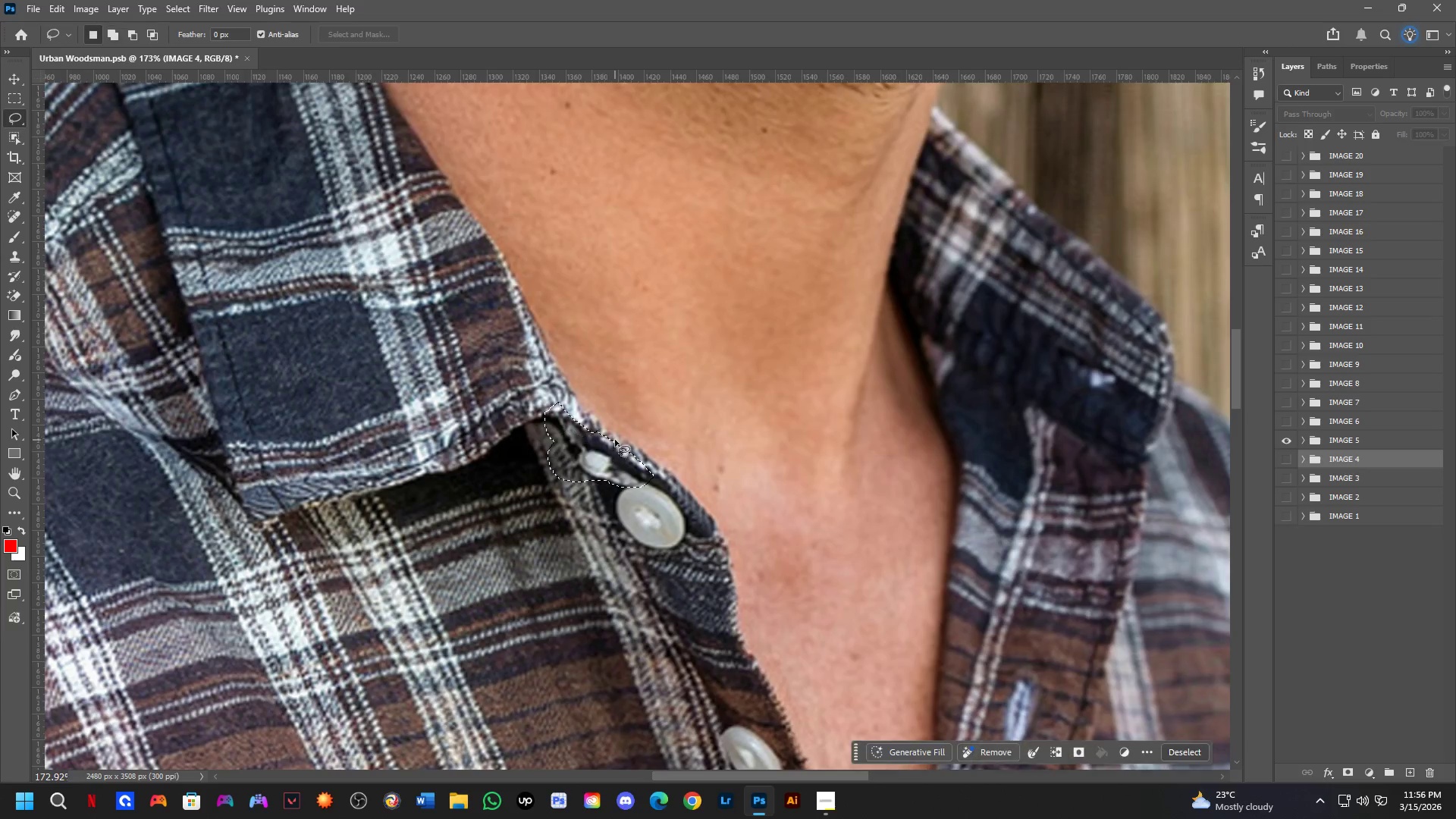 
hold_key(key=Space, duration=1.3)
 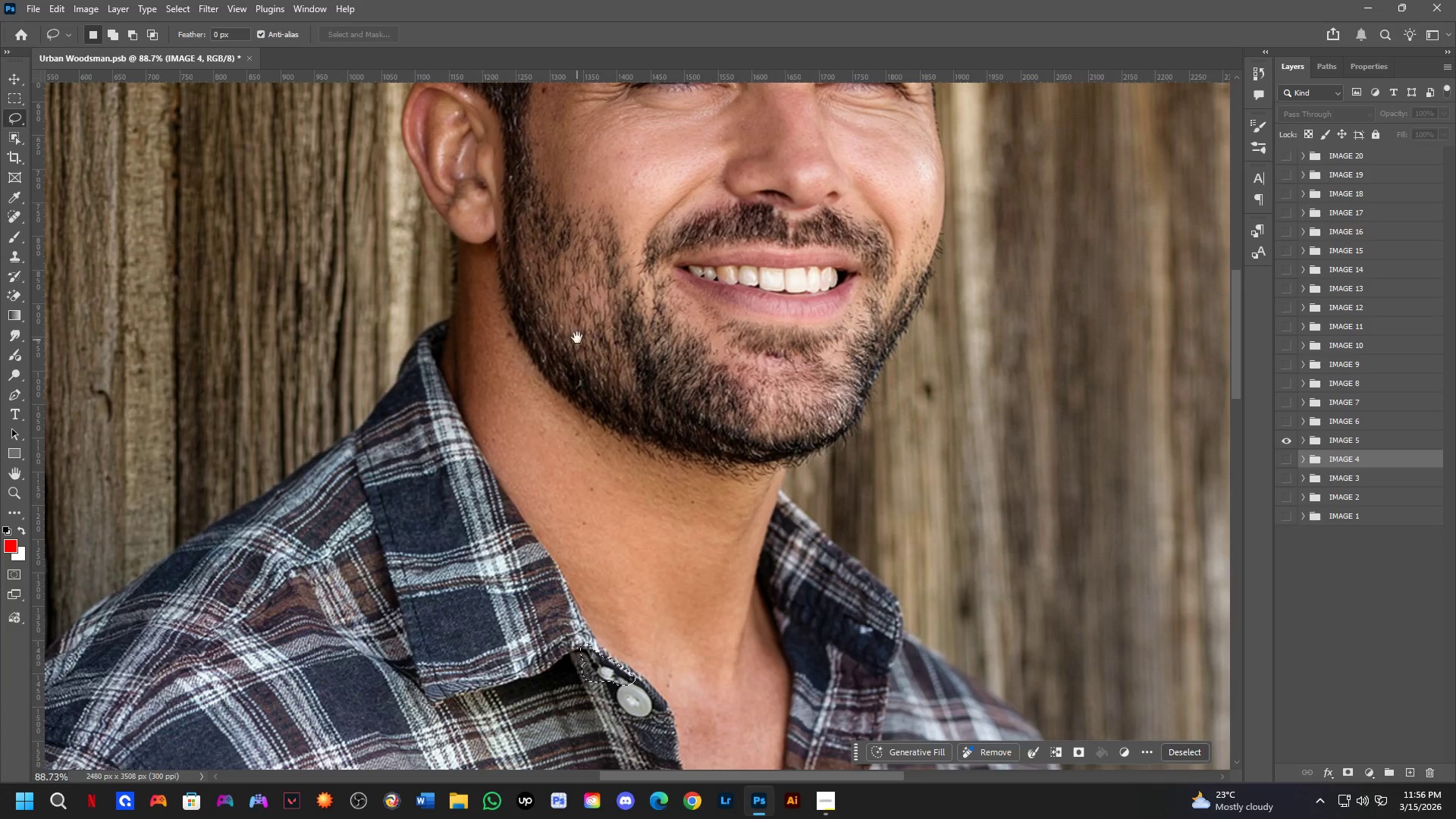 
left_click_drag(start_coordinate=[602, 307], to_coordinate=[606, 563])
 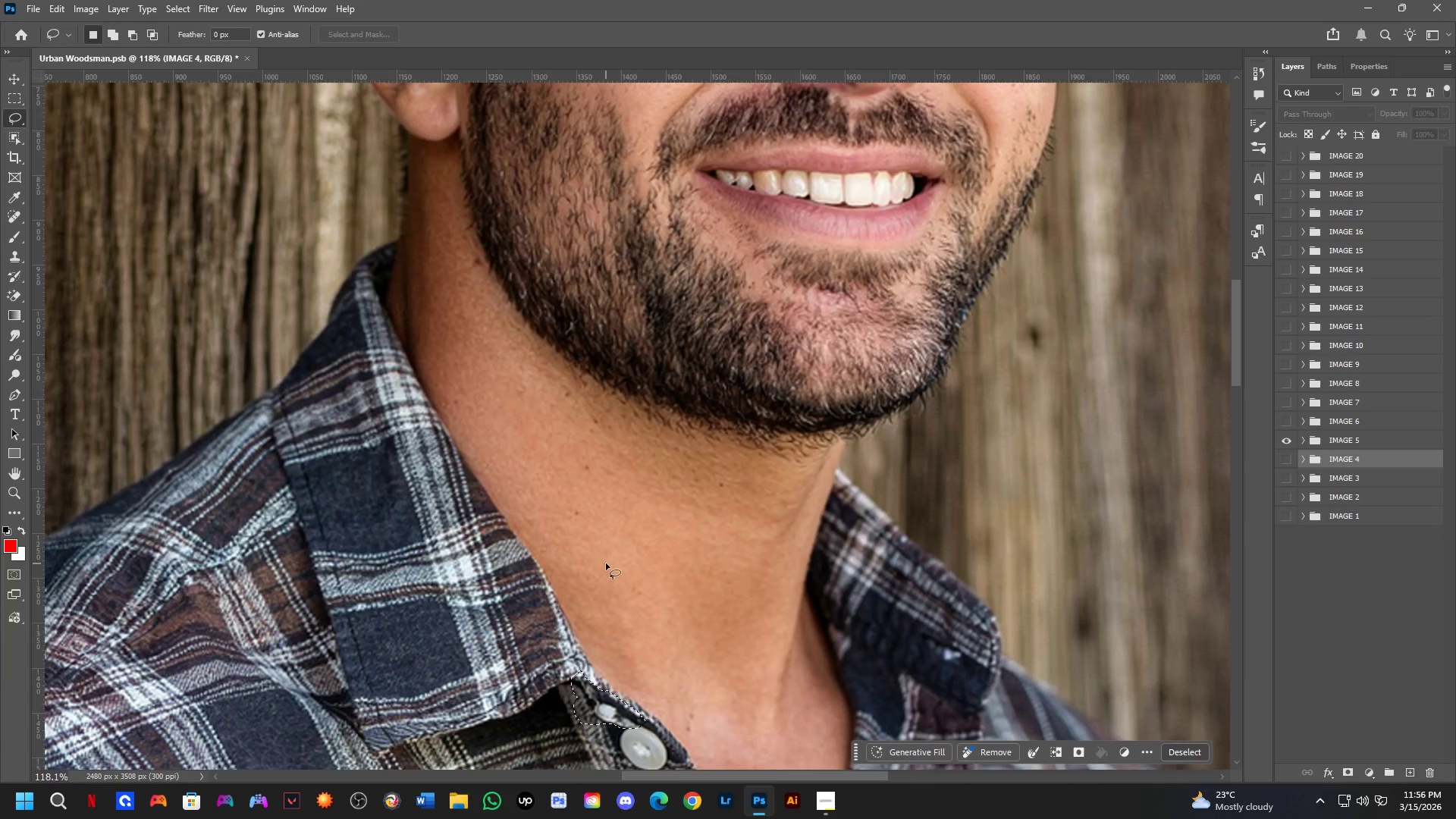 
scroll: coordinate [615, 440], scroll_direction: down, amount: 4.0
 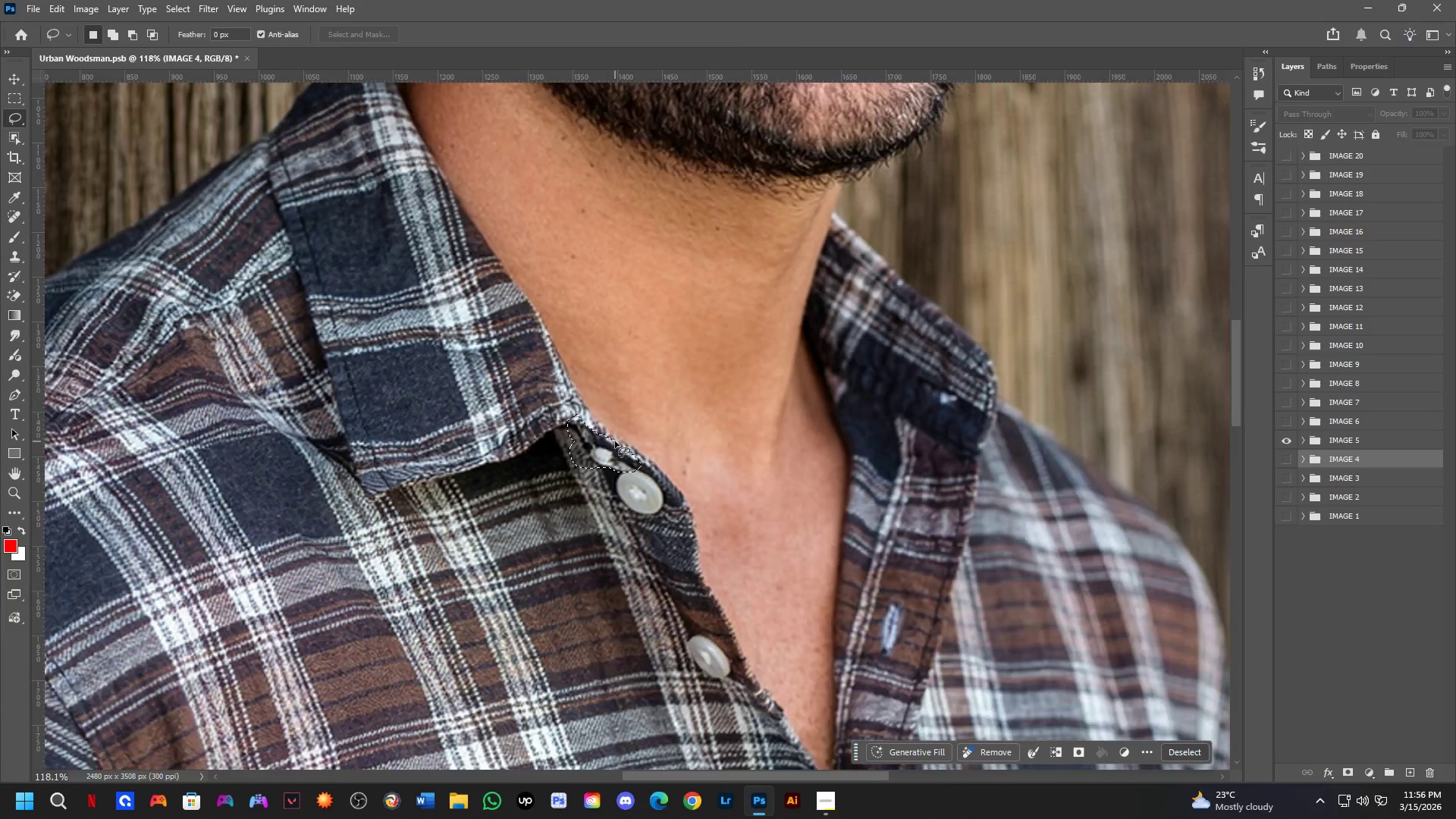 
hold_key(key=Space, duration=0.75)
 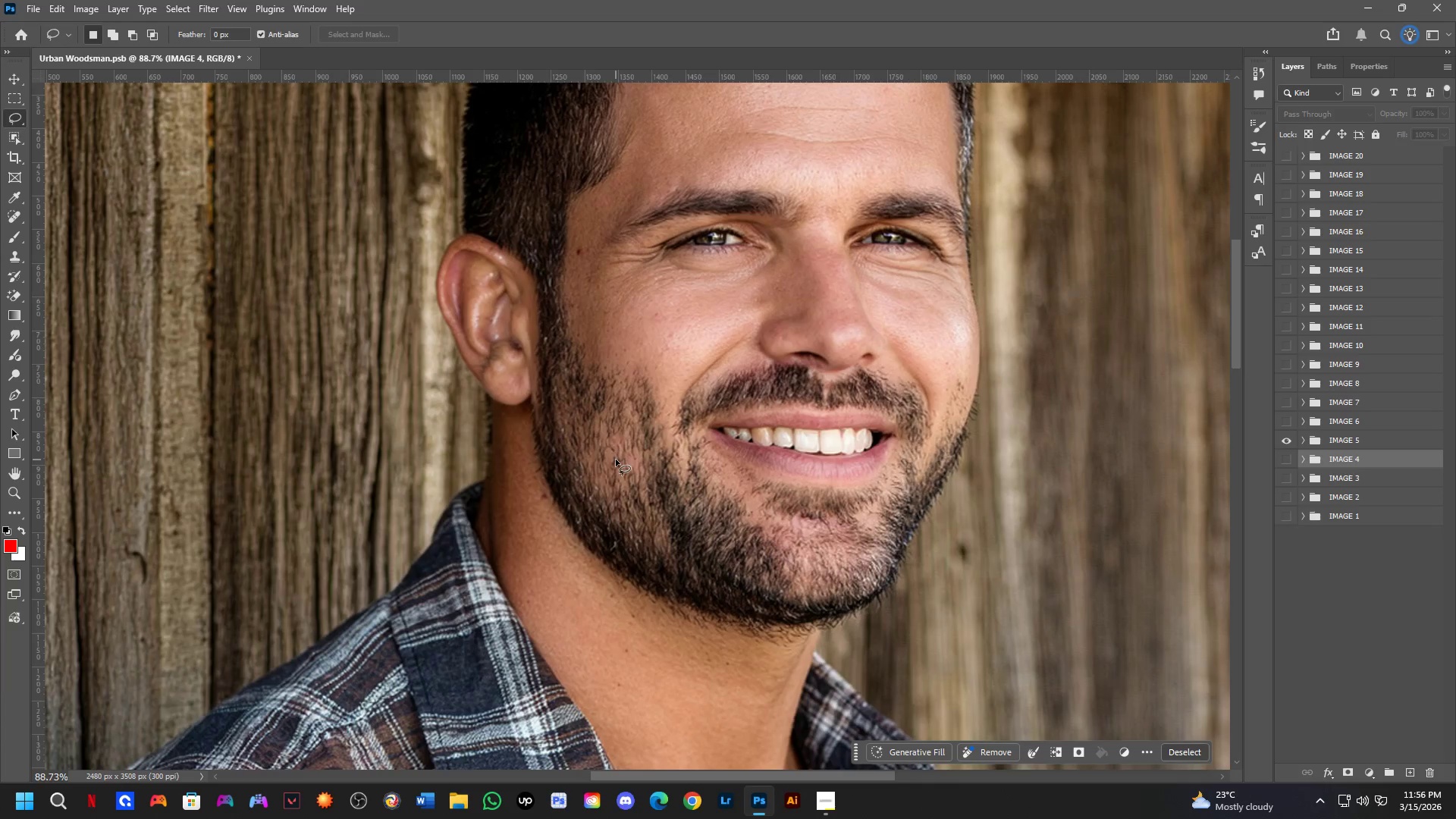 
left_click_drag(start_coordinate=[577, 347], to_coordinate=[612, 508])
 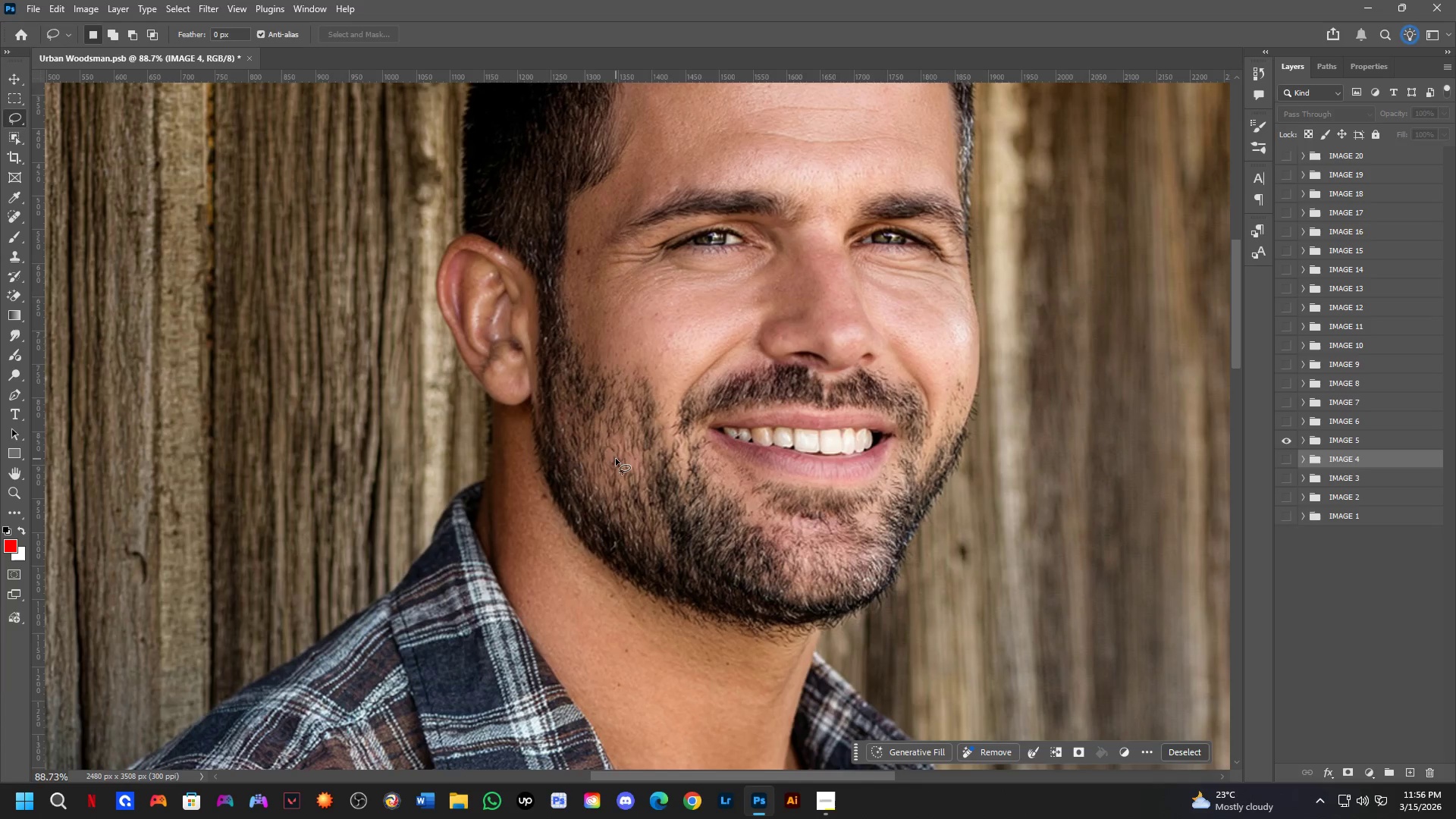 
scroll: coordinate [606, 555], scroll_direction: down, amount: 3.0
 